 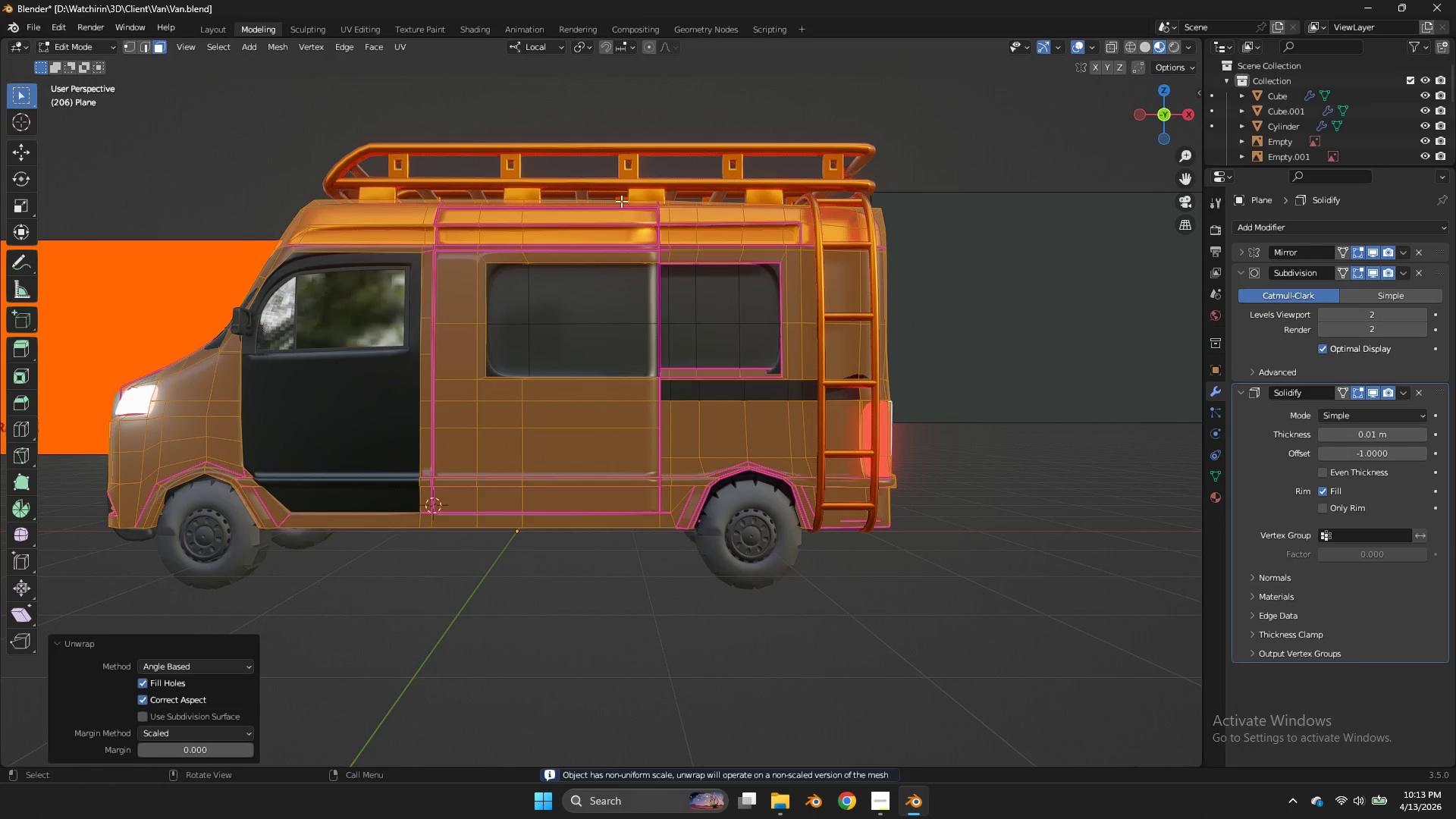 
left_click([356, 24])
 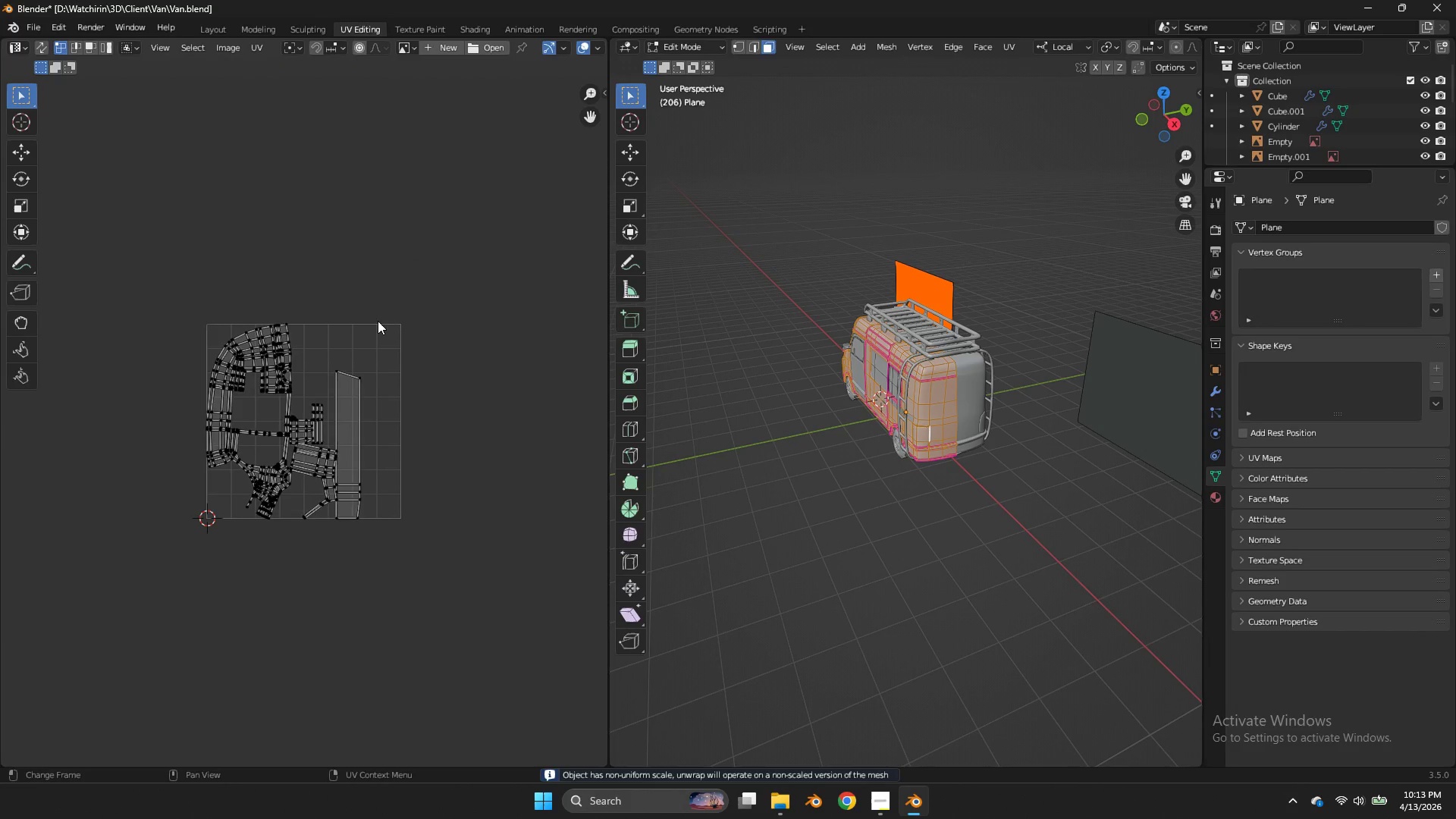 
type(as)
 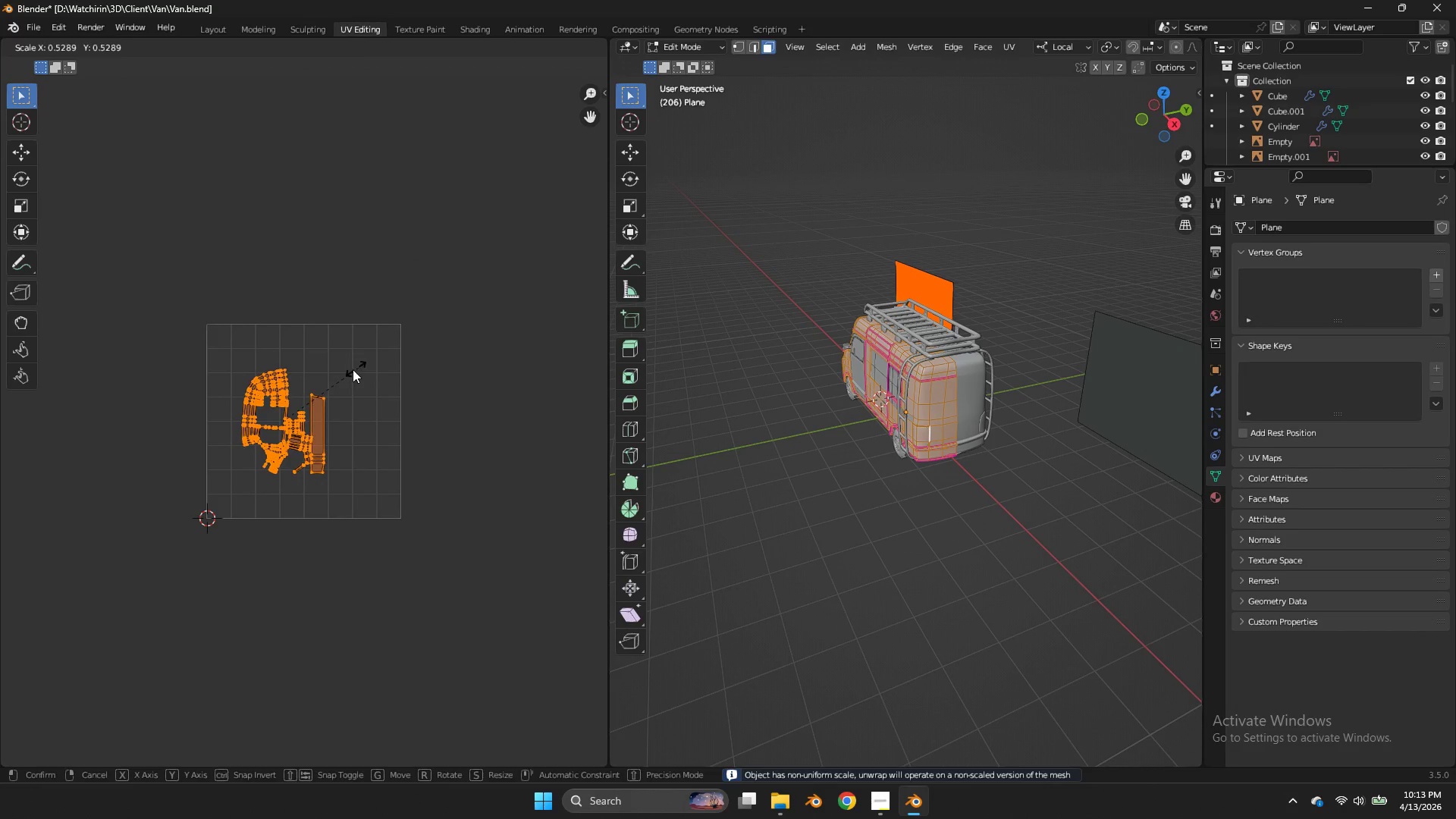 
left_click([349, 372])
 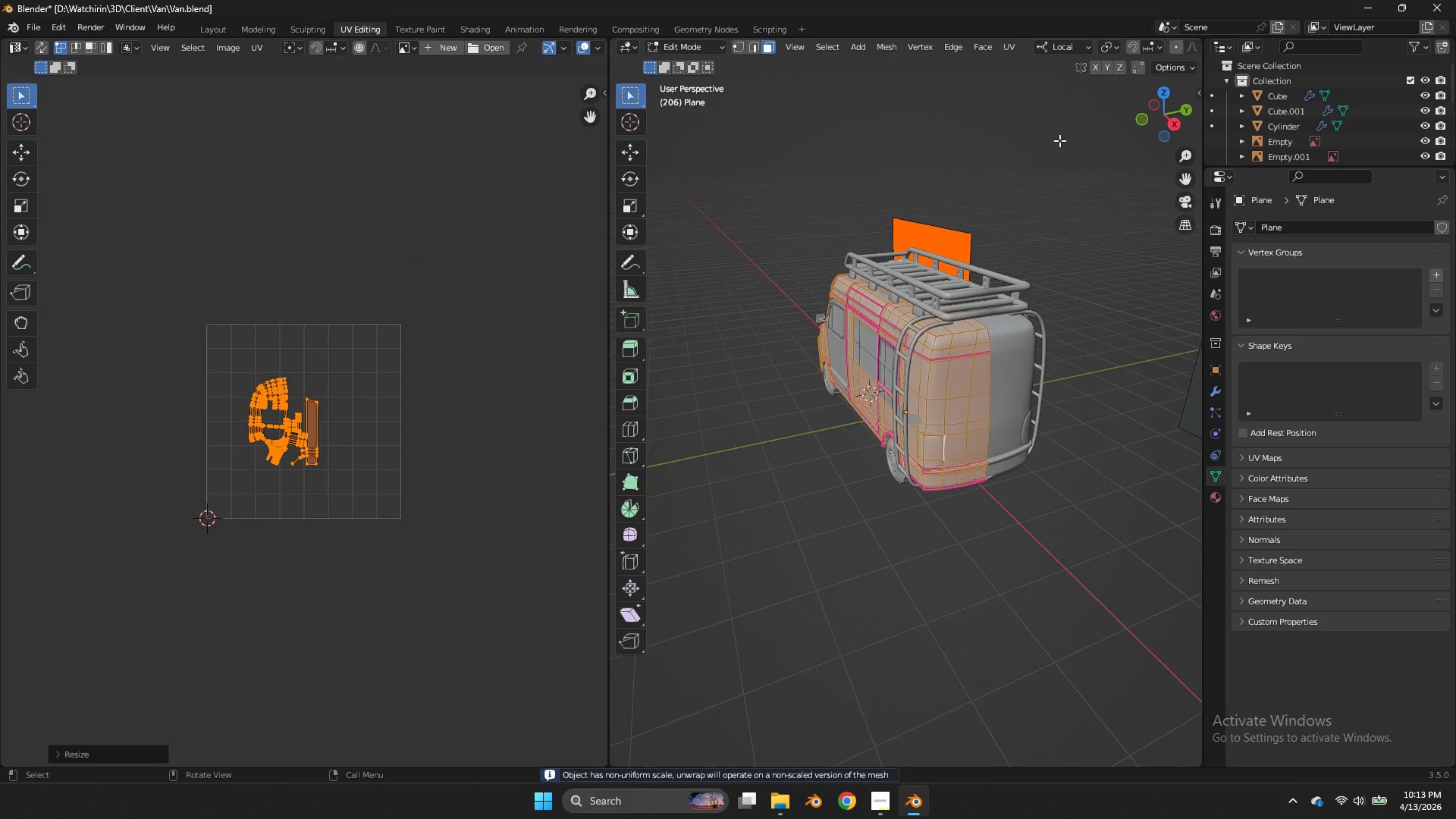 
left_click([1142, 121])
 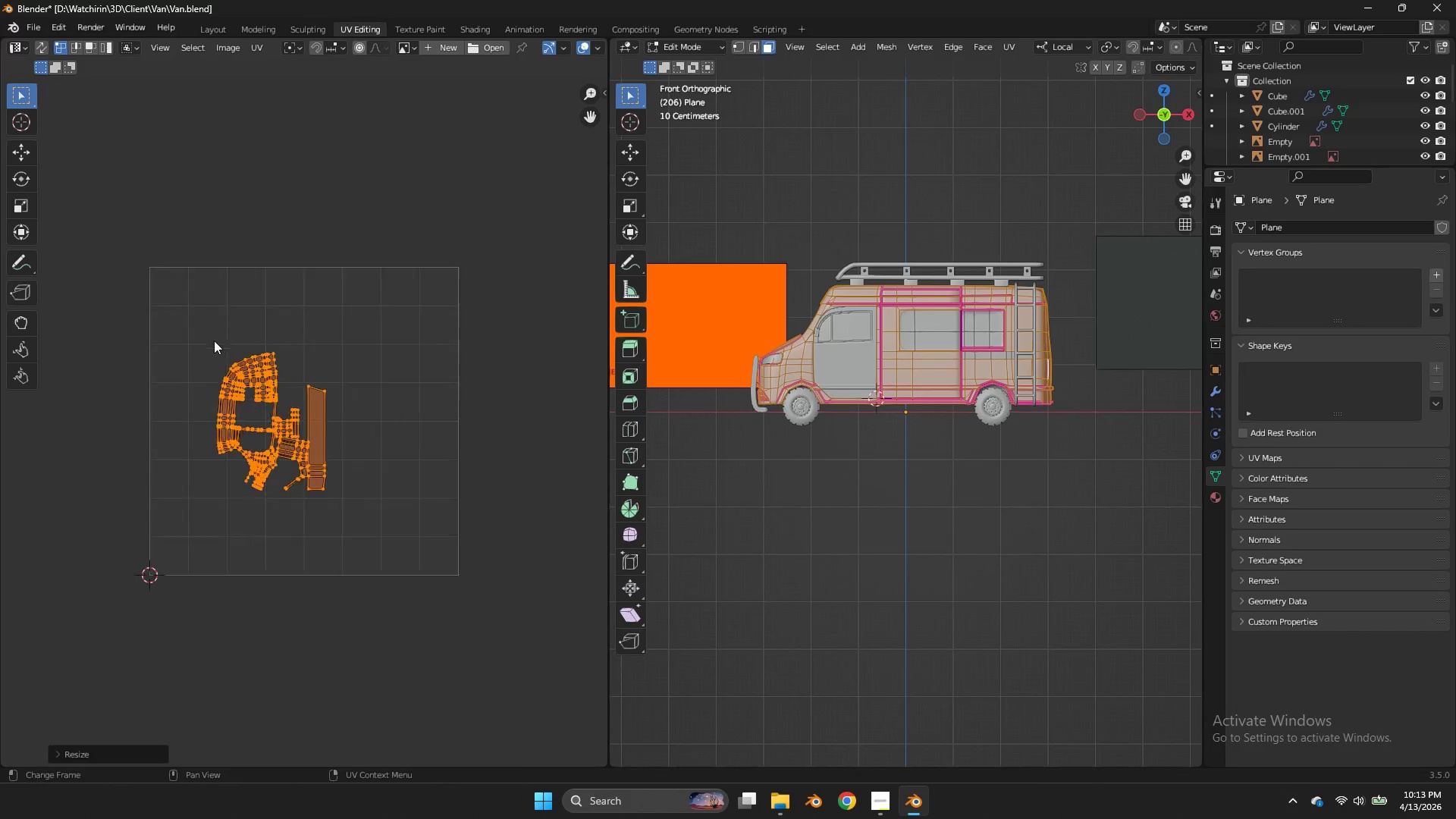 
key(G)
 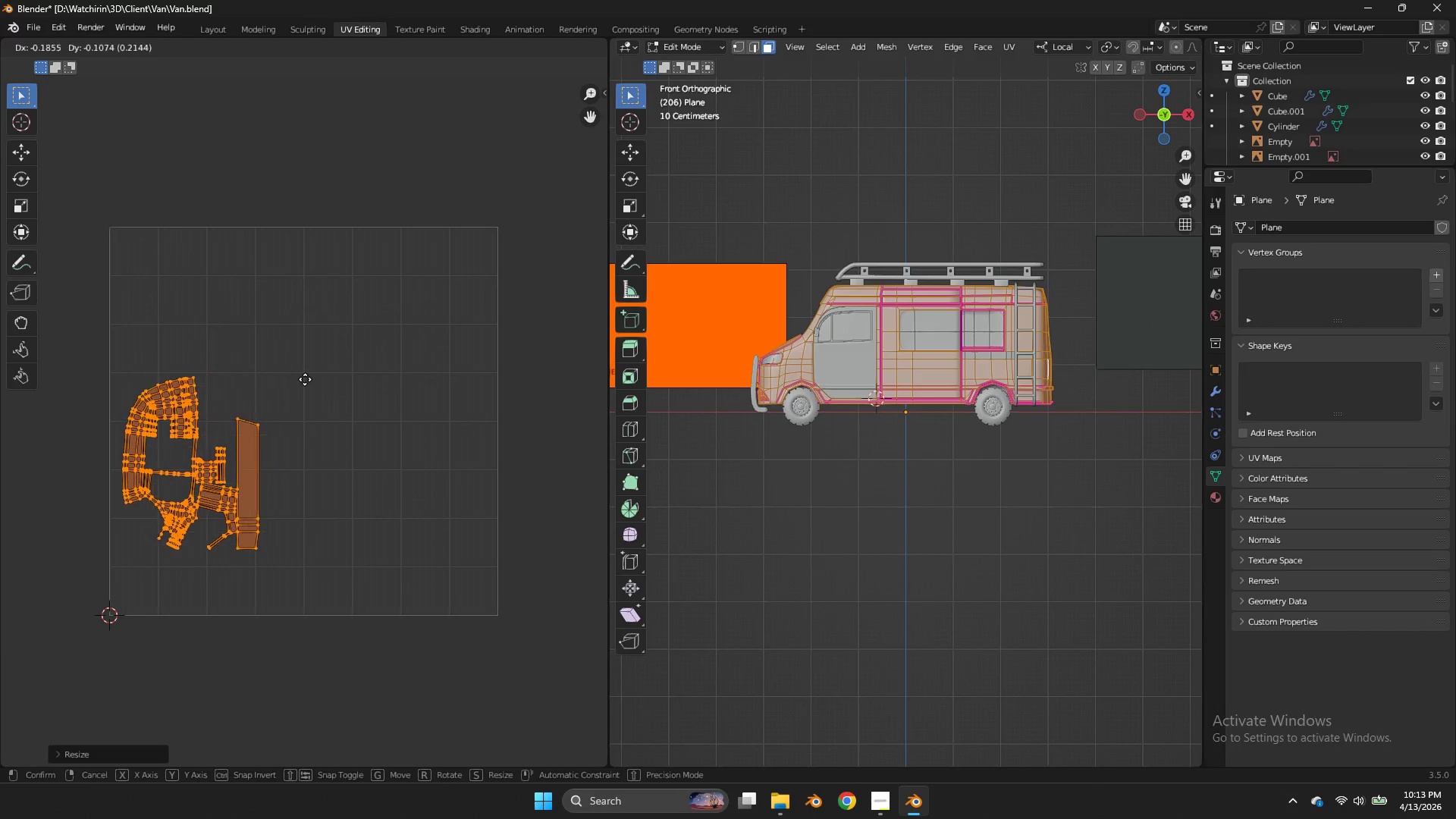 
scroll: coordinate [991, 172], scroll_direction: up, amount: 2.0
 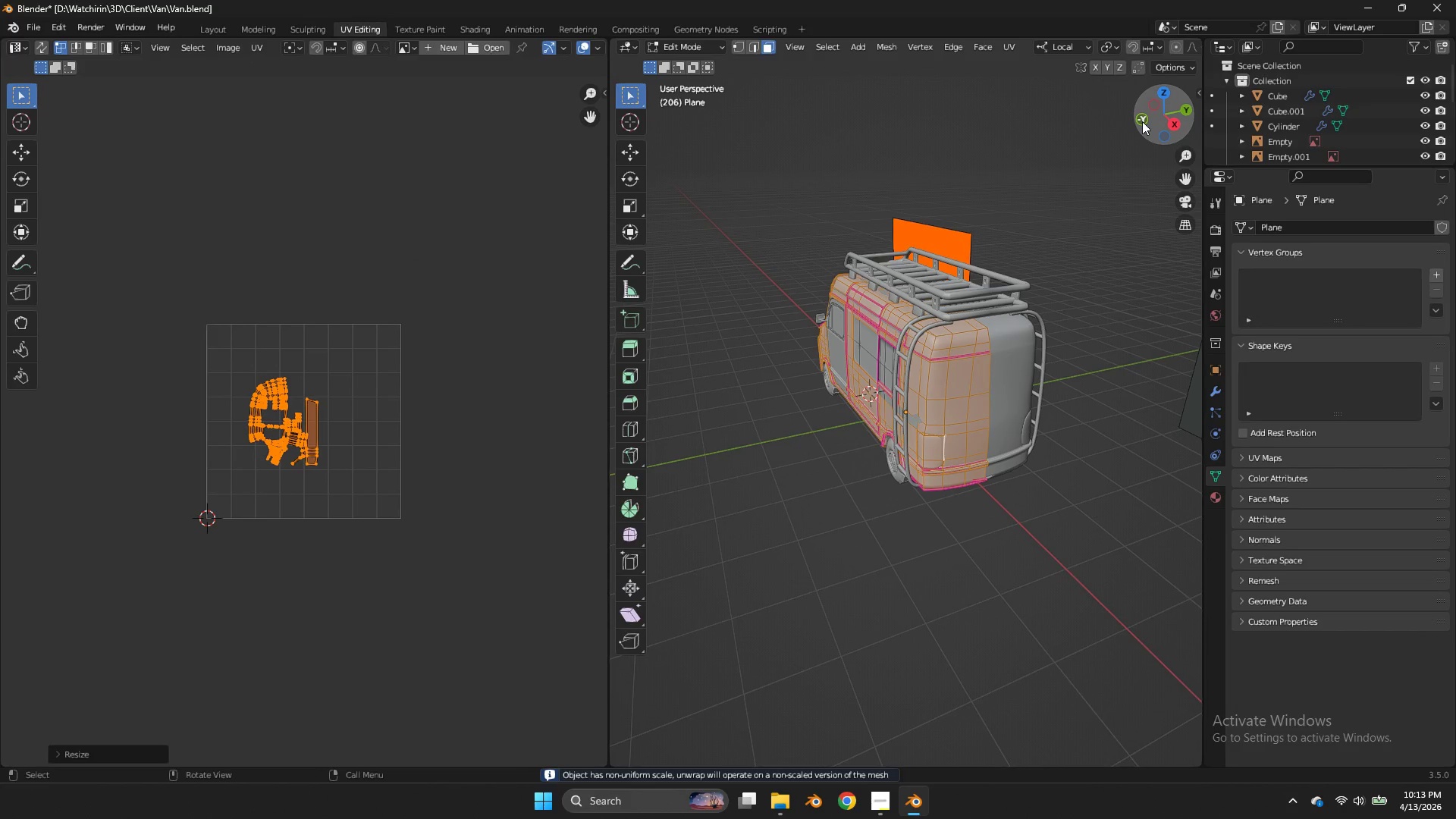 
left_click([306, 393])
 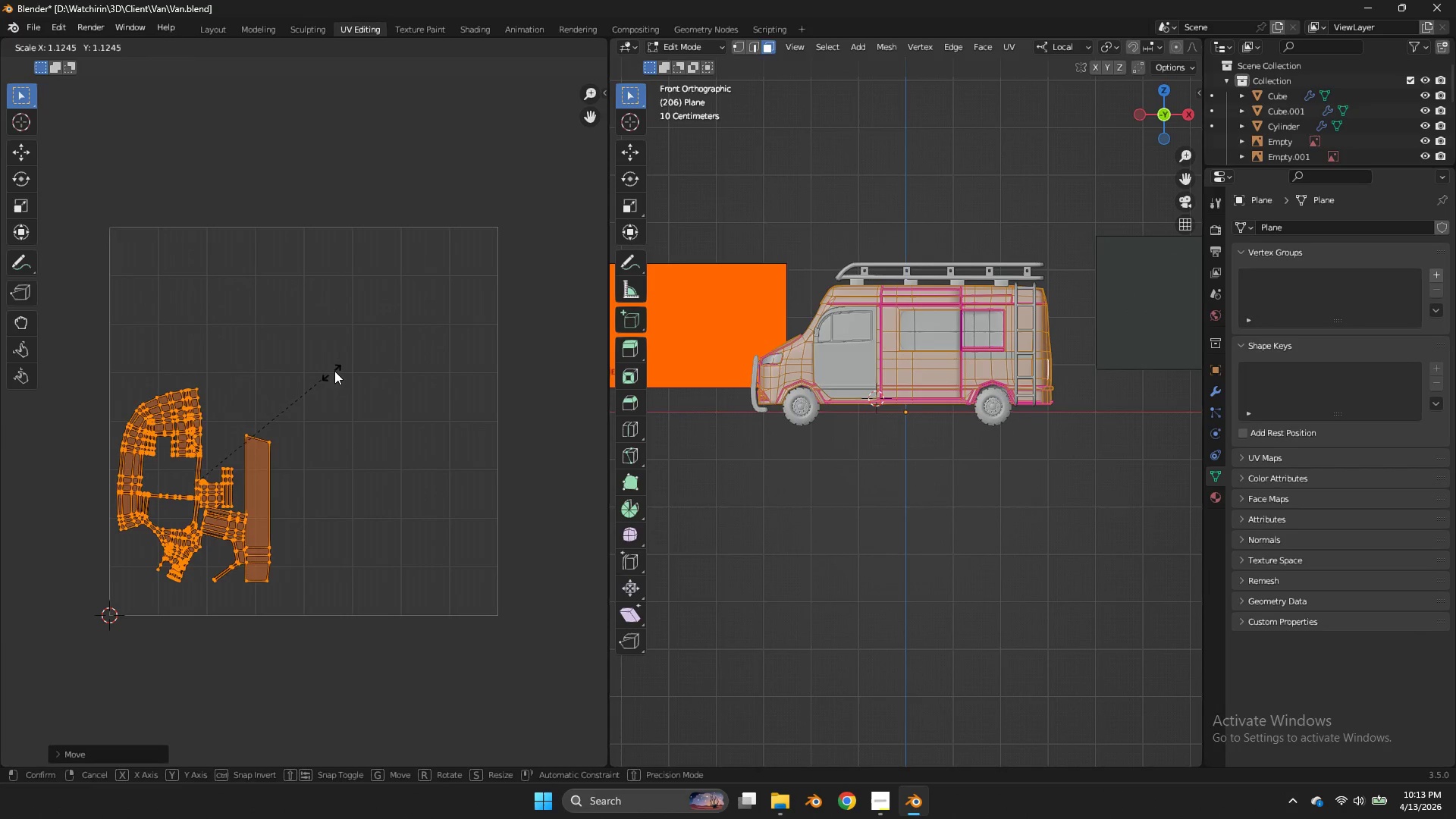 
key(S)
 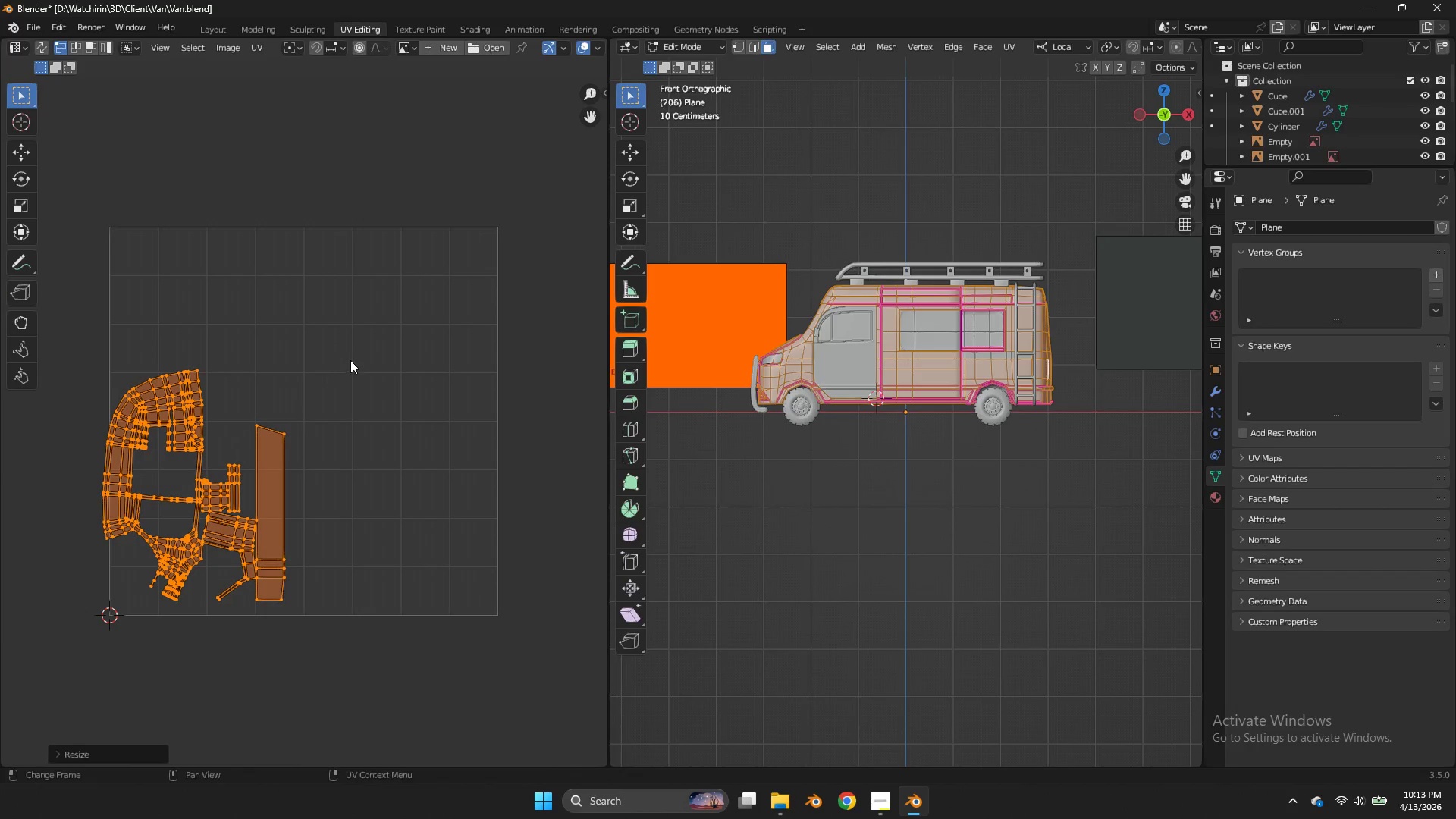 
scroll: coordinate [214, 340], scroll_direction: up, amount: 3.0
 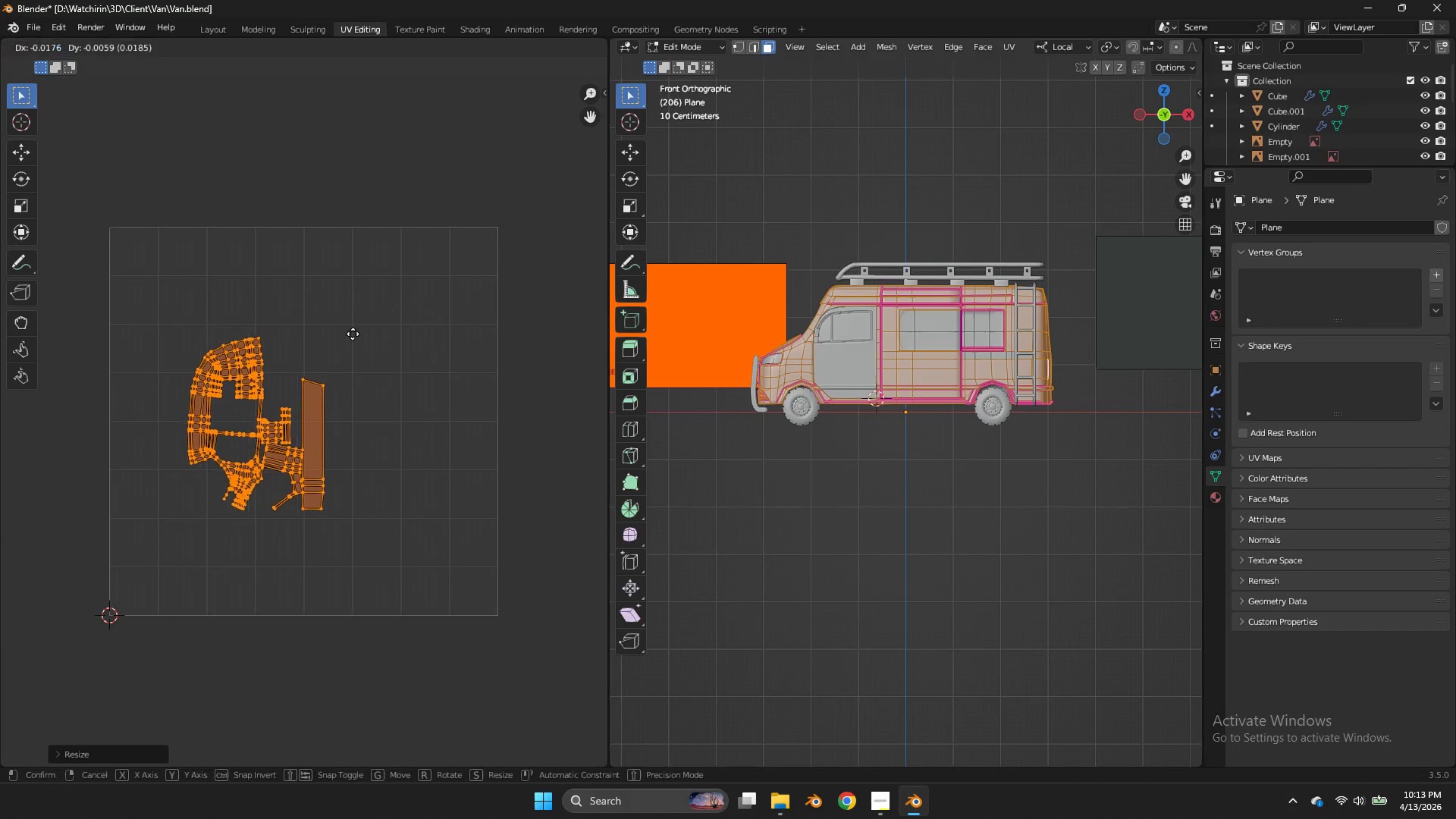 
key(G)
 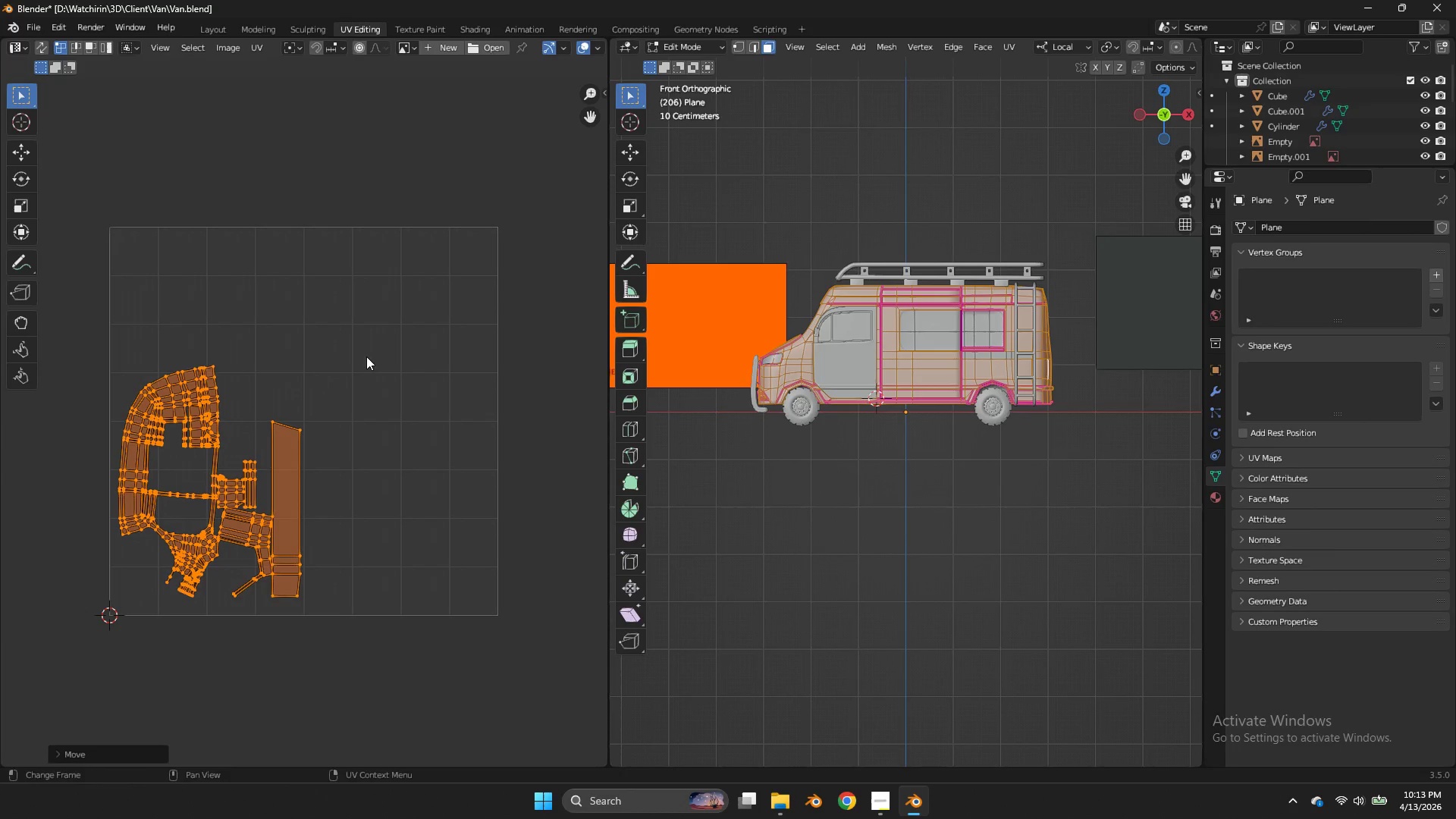 
left_click([366, 356])
 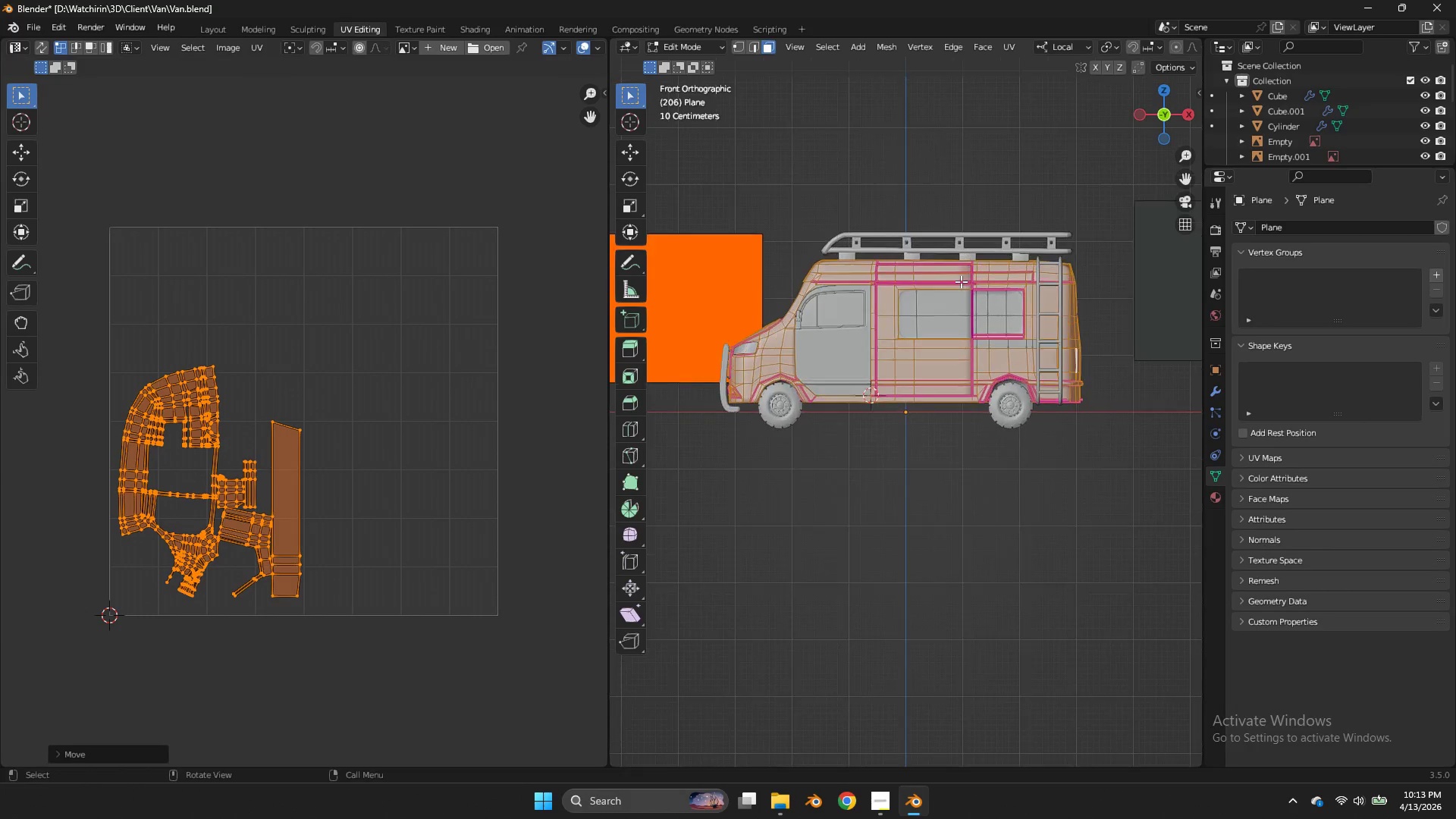 
key(Control+I)
 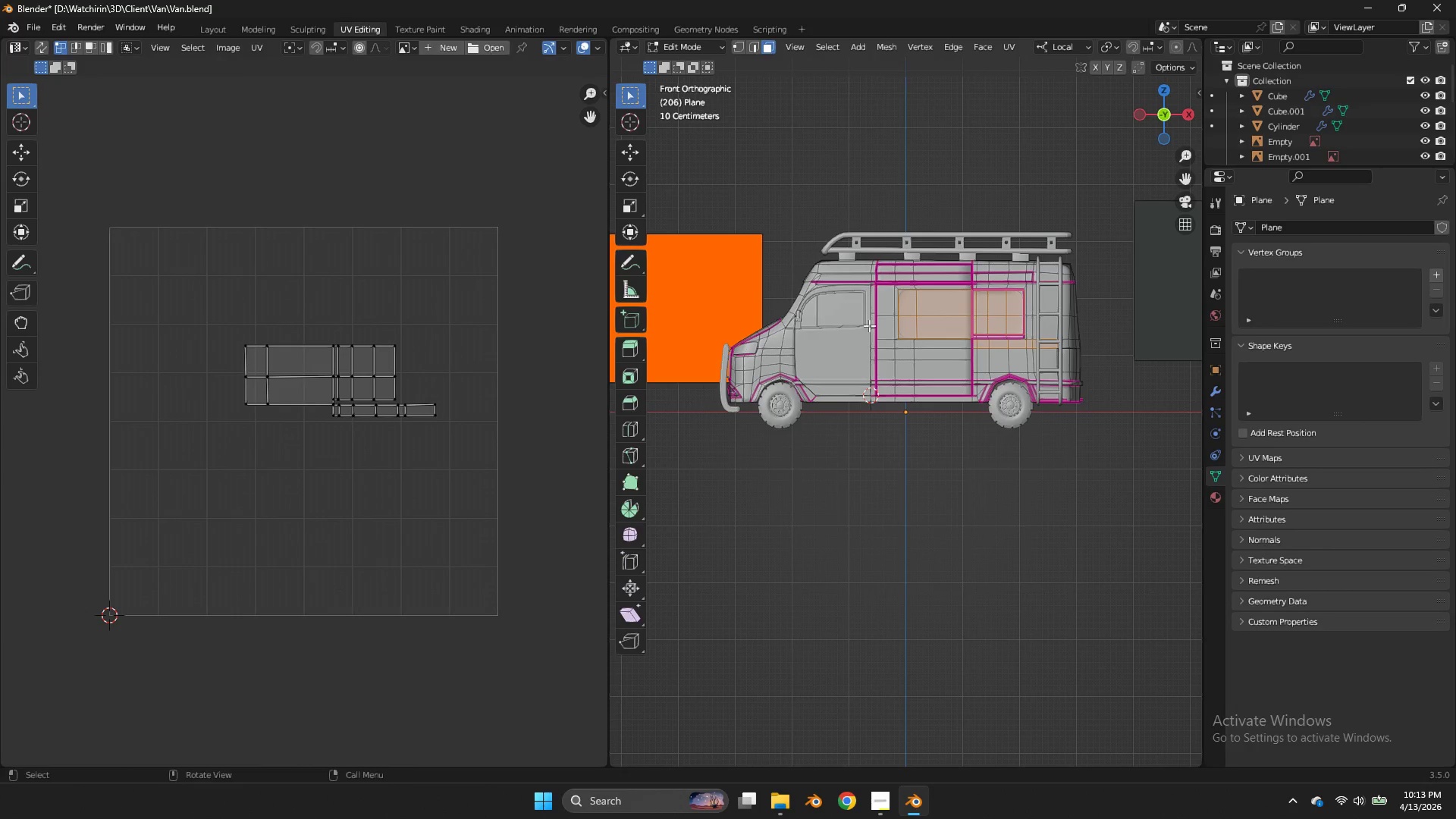 
scroll: coordinate [961, 281], scroll_direction: up, amount: 1.0
 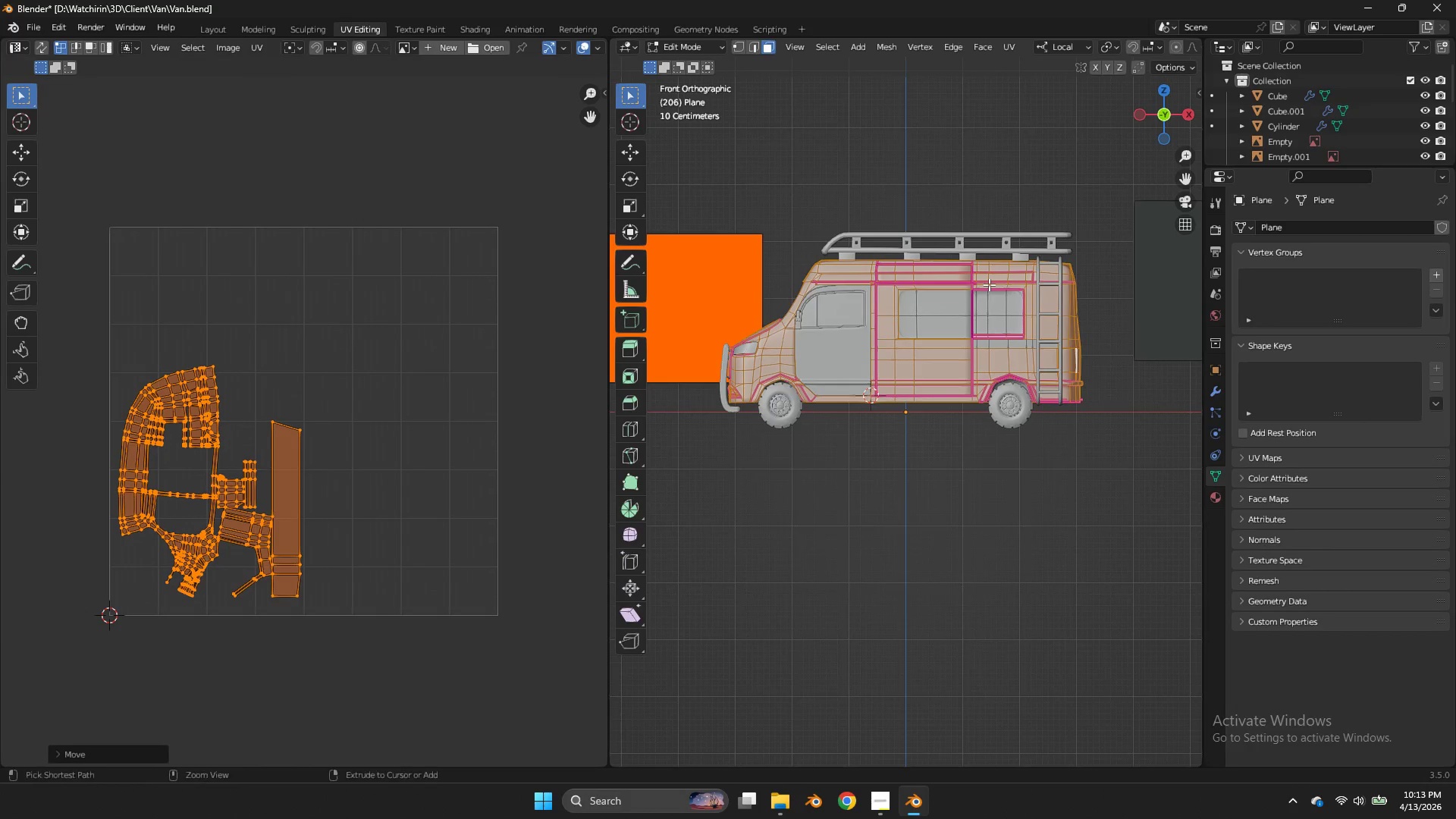 
left_click_drag(start_coordinate=[394, 321], to_coordinate=[247, 369])
 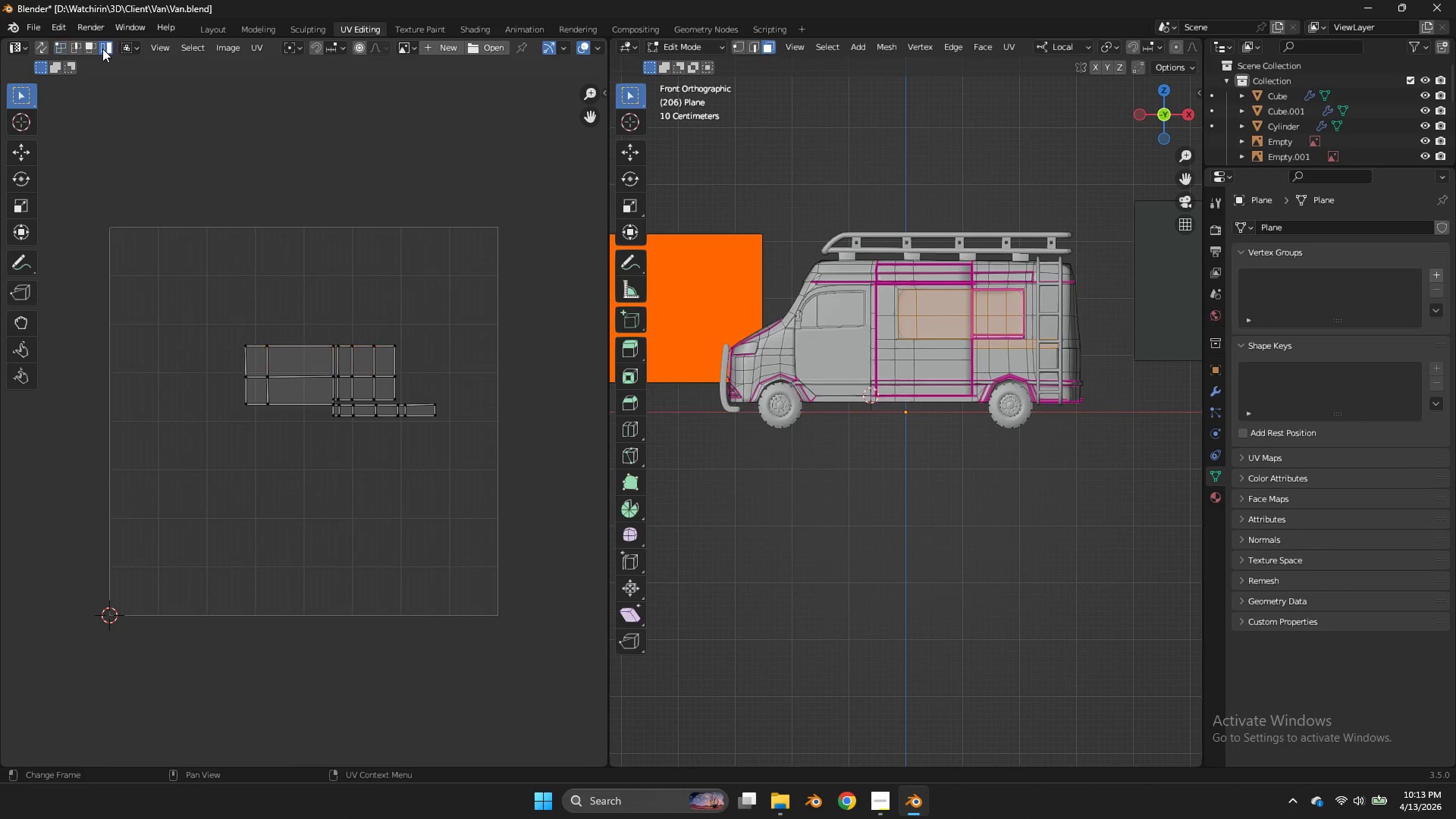 
left_click_drag(start_coordinate=[351, 307], to_coordinate=[329, 326])
 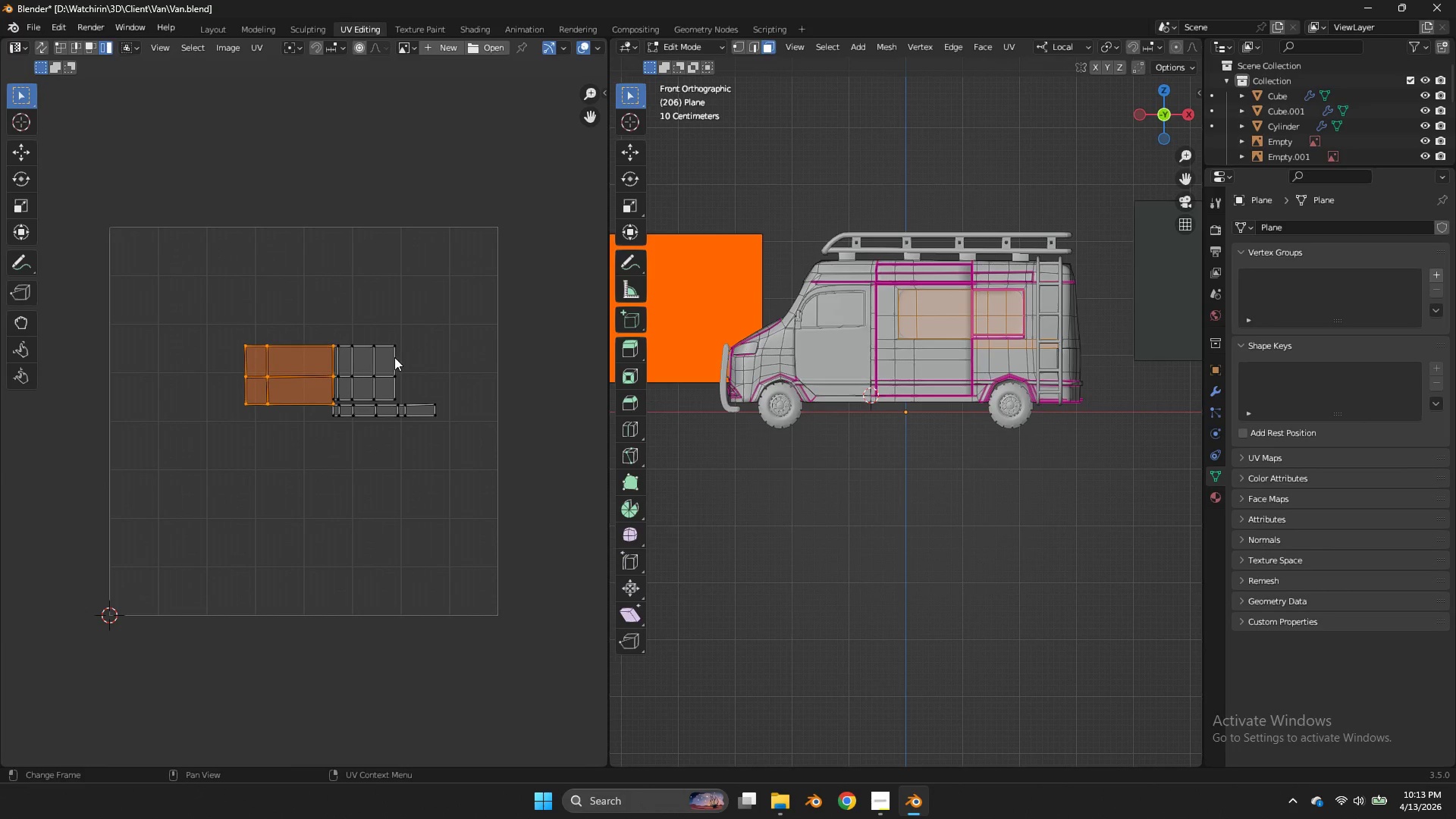 
hold_key(key=ShiftLeft, duration=0.45)
left_click([394, 357])
 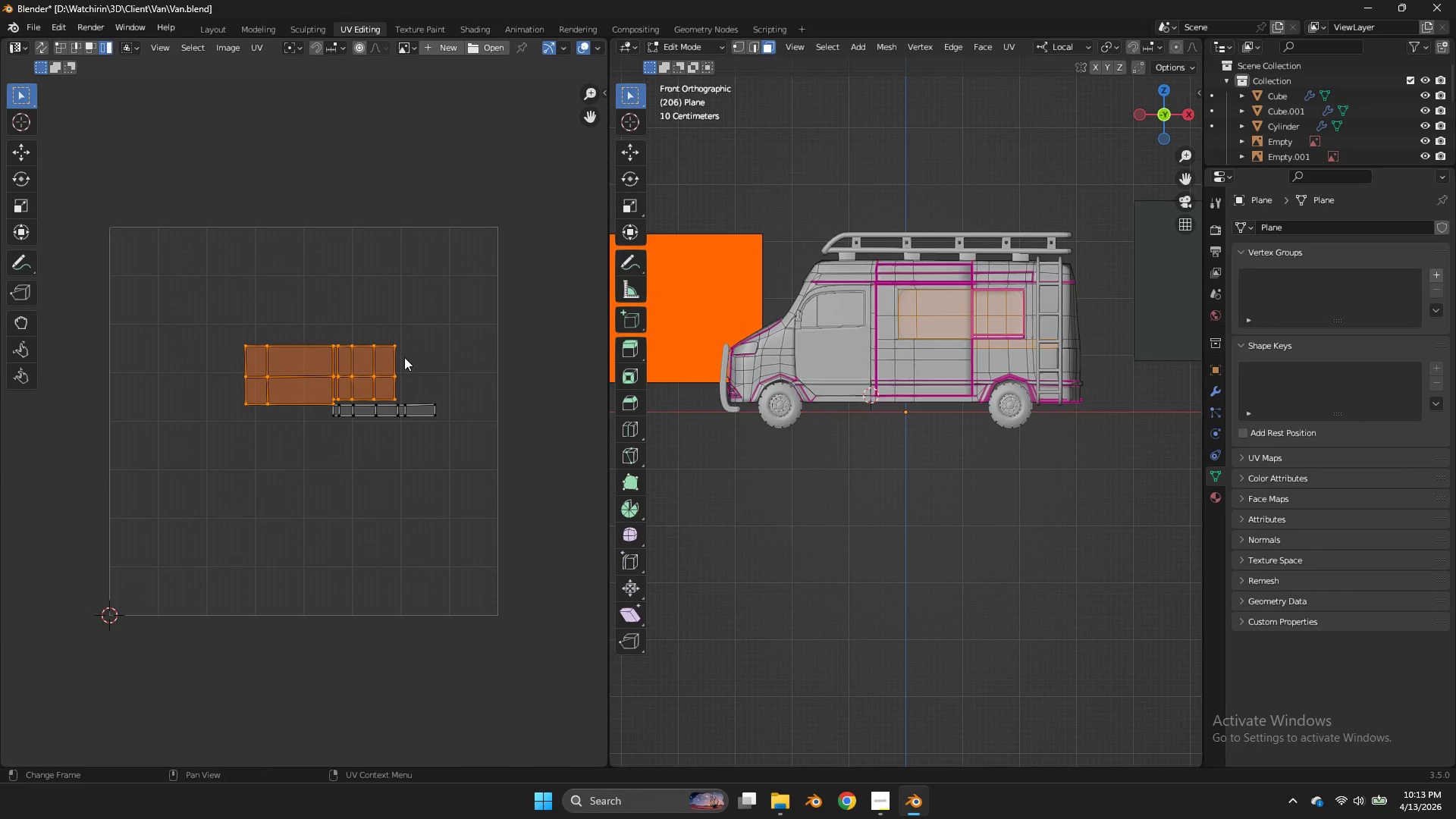 
key(G)
 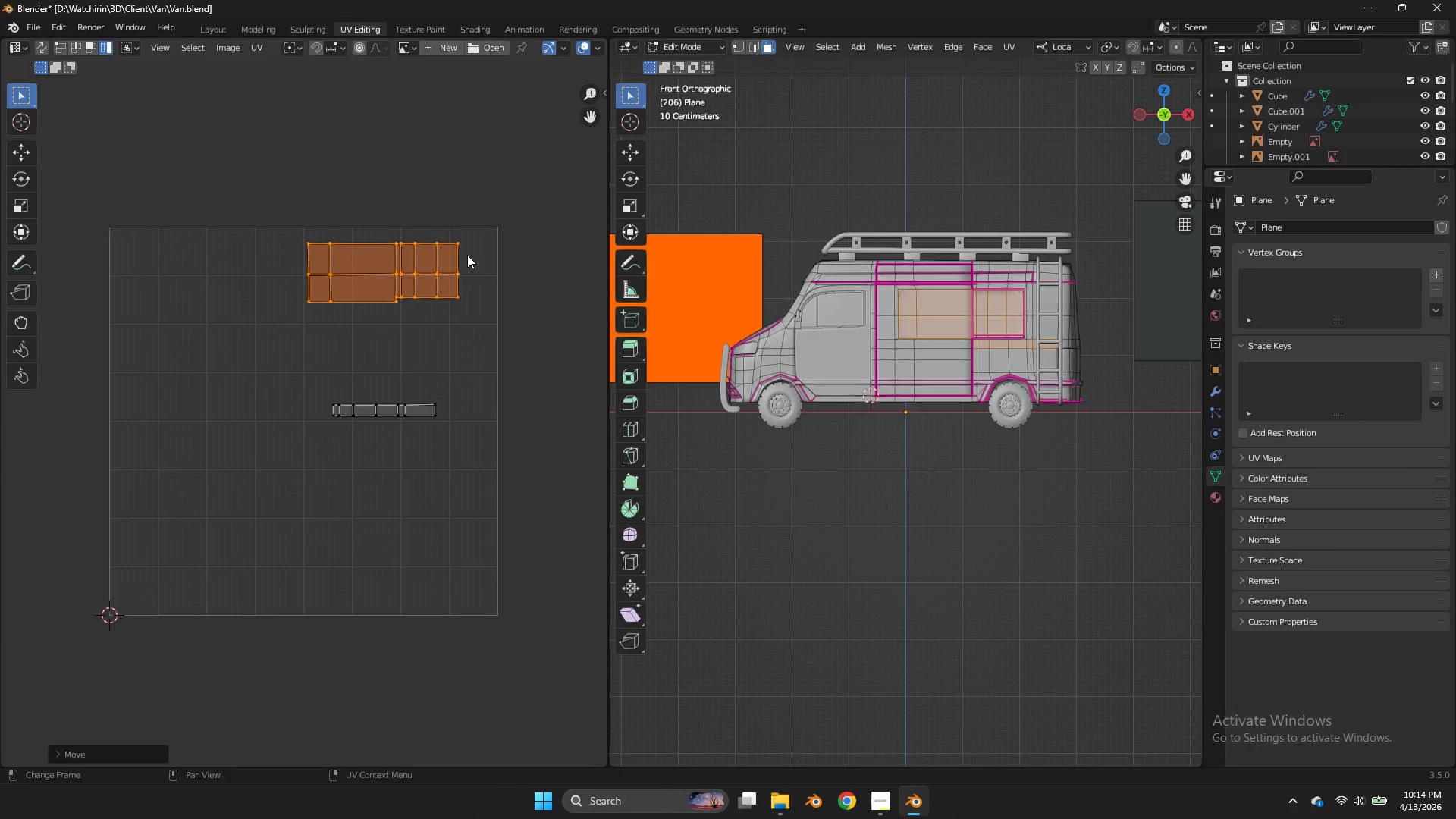 
double_click([467, 255])
 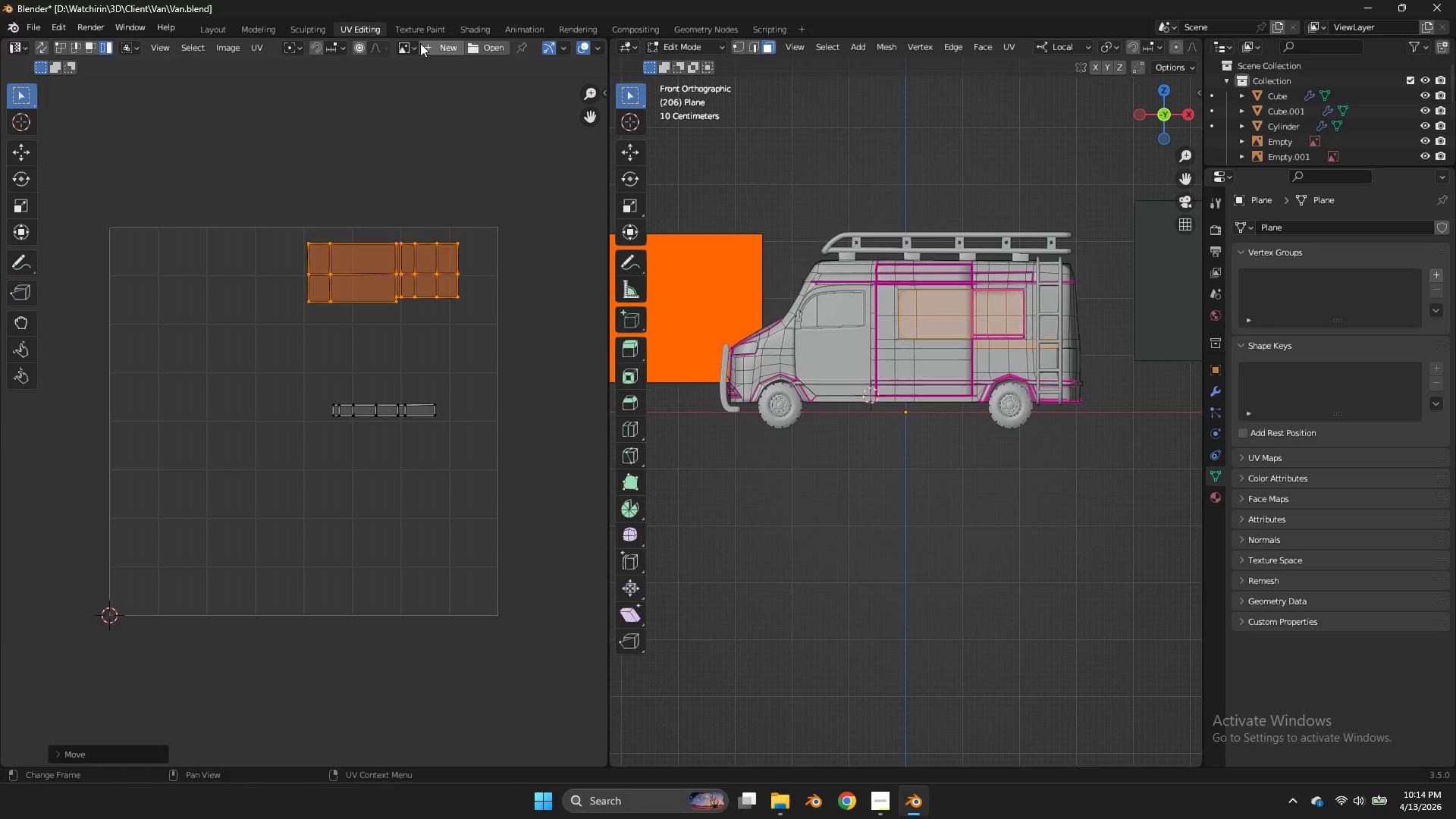 
left_click([406, 40])
 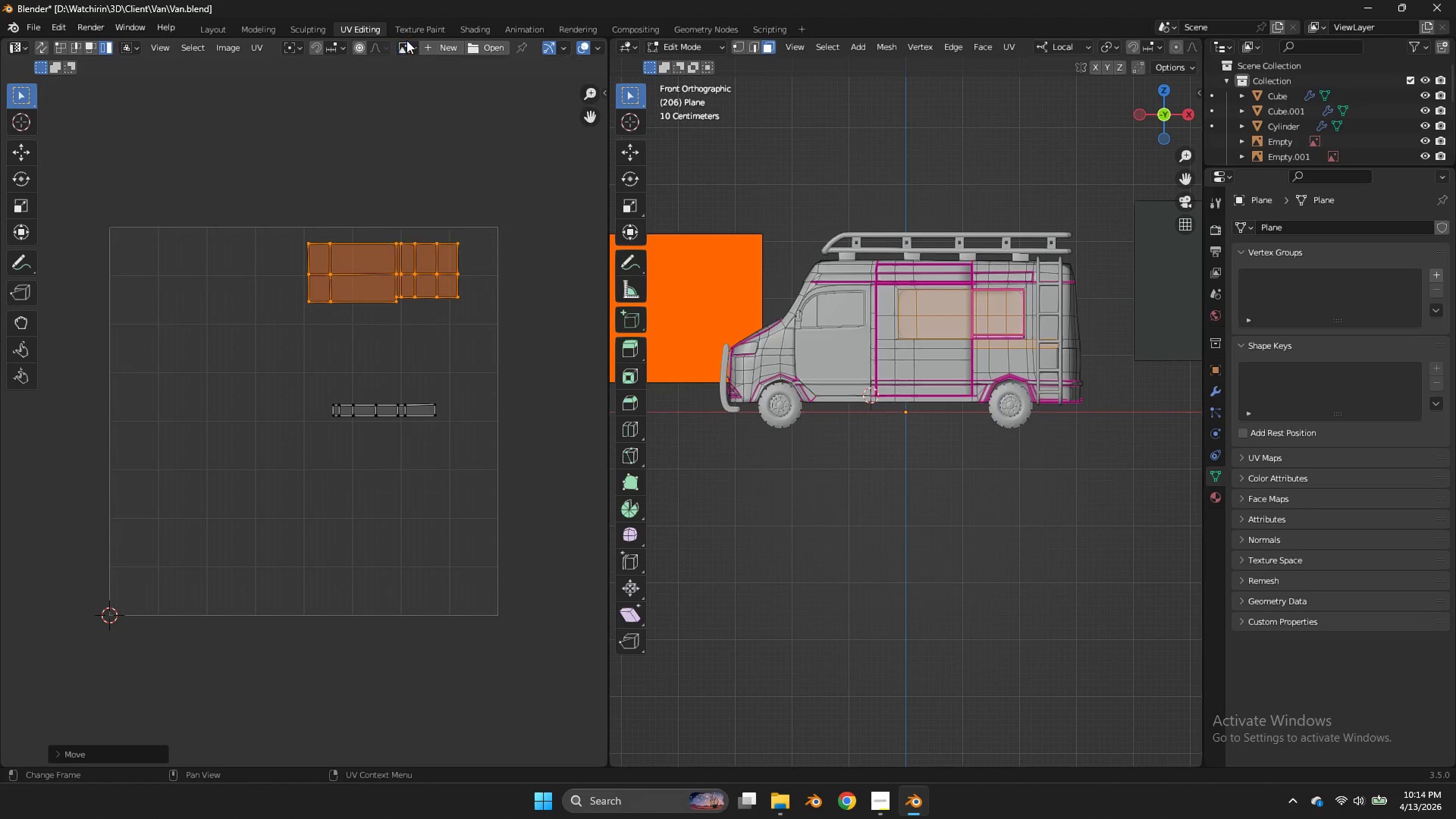 
double_click([406, 40])
 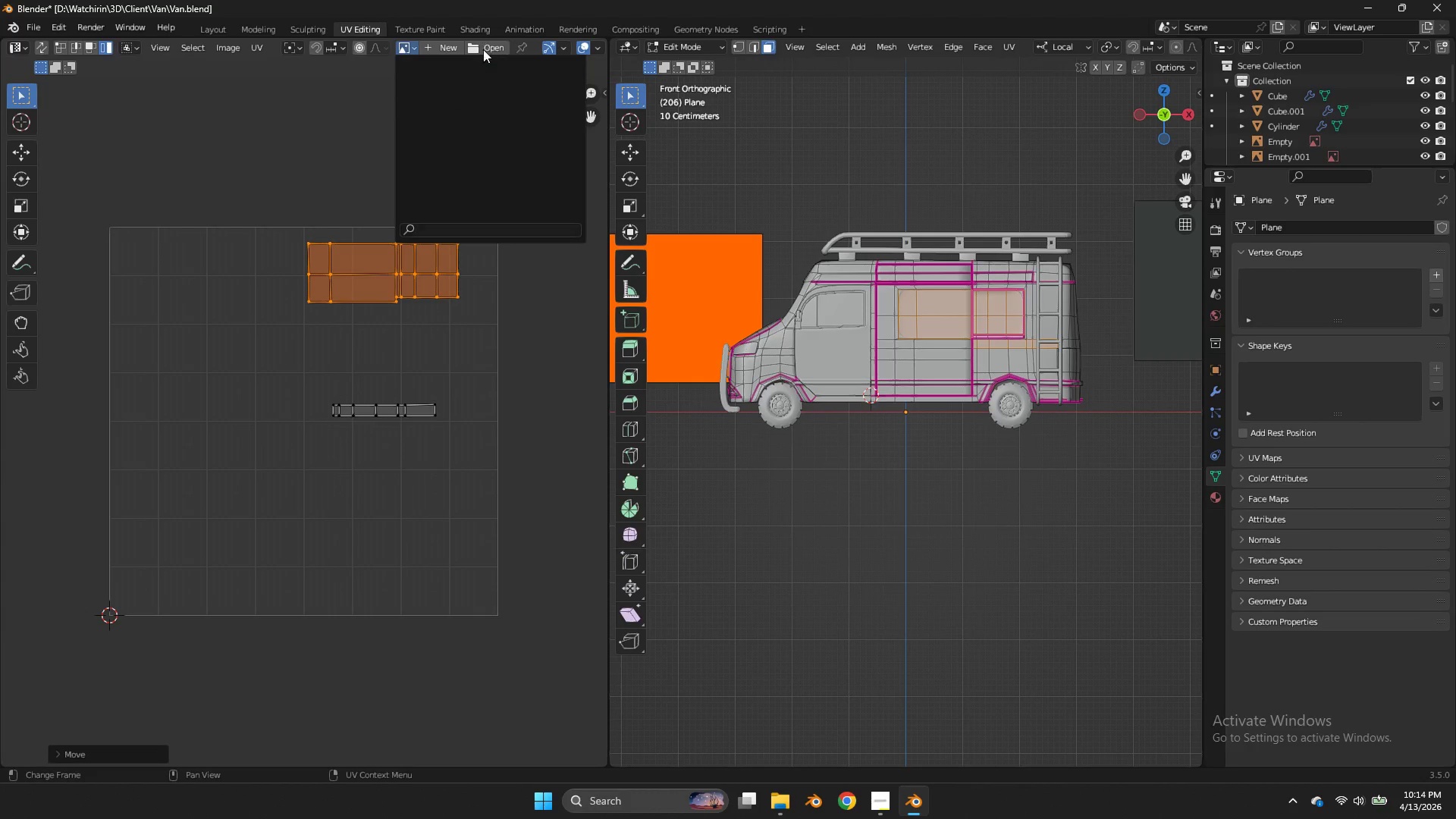 
triple_click([483, 49])
 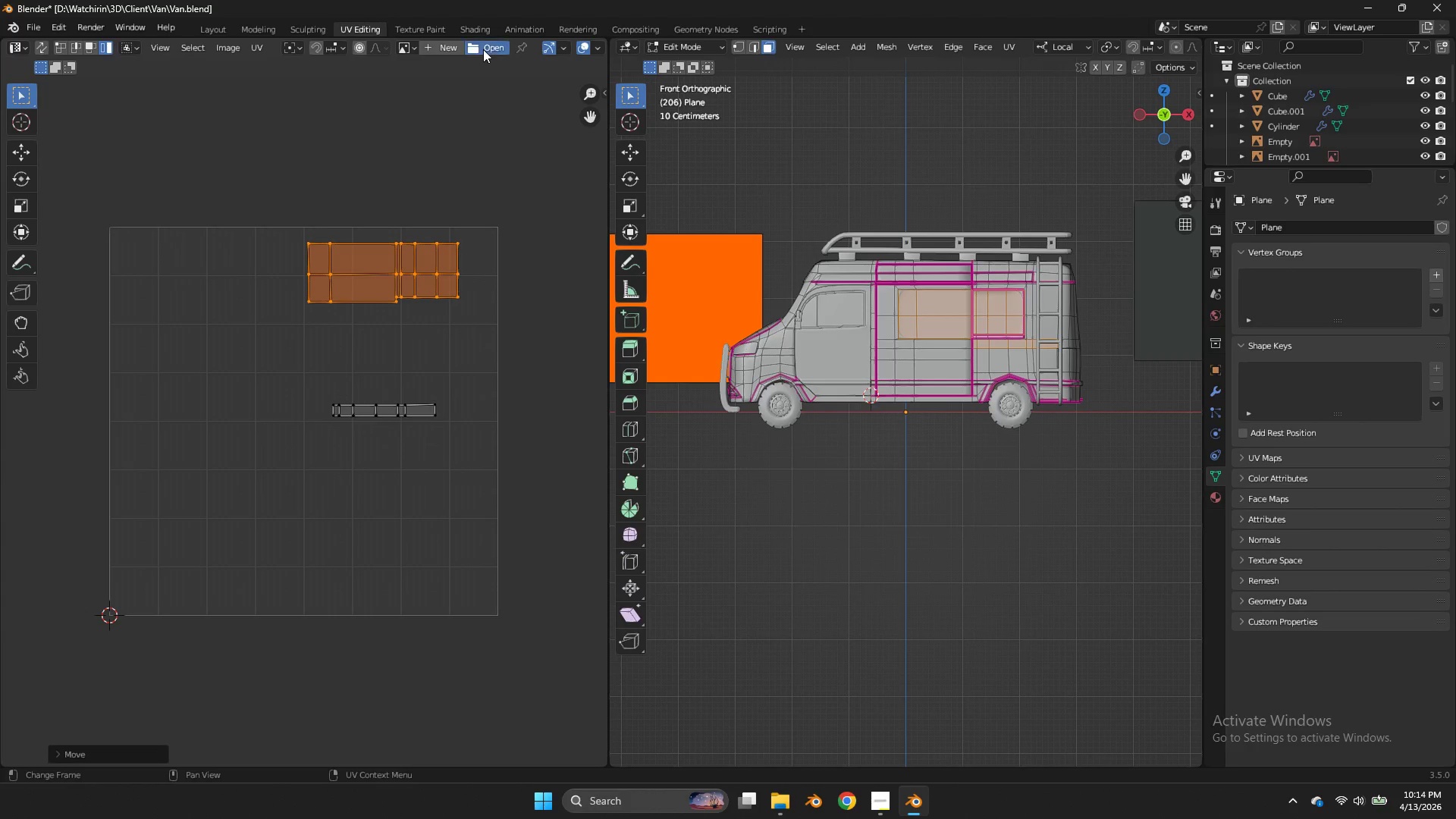 
triple_click([483, 49])
 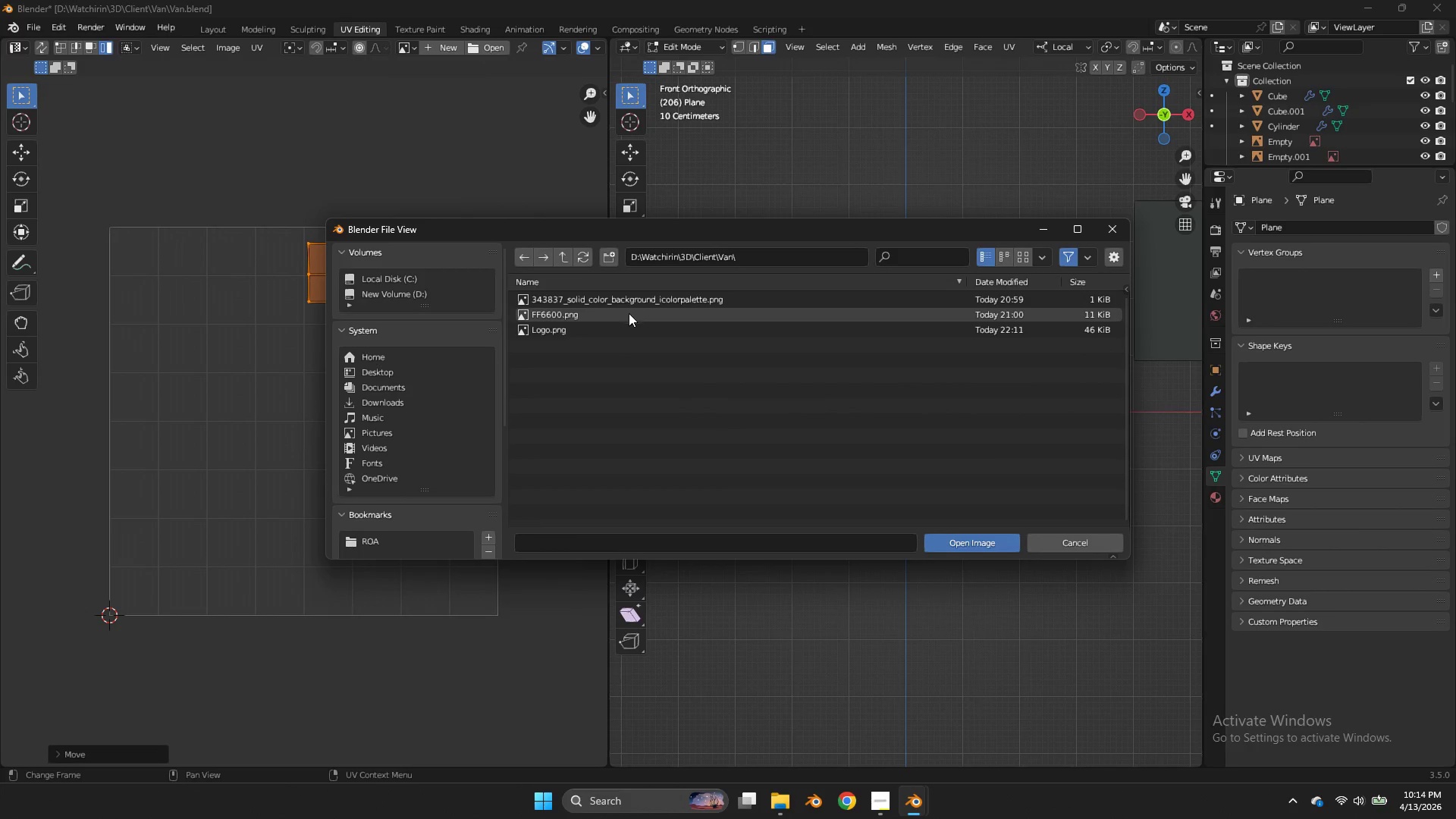 
double_click([620, 328])
 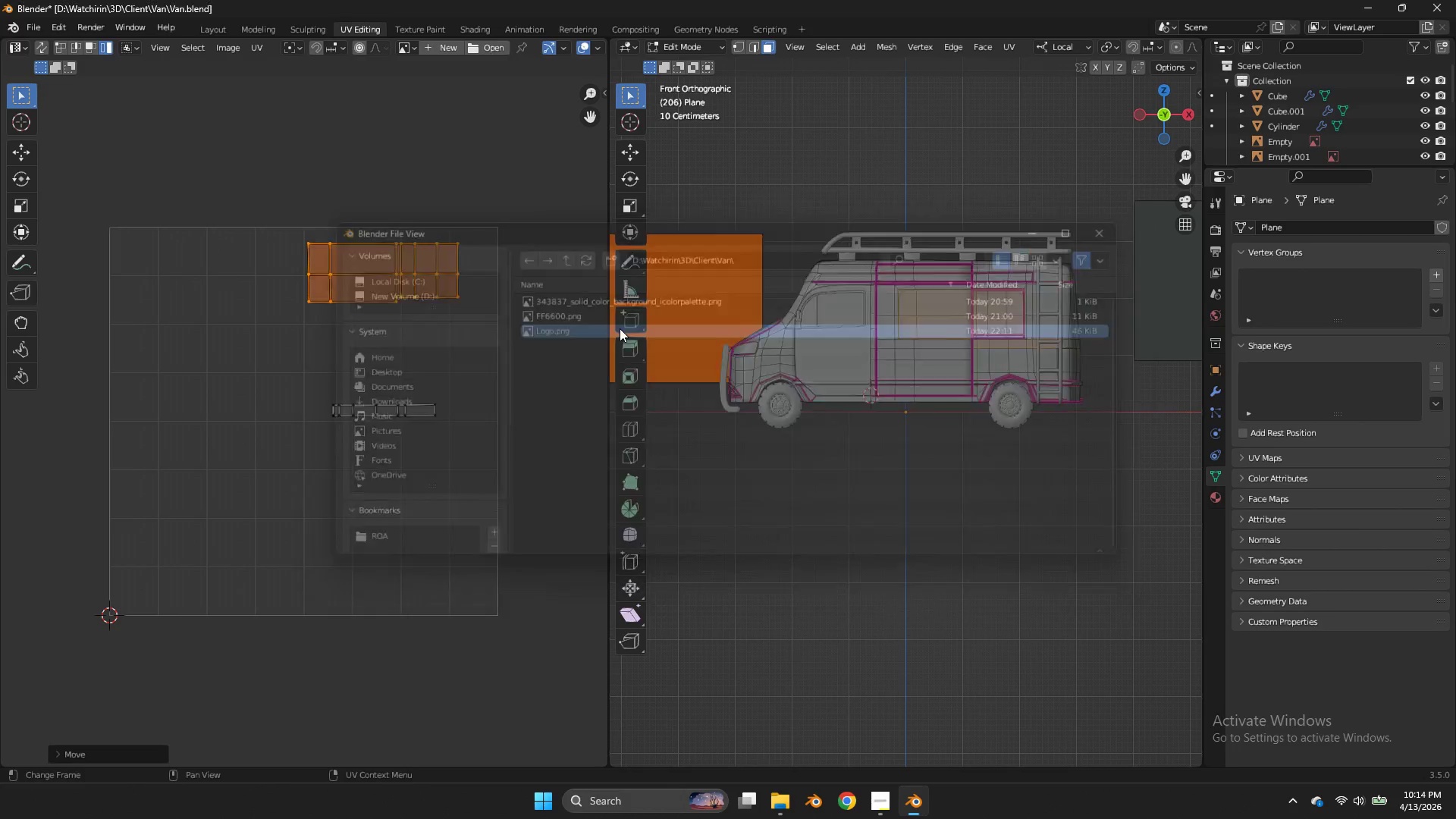 
triple_click([620, 328])
 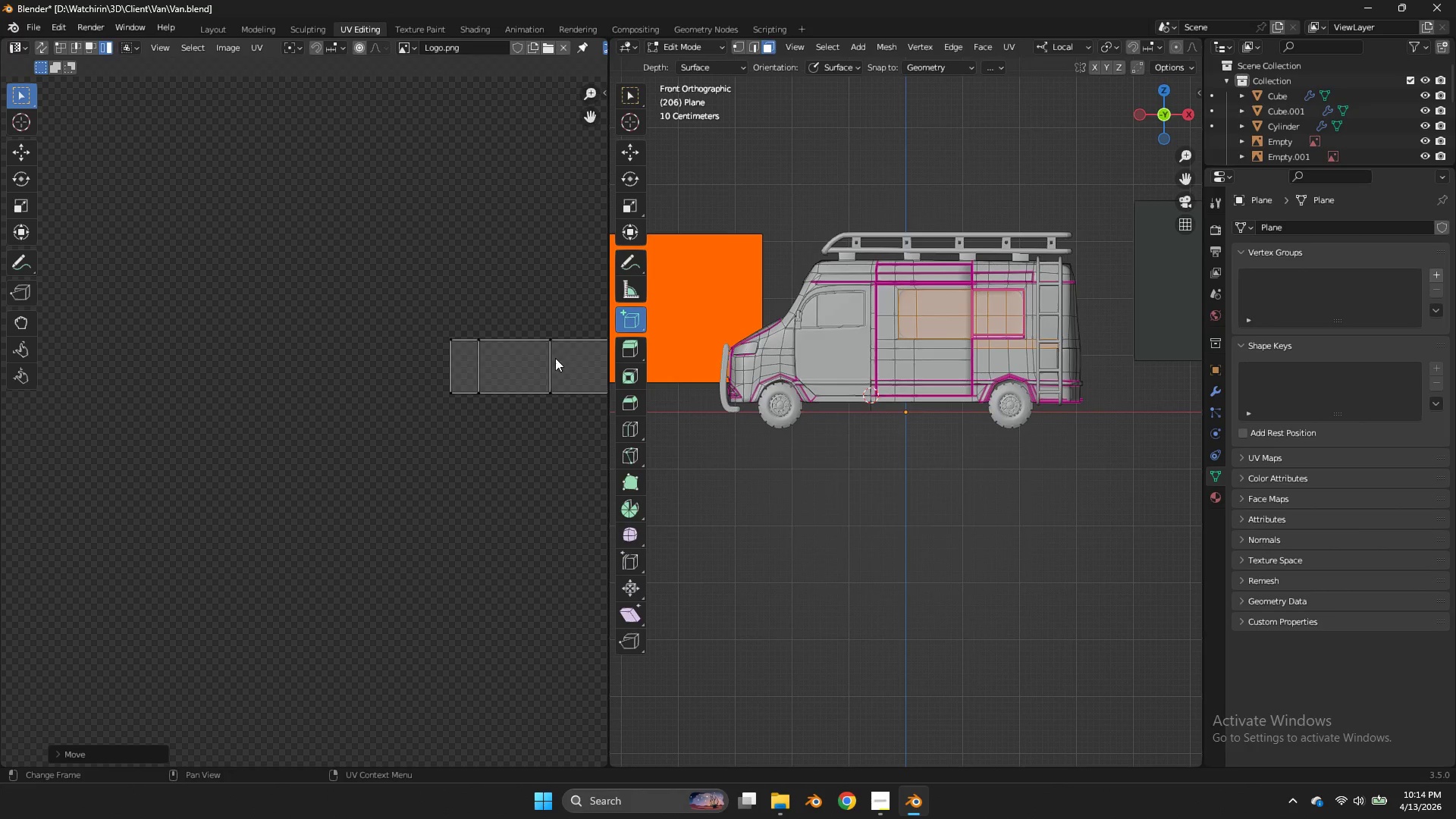 
key(S)
 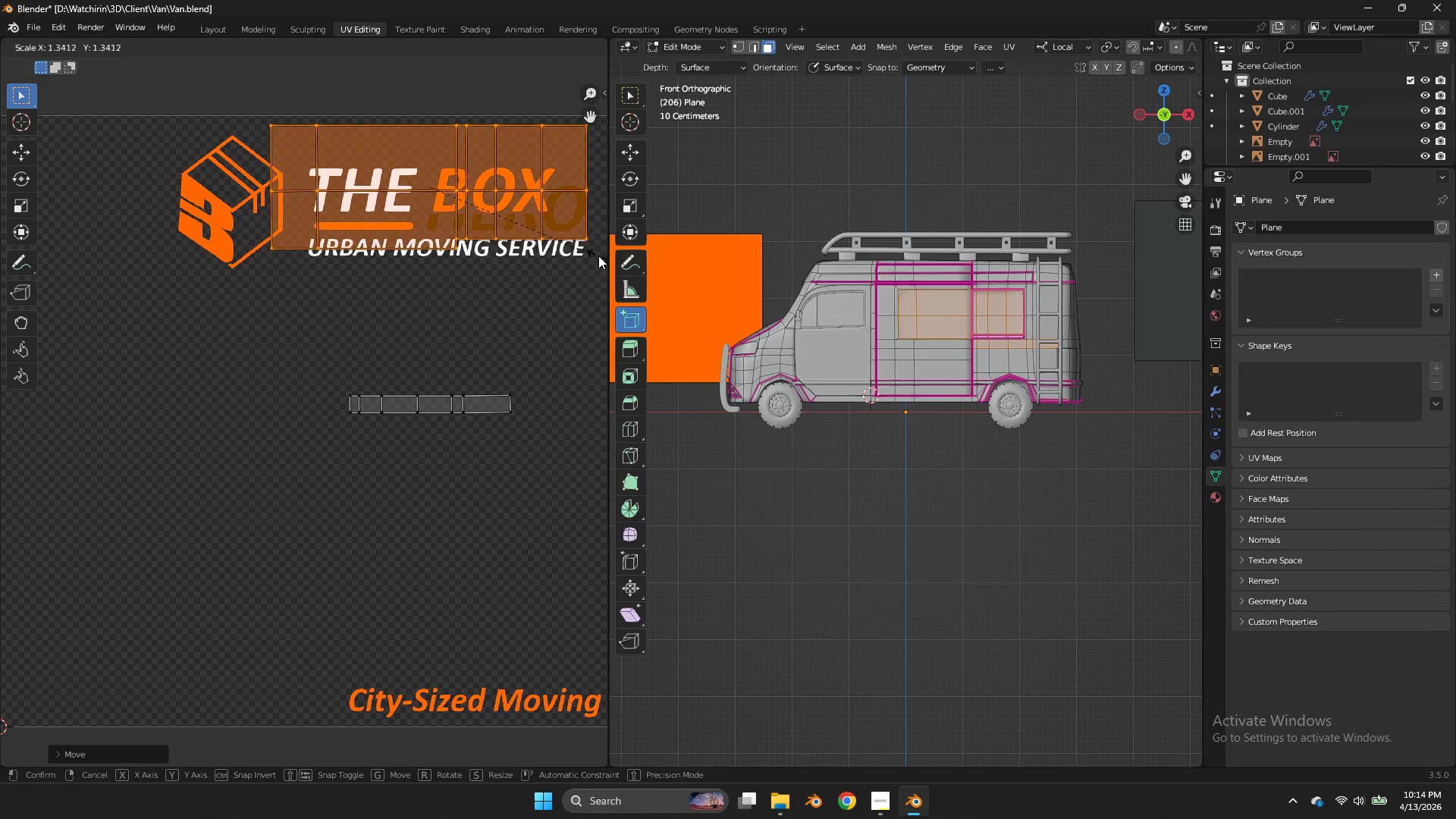 
scroll: coordinate [554, 356], scroll_direction: down, amount: 5.0
 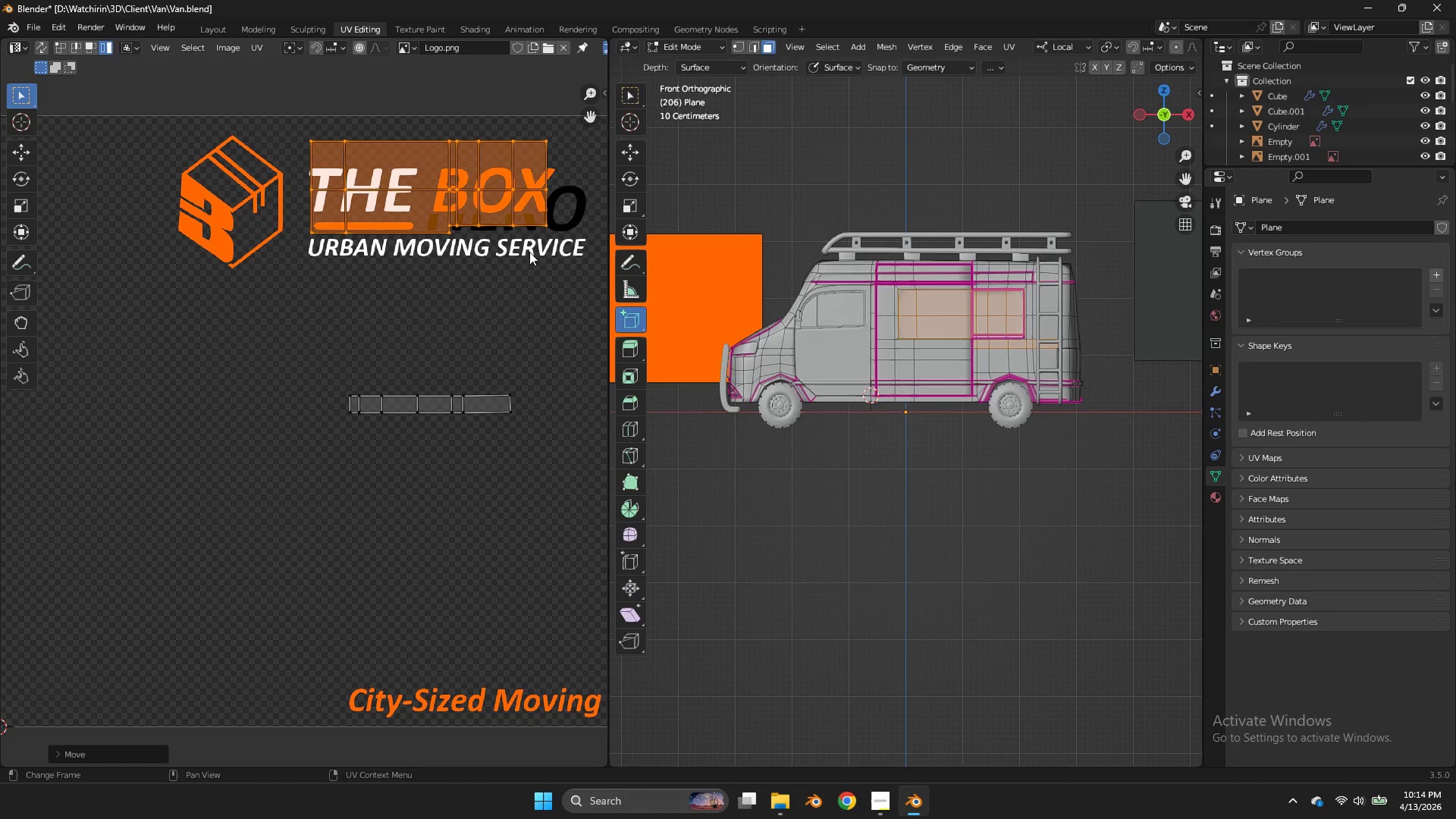 
left_click([598, 256])
 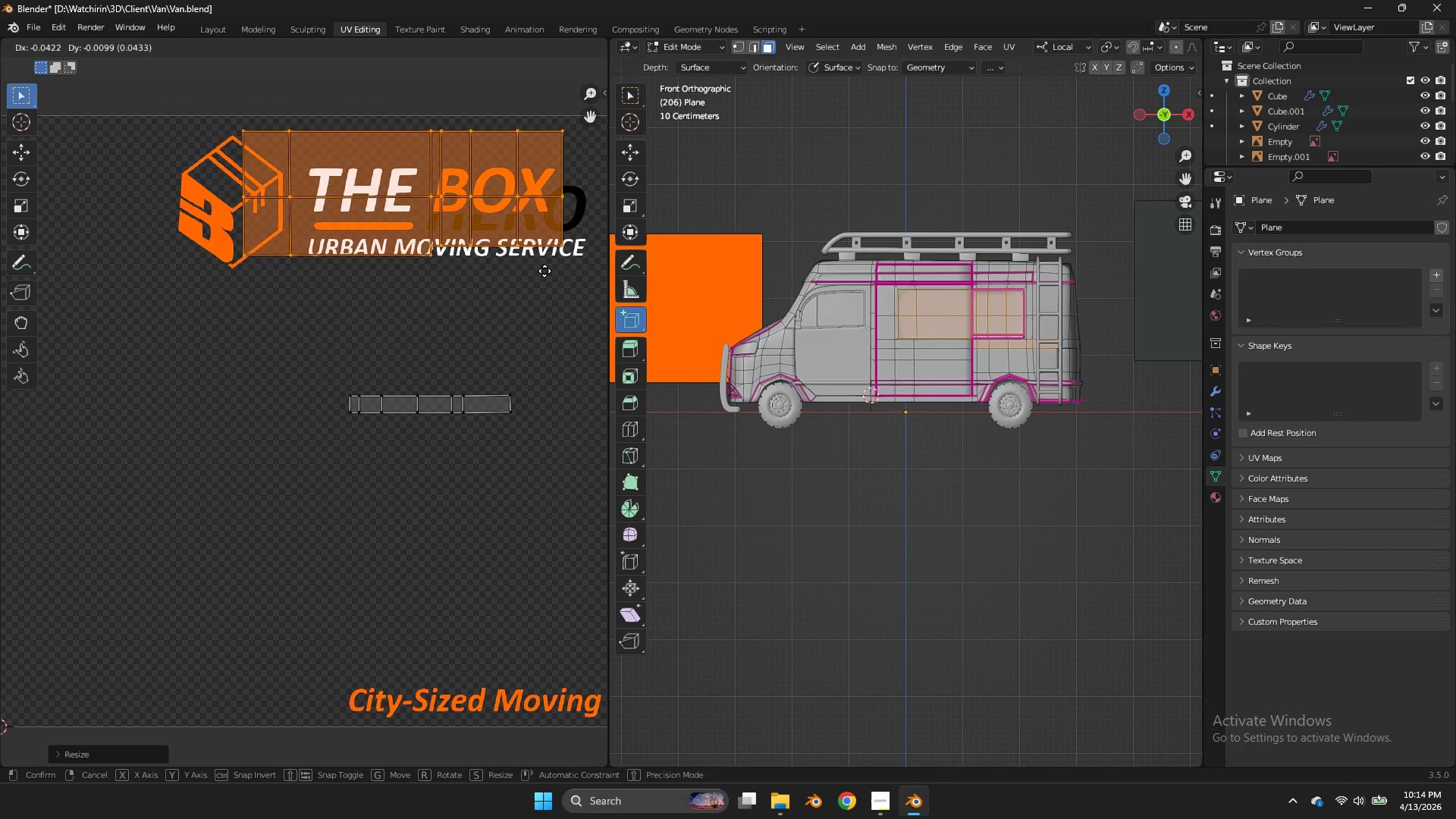 
key(G)
 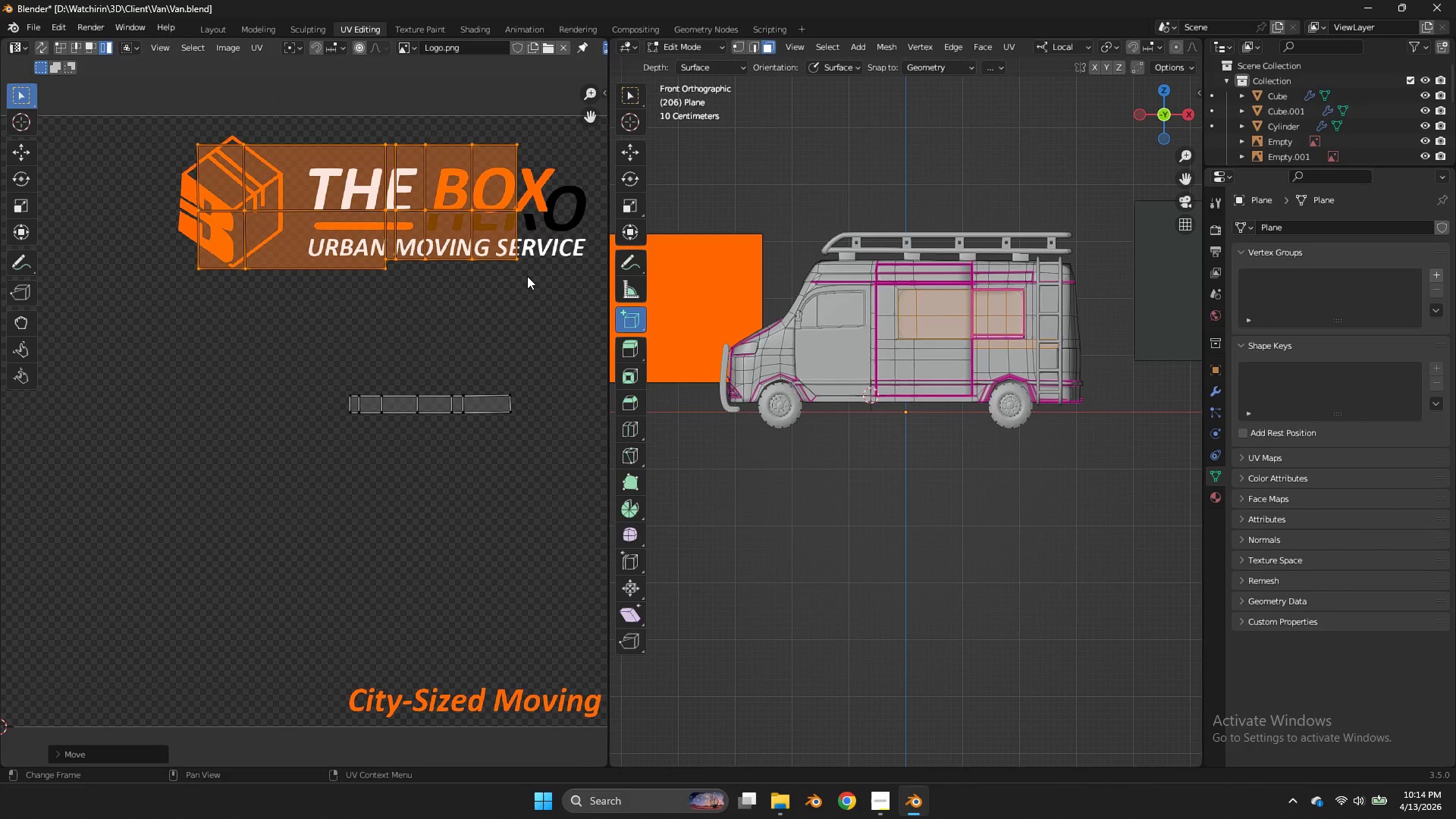 
left_click([527, 276])
 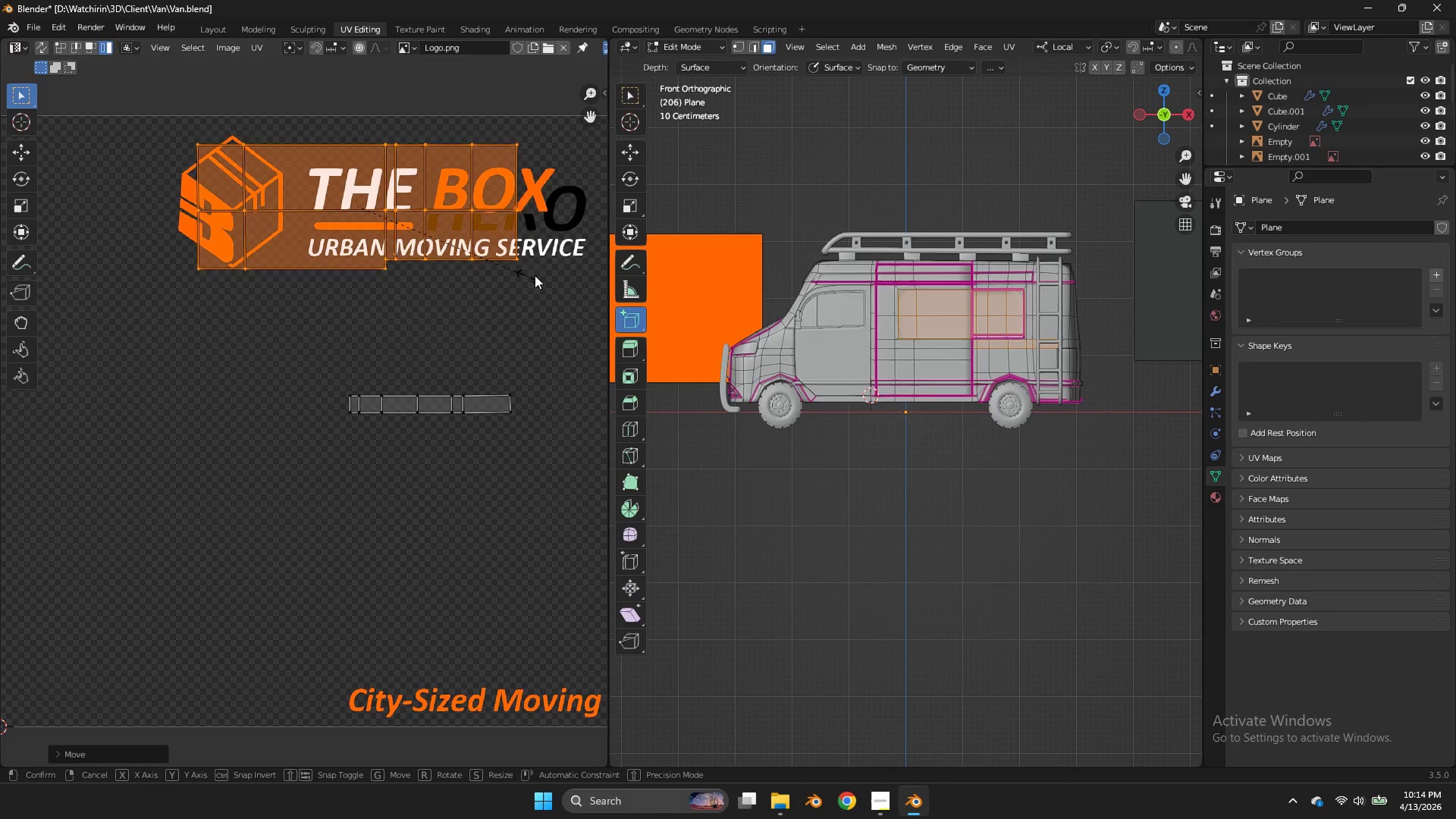 
key(S)
 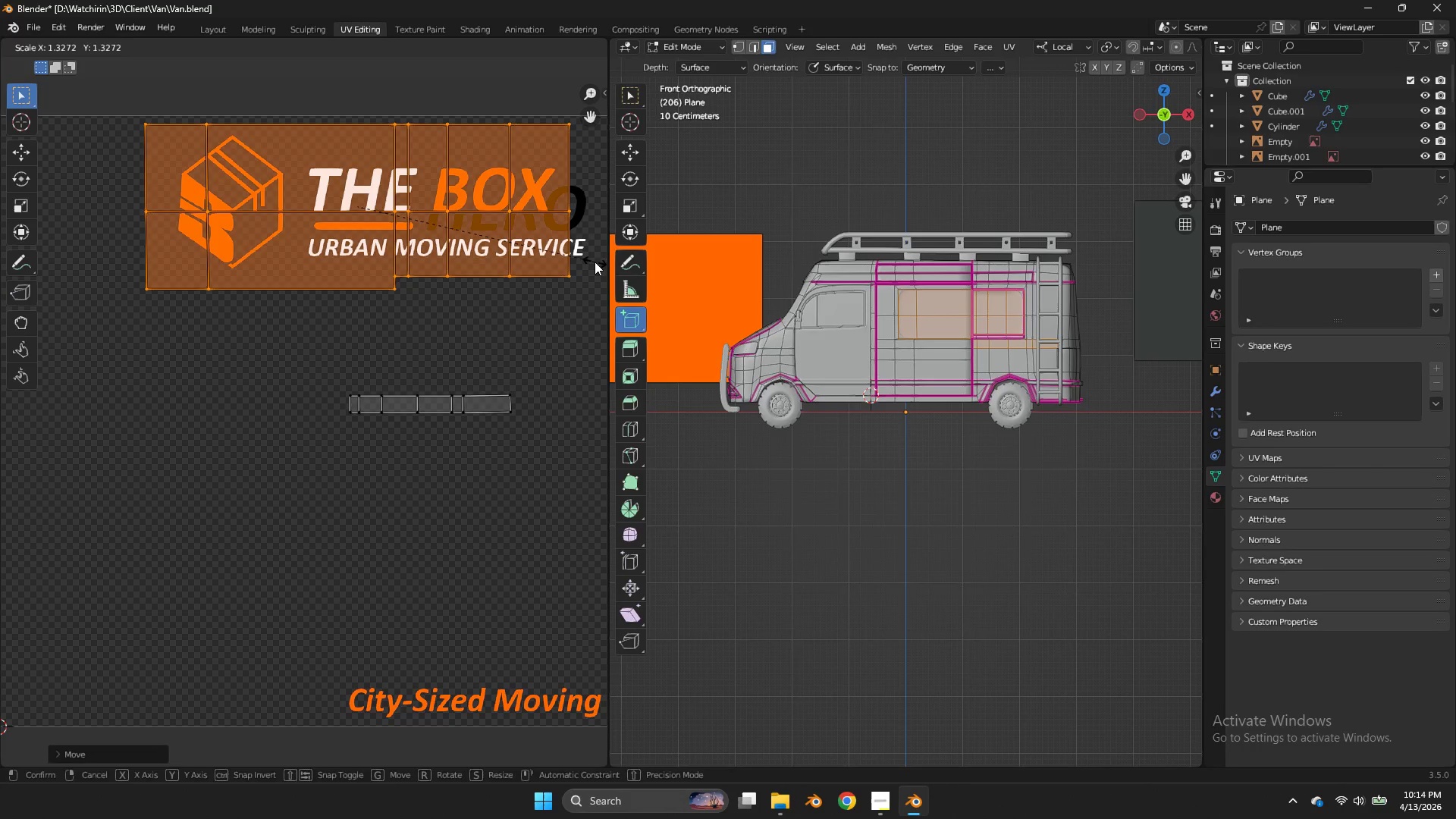 
double_click([595, 262])
 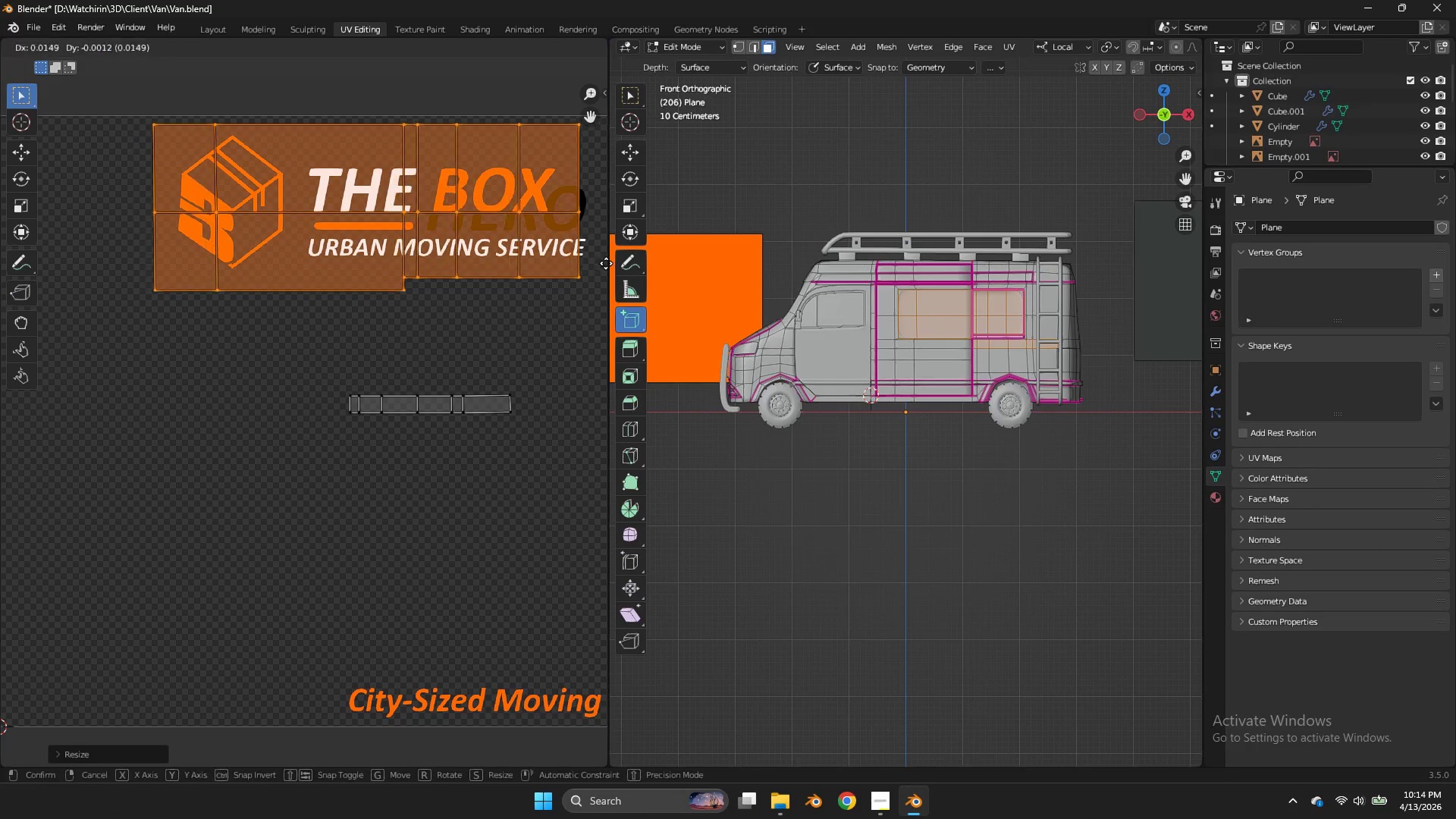 
key(G)
 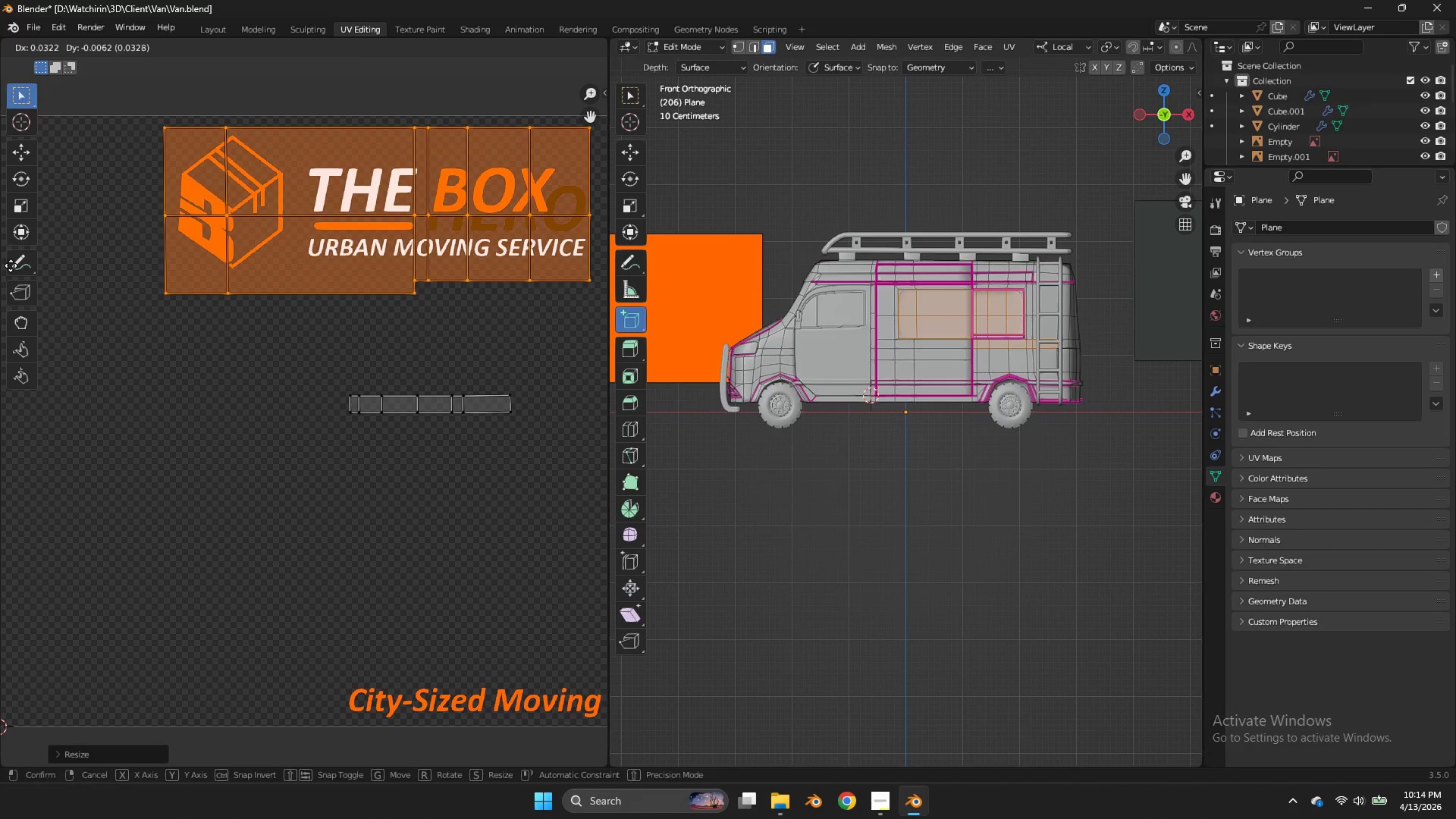 
left_click([11, 265])
 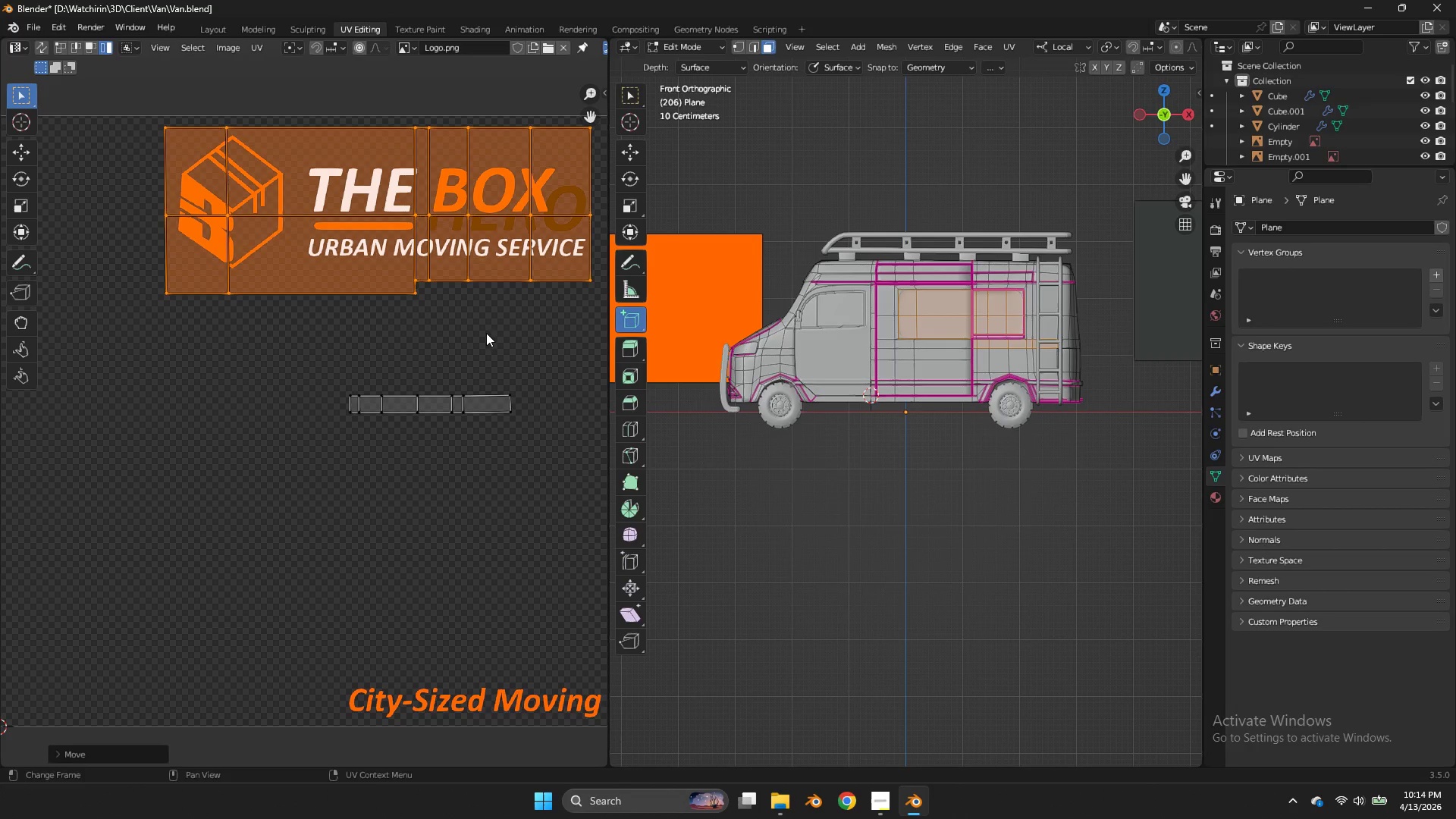 
type(zz)
 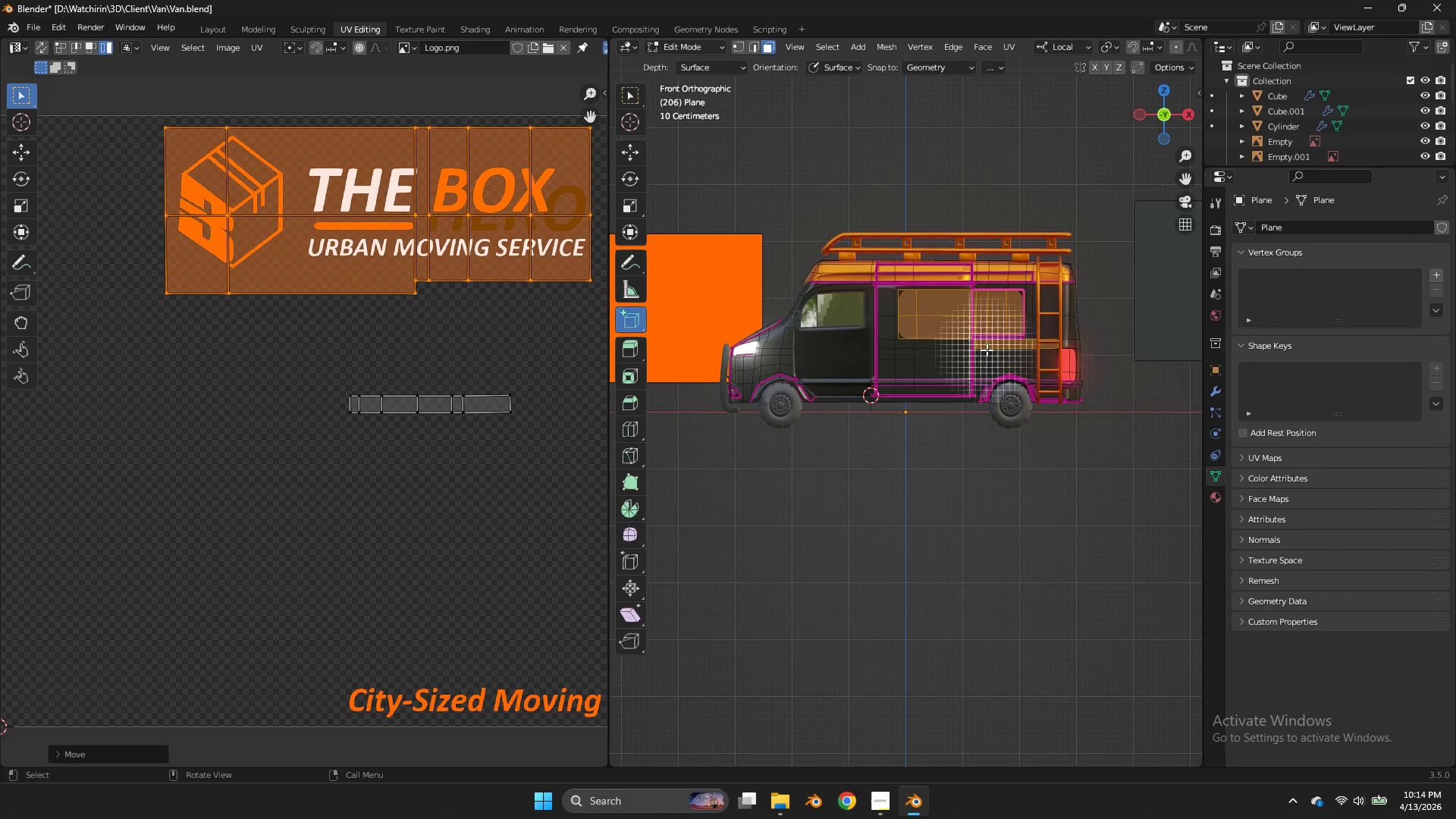 
double_click([623, 86])
 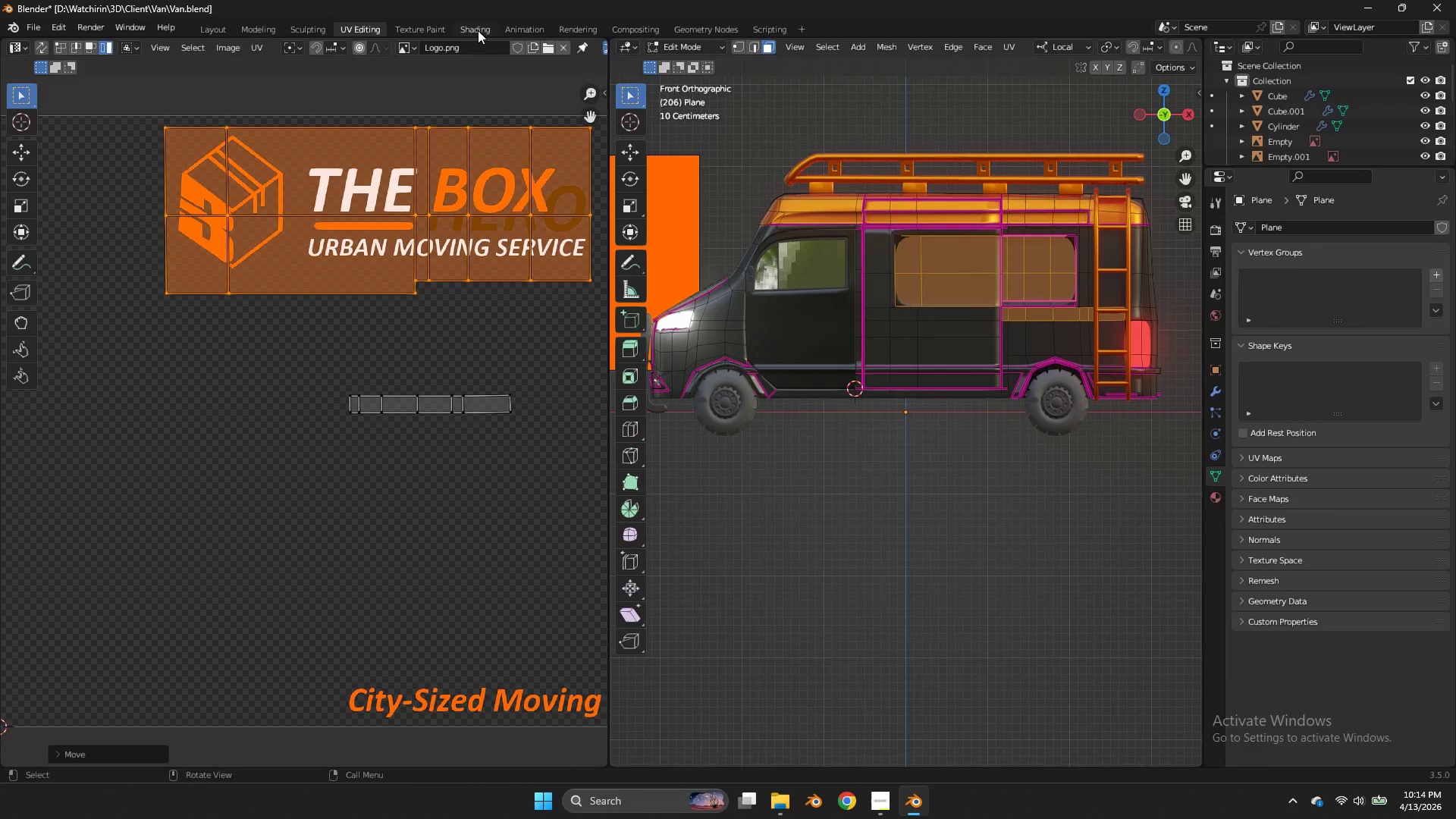 
scroll: coordinate [987, 347], scroll_direction: up, amount: 2.0
 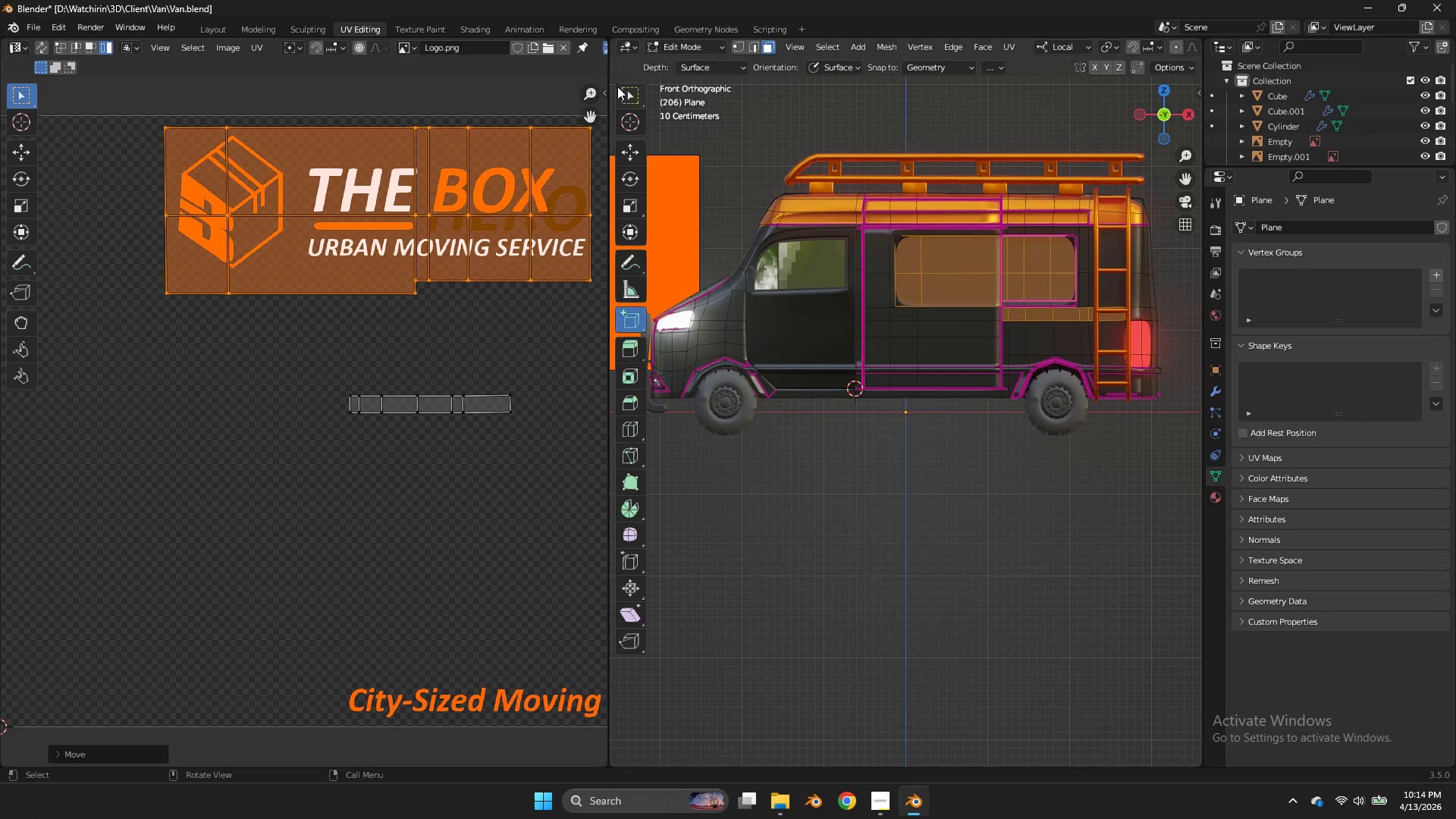 
left_click([477, 30])
 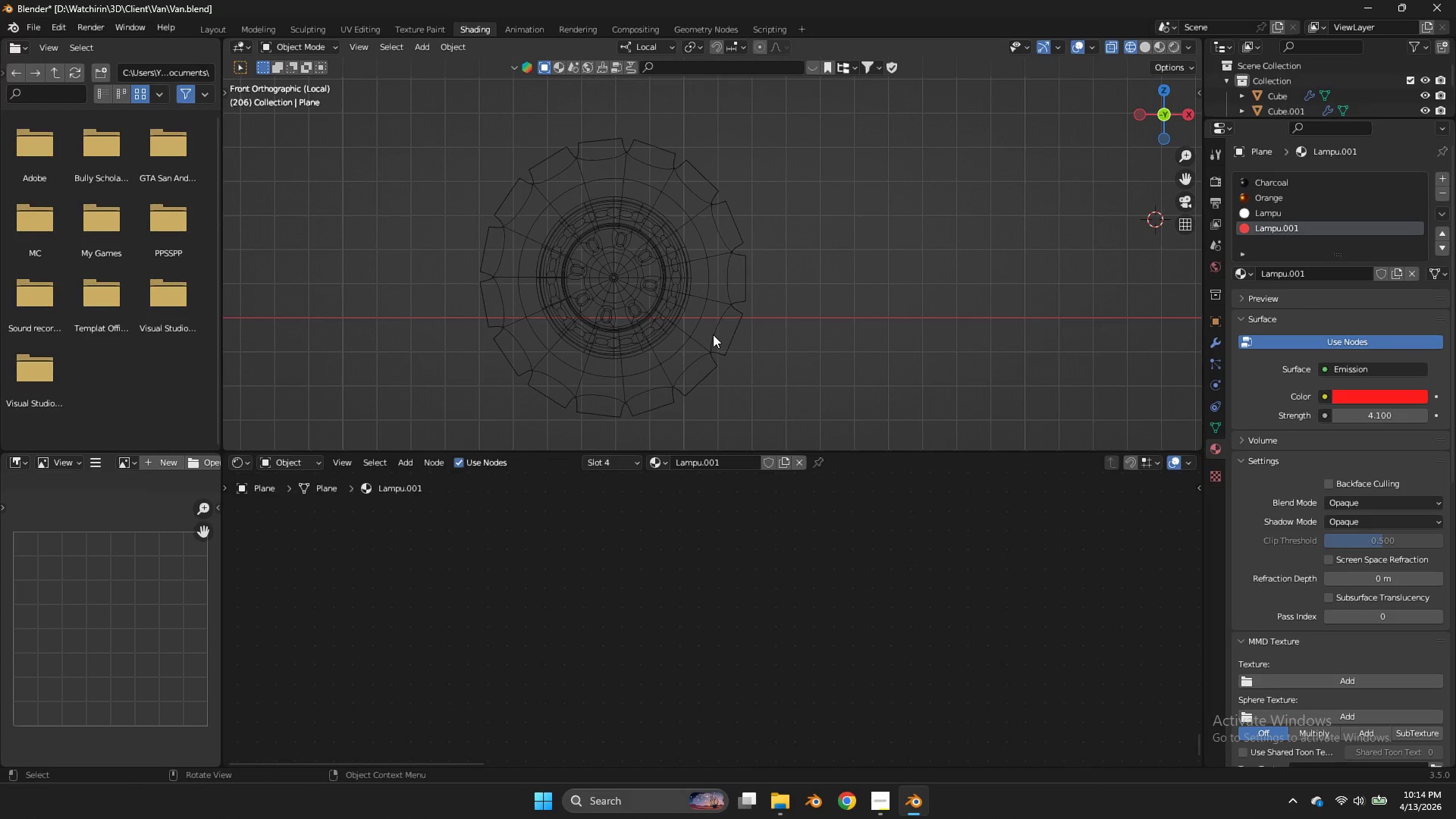 
key(NumpadDivide)
 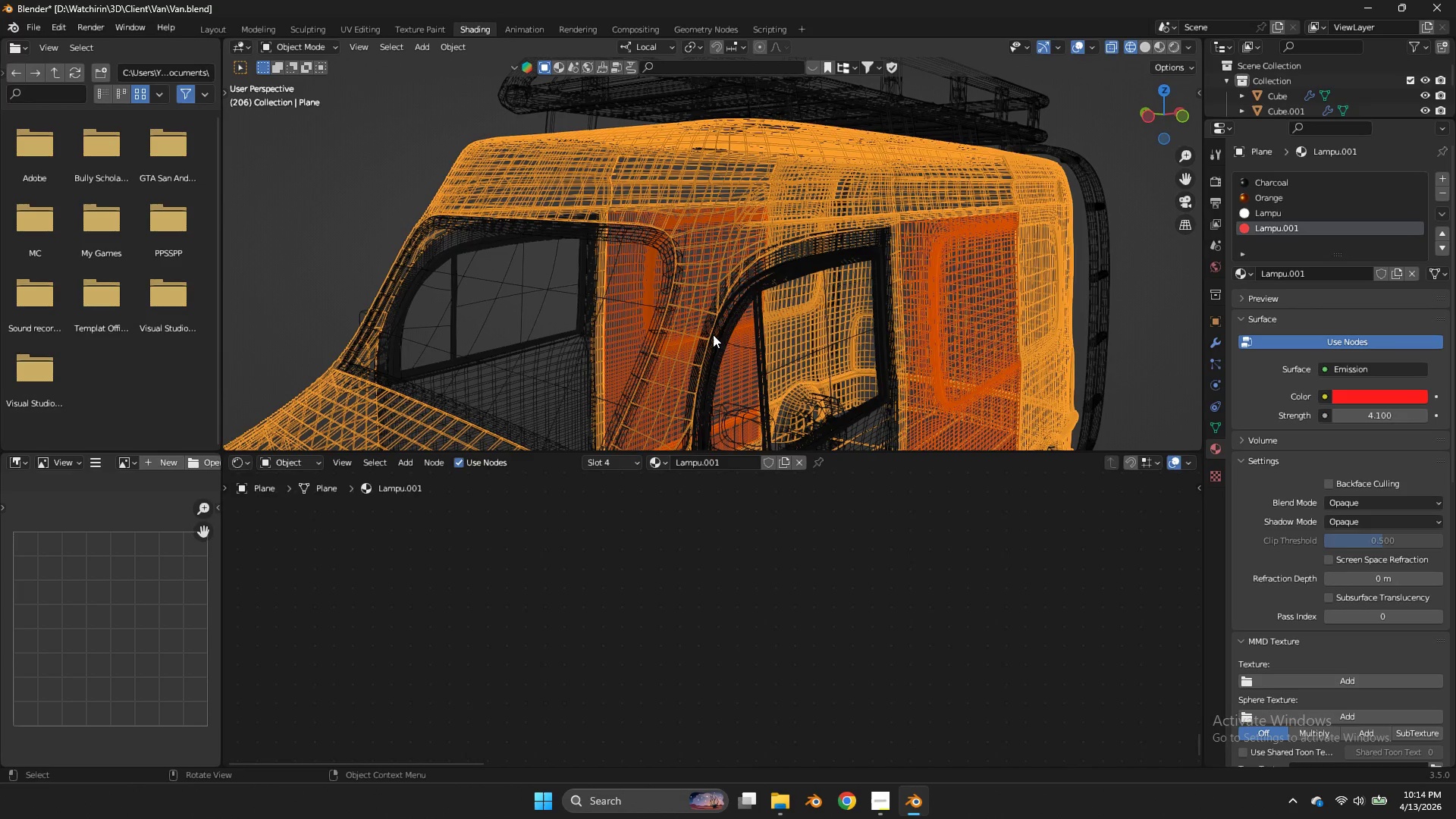 
key(Control+Tab)
 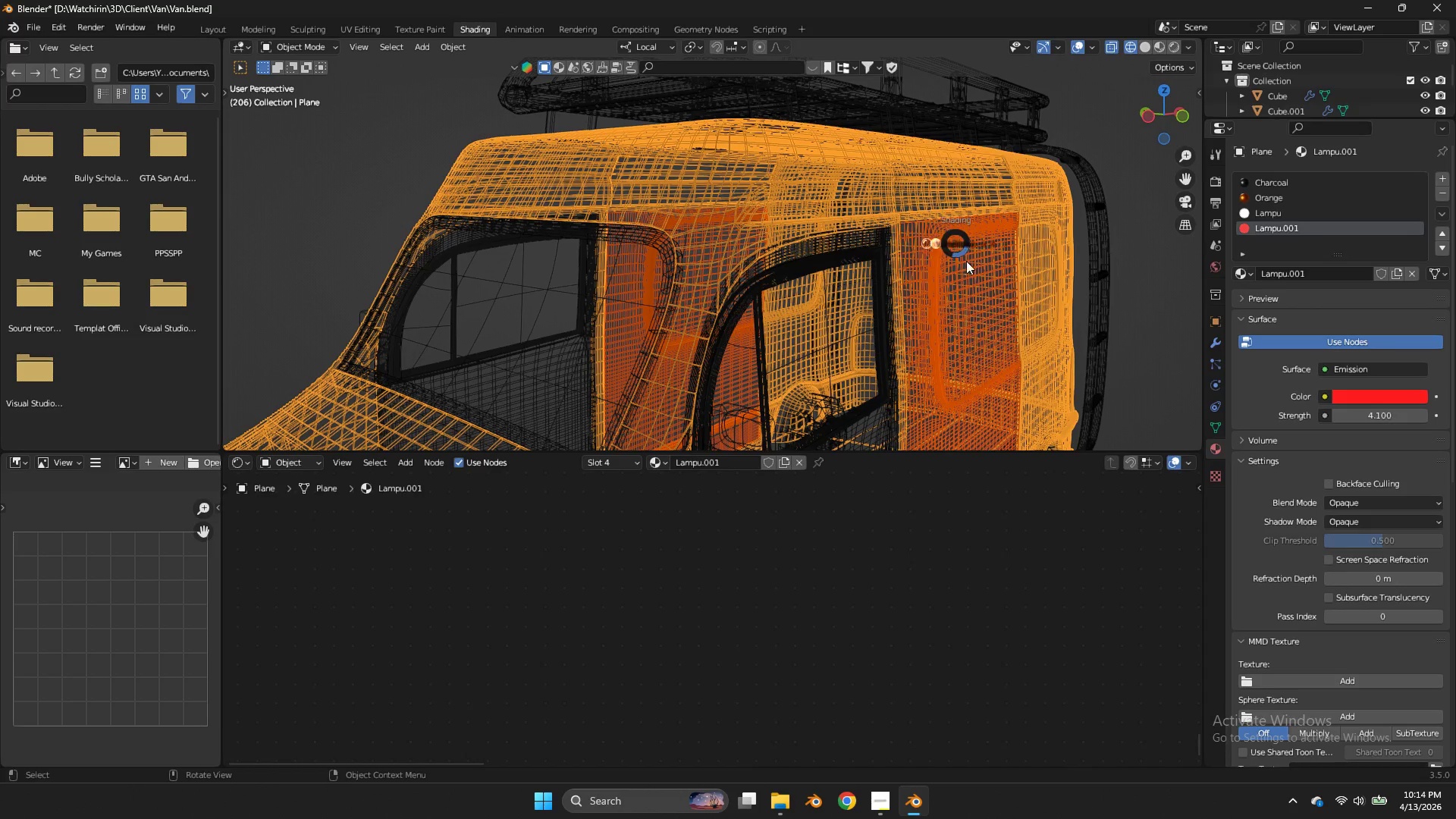 
key(Z)
 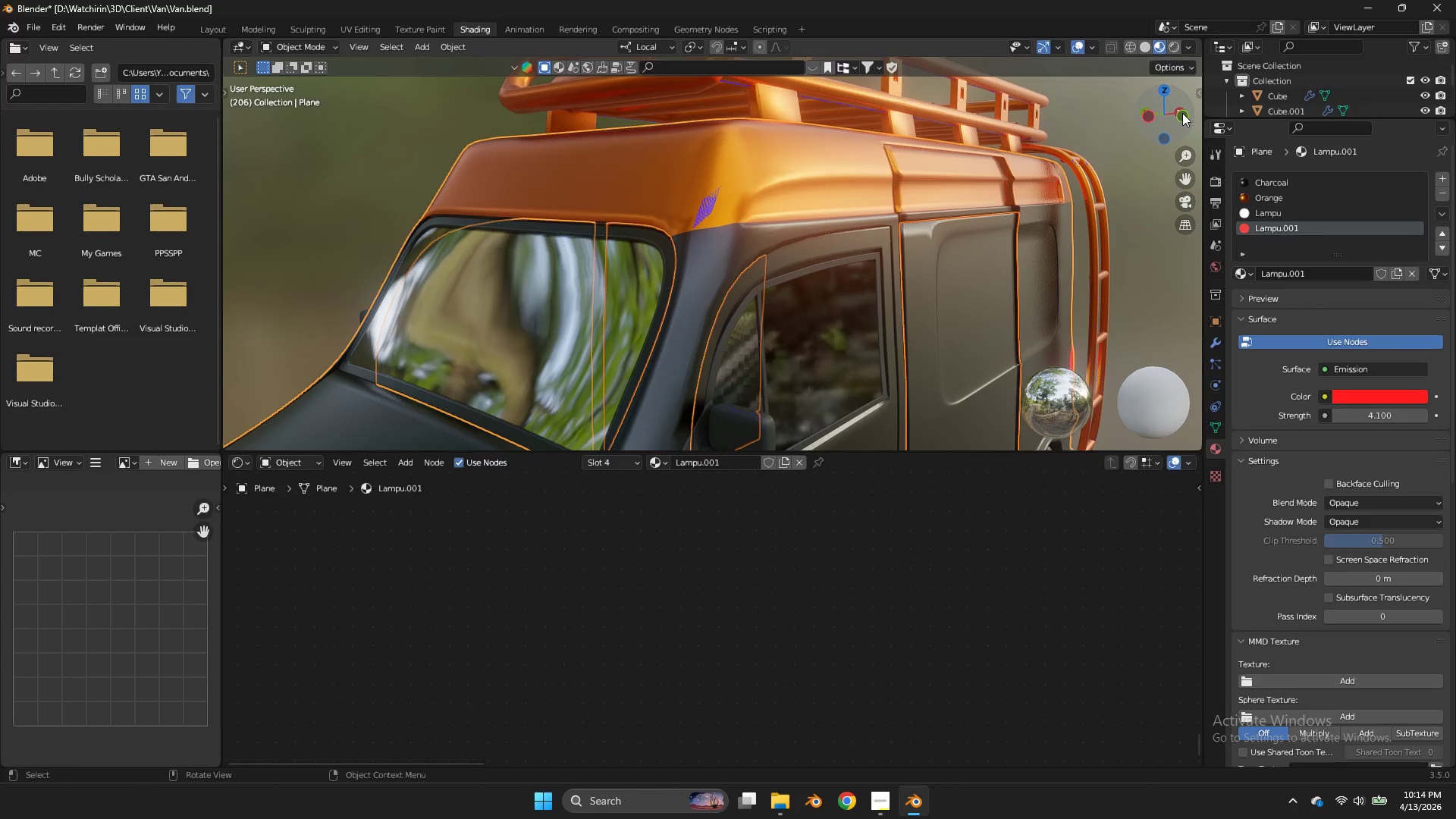 
left_click([1184, 117])
 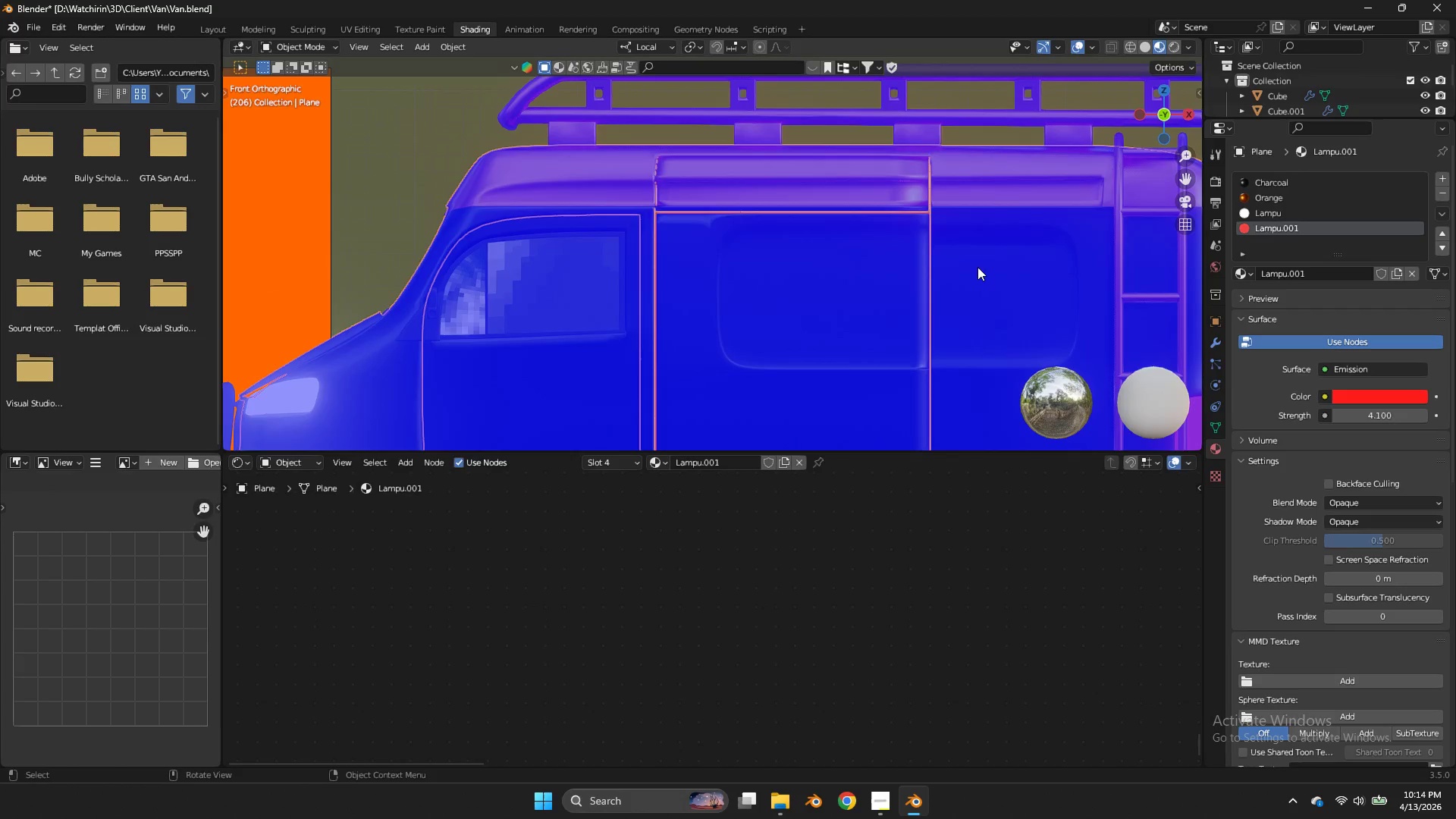 
key(Z)
 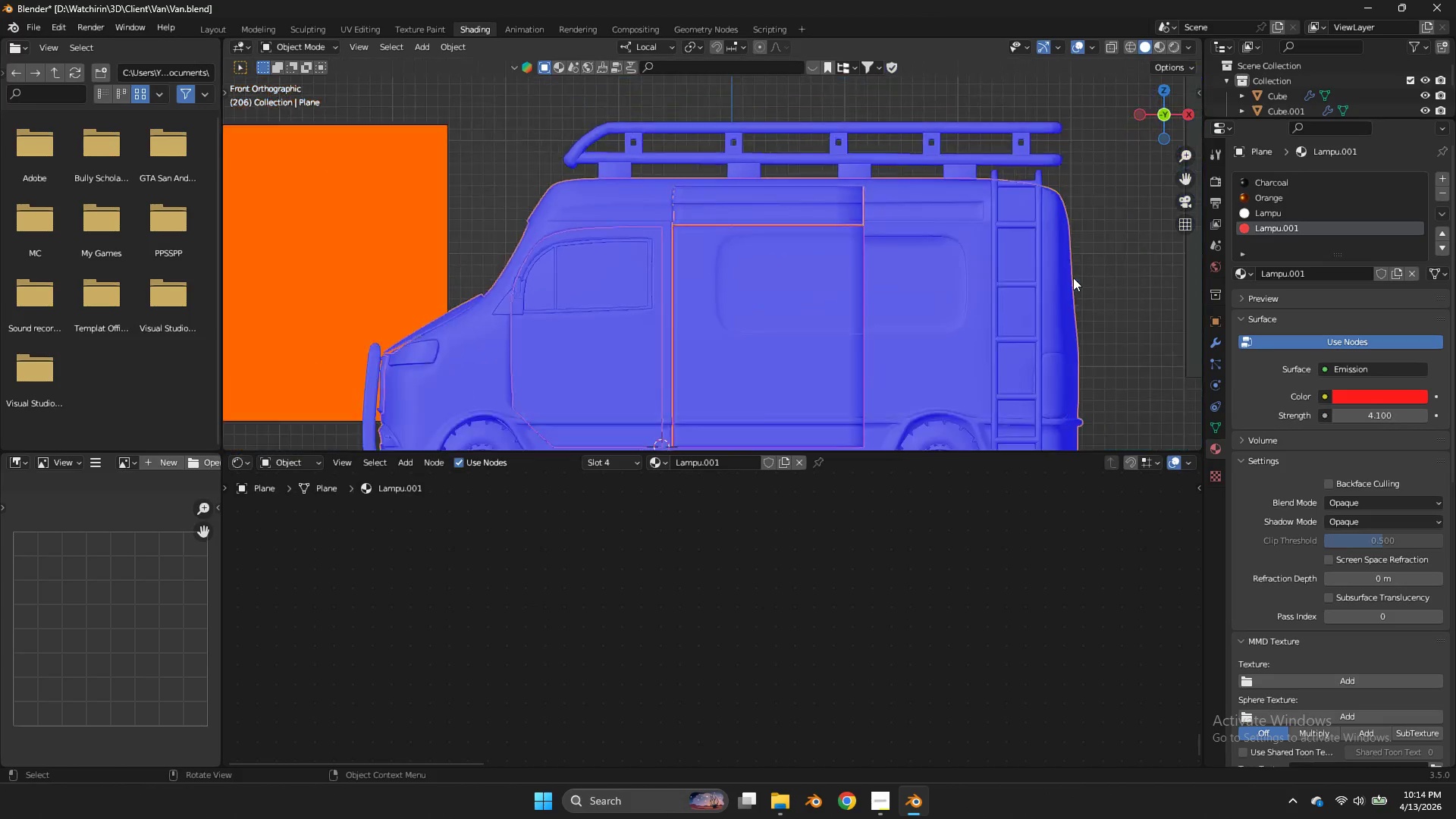 
left_click([1096, 47])
 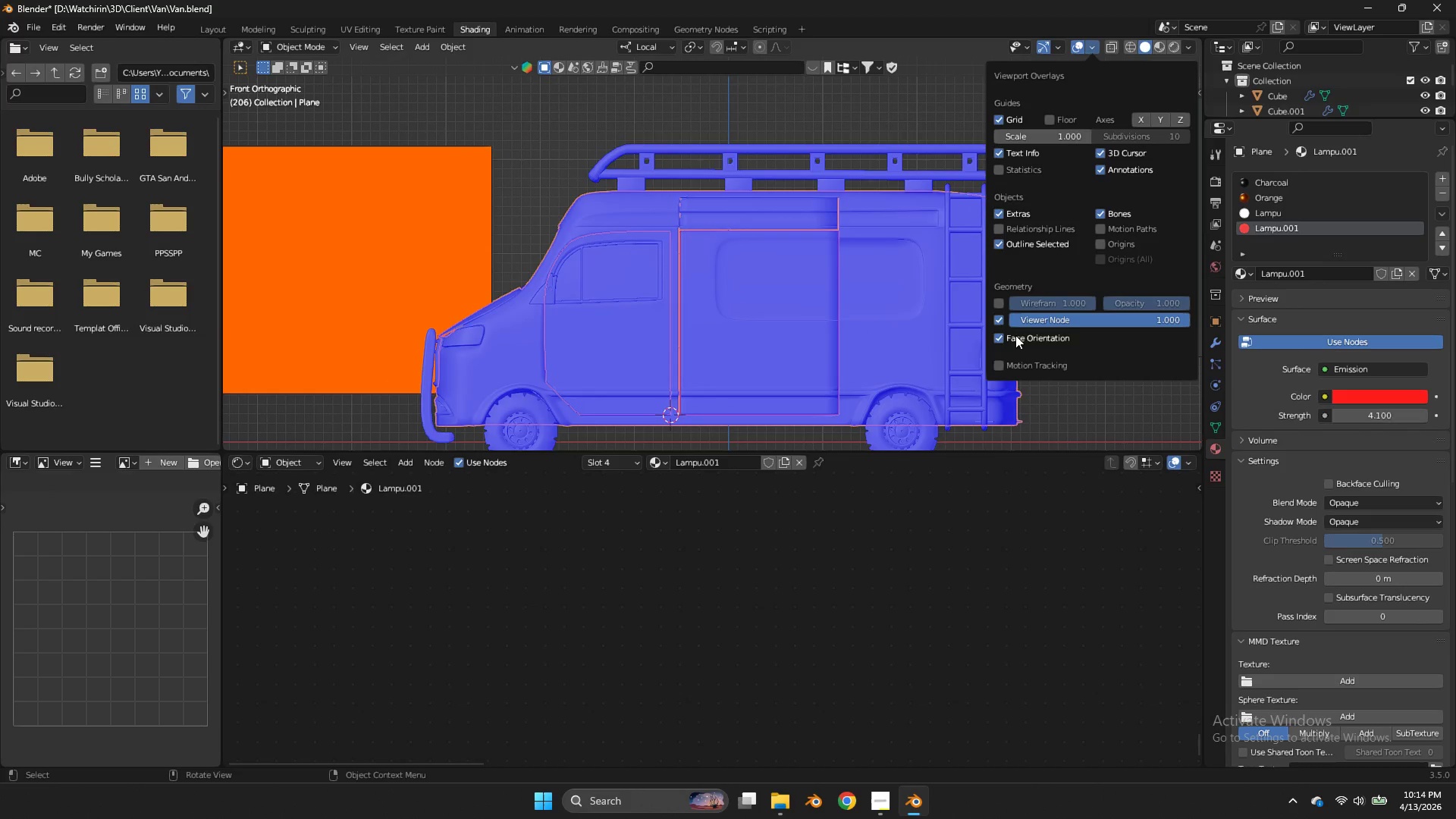 
scroll: coordinate [1073, 278], scroll_direction: down, amount: 3.0
 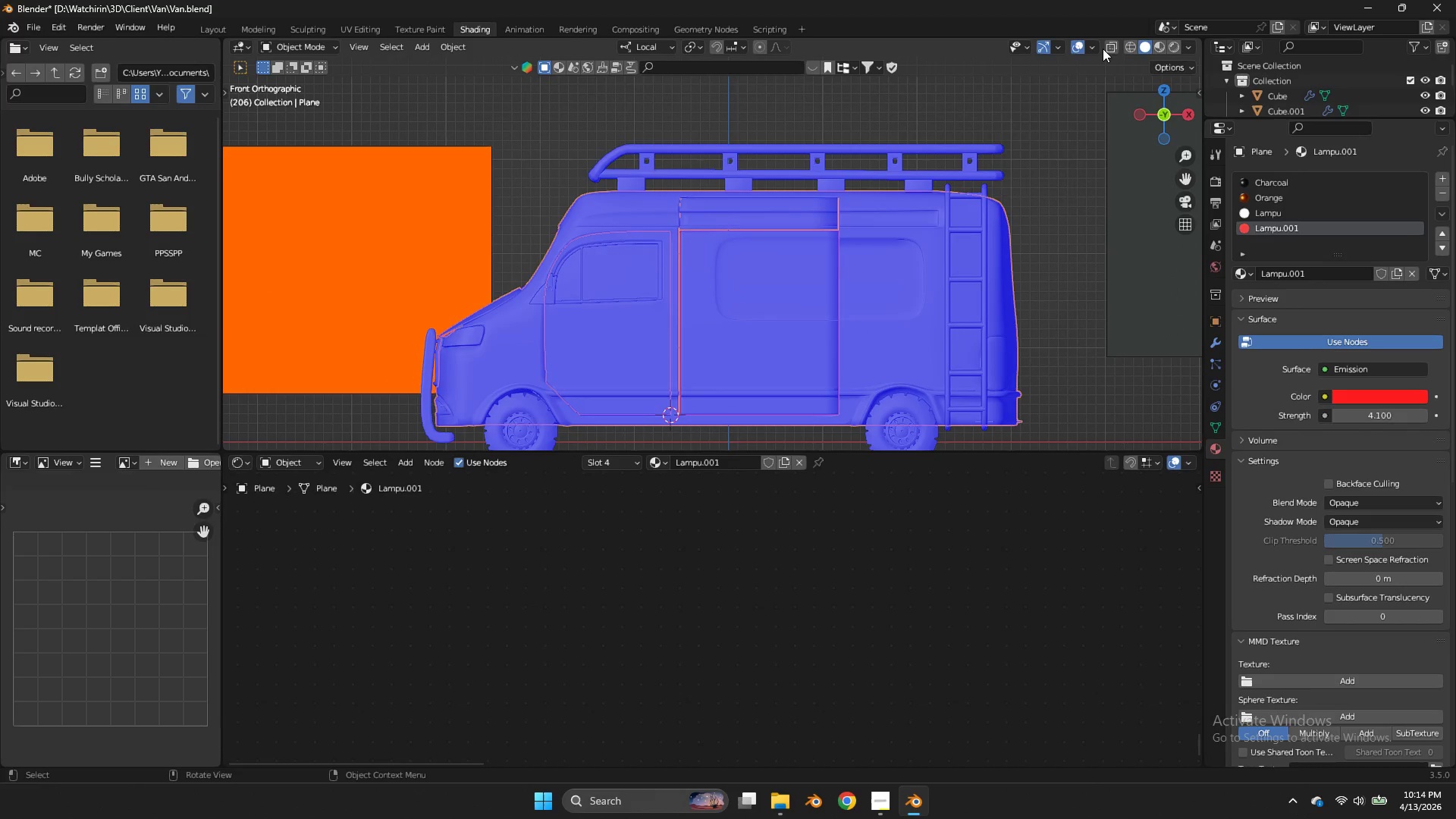 
left_click([1011, 338])
 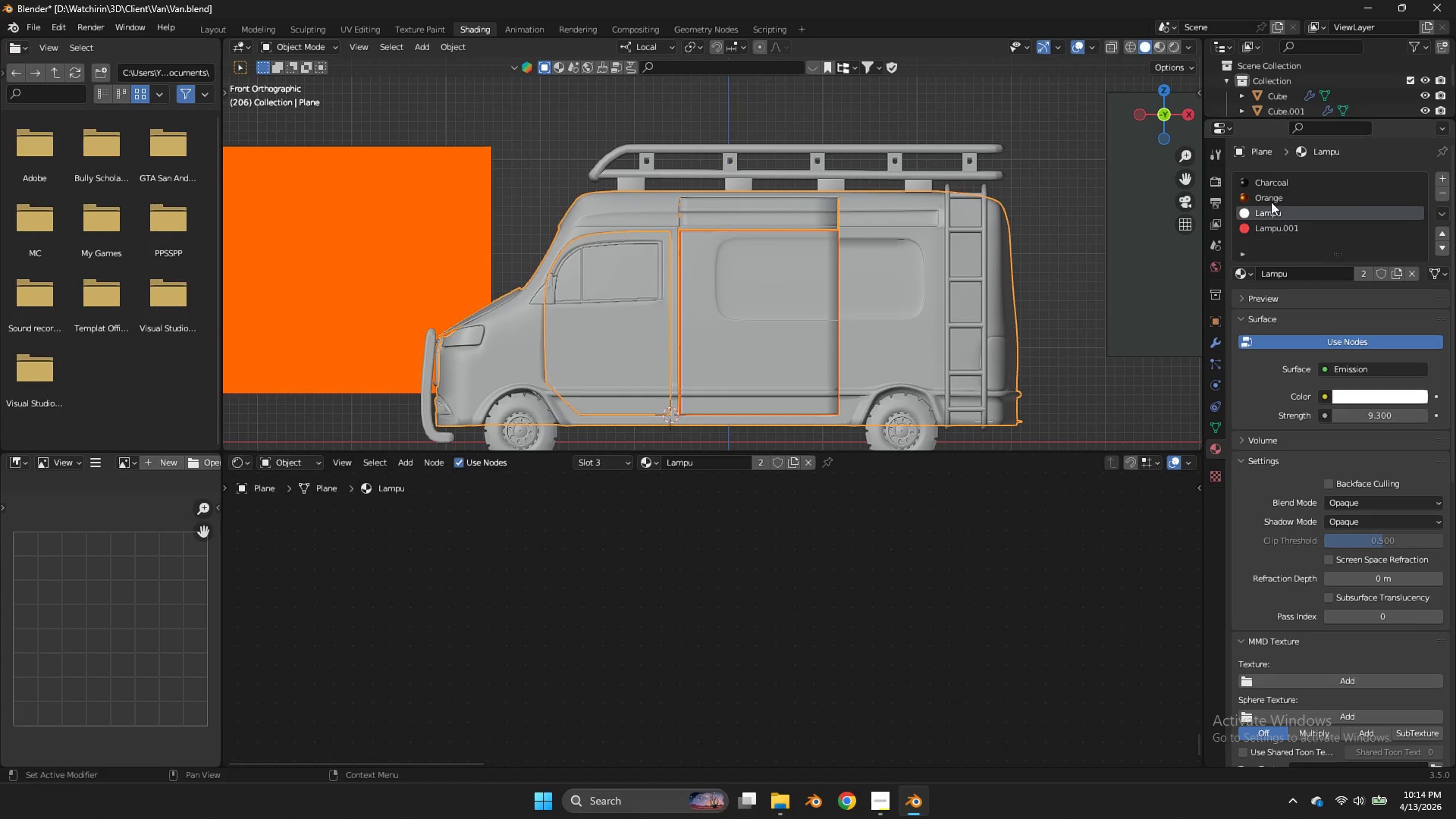 
double_click([1269, 196])
 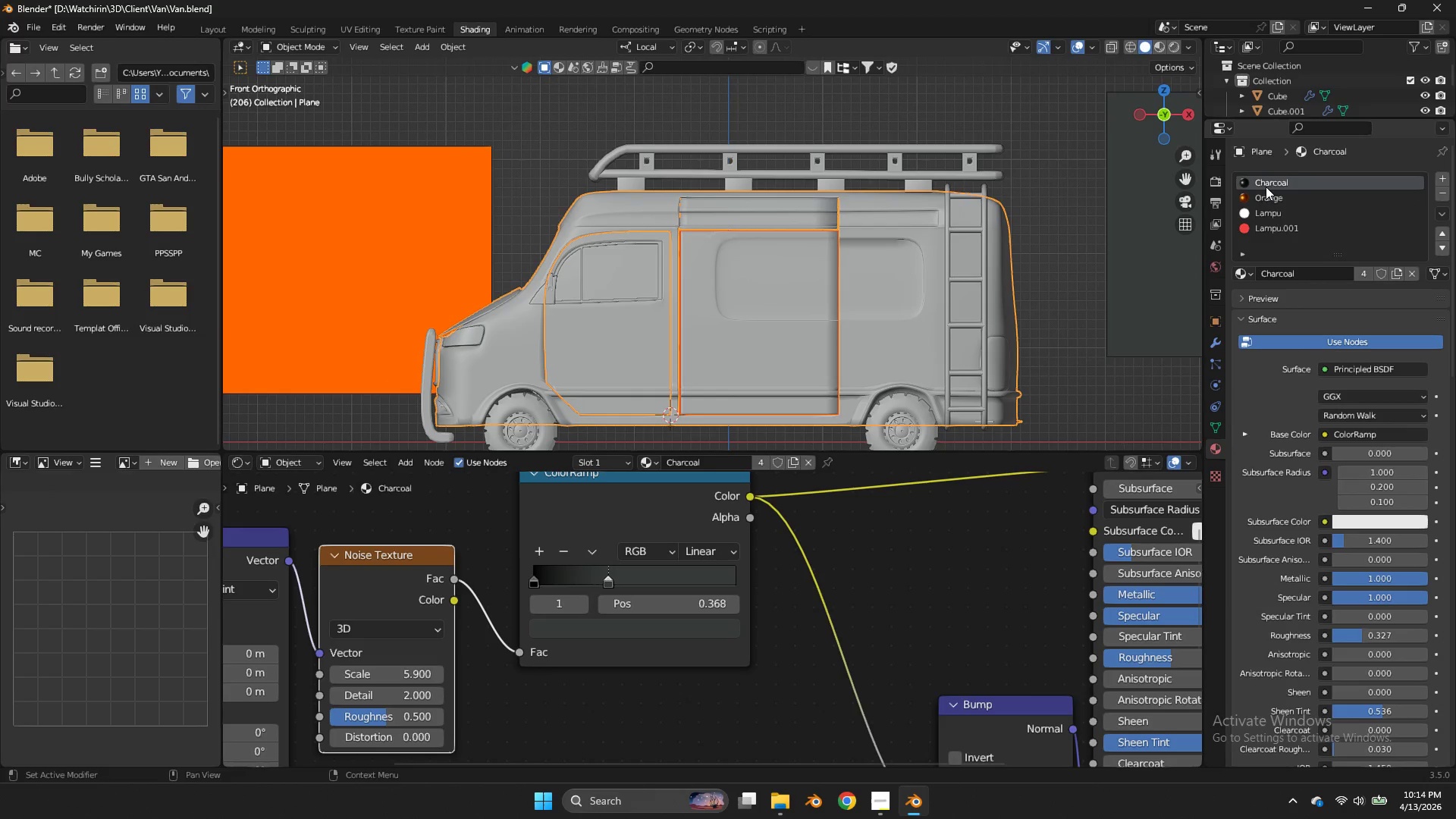 
triple_click([1266, 187])
 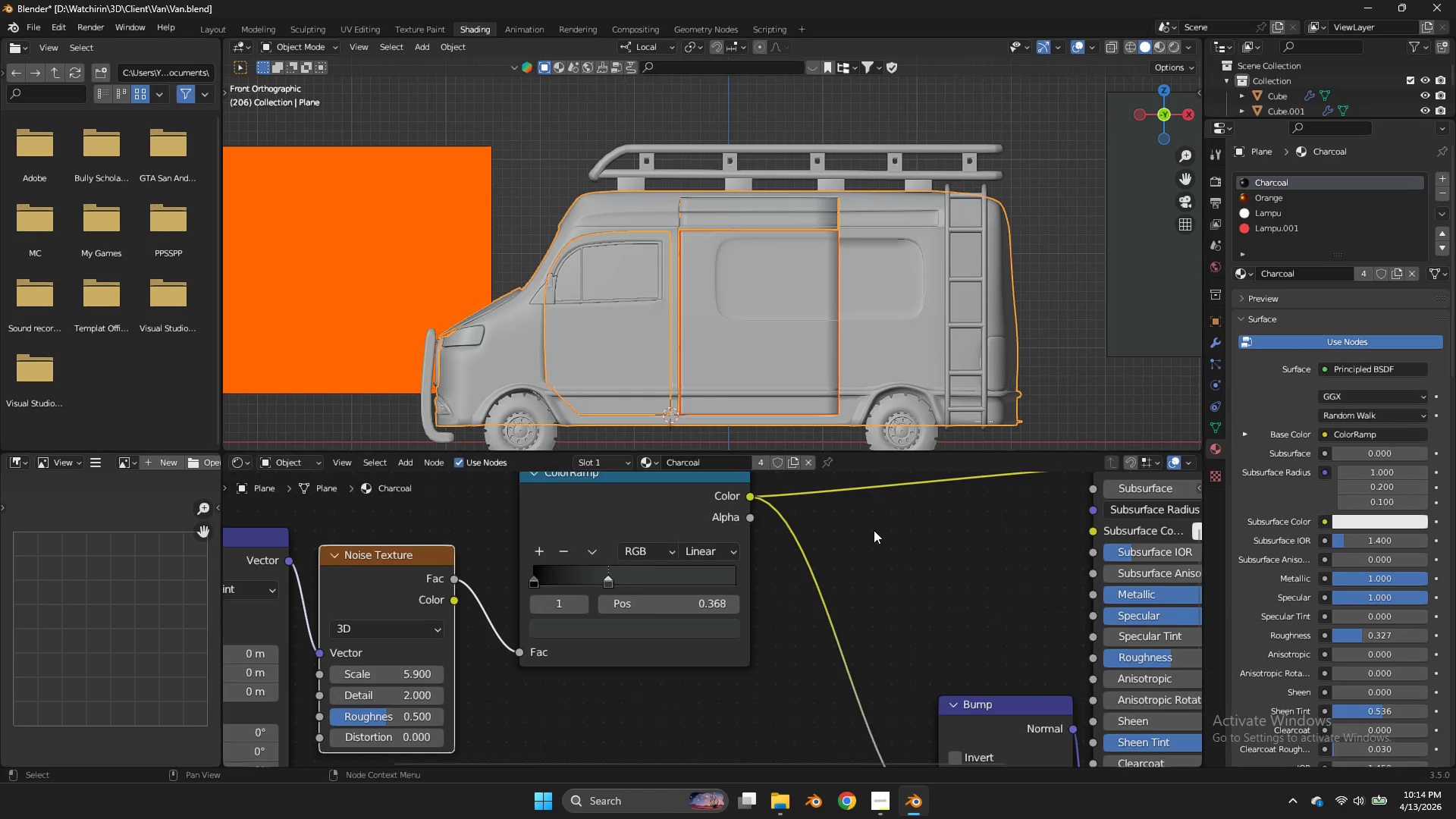 
scroll: coordinate [873, 530], scroll_direction: down, amount: 10.0
 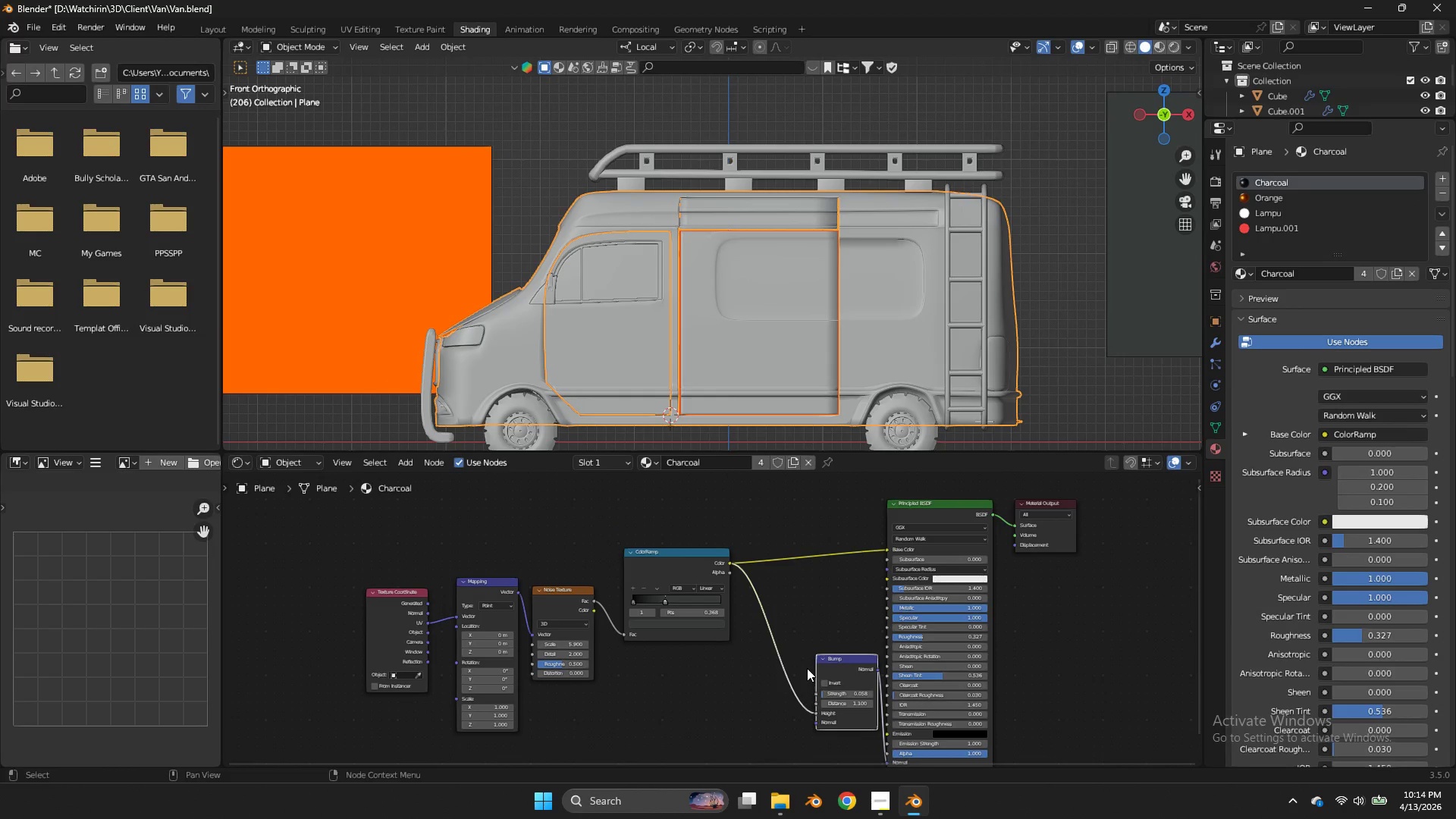 
left_click_drag(start_coordinate=[841, 657], to_coordinate=[780, 664])
 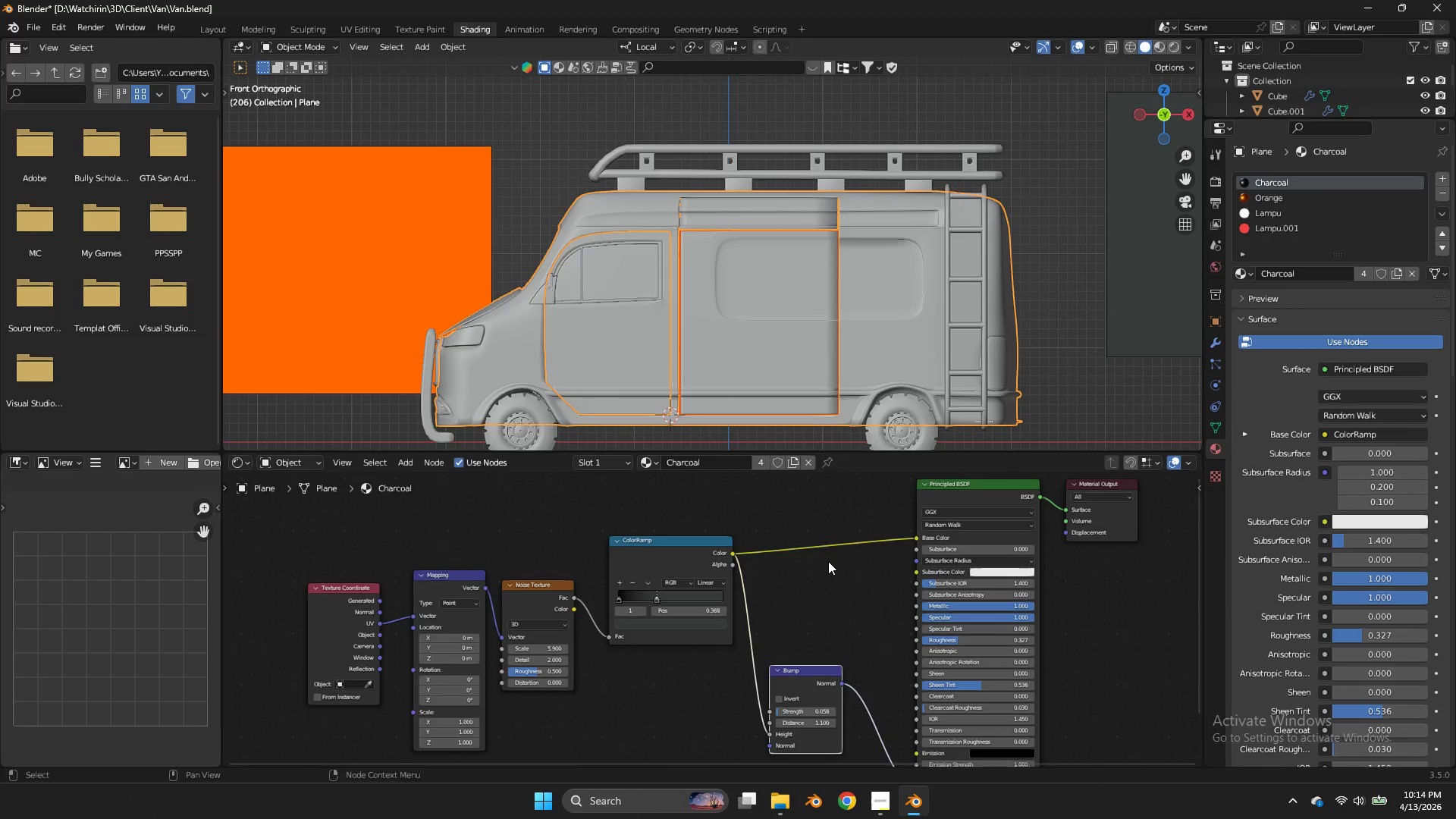 
key(Shift+ShiftLeft)
 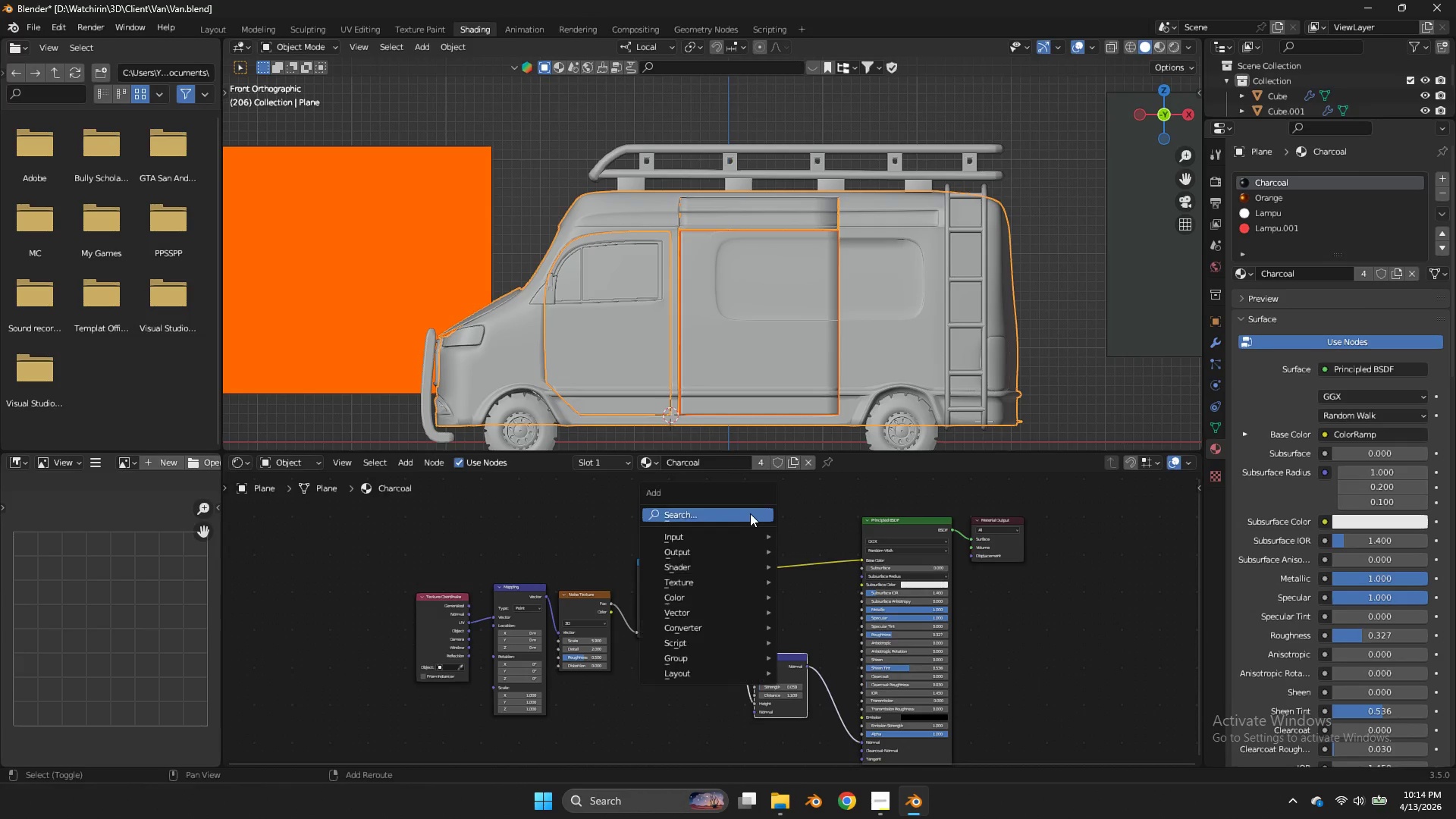 
key(Shift+A)
 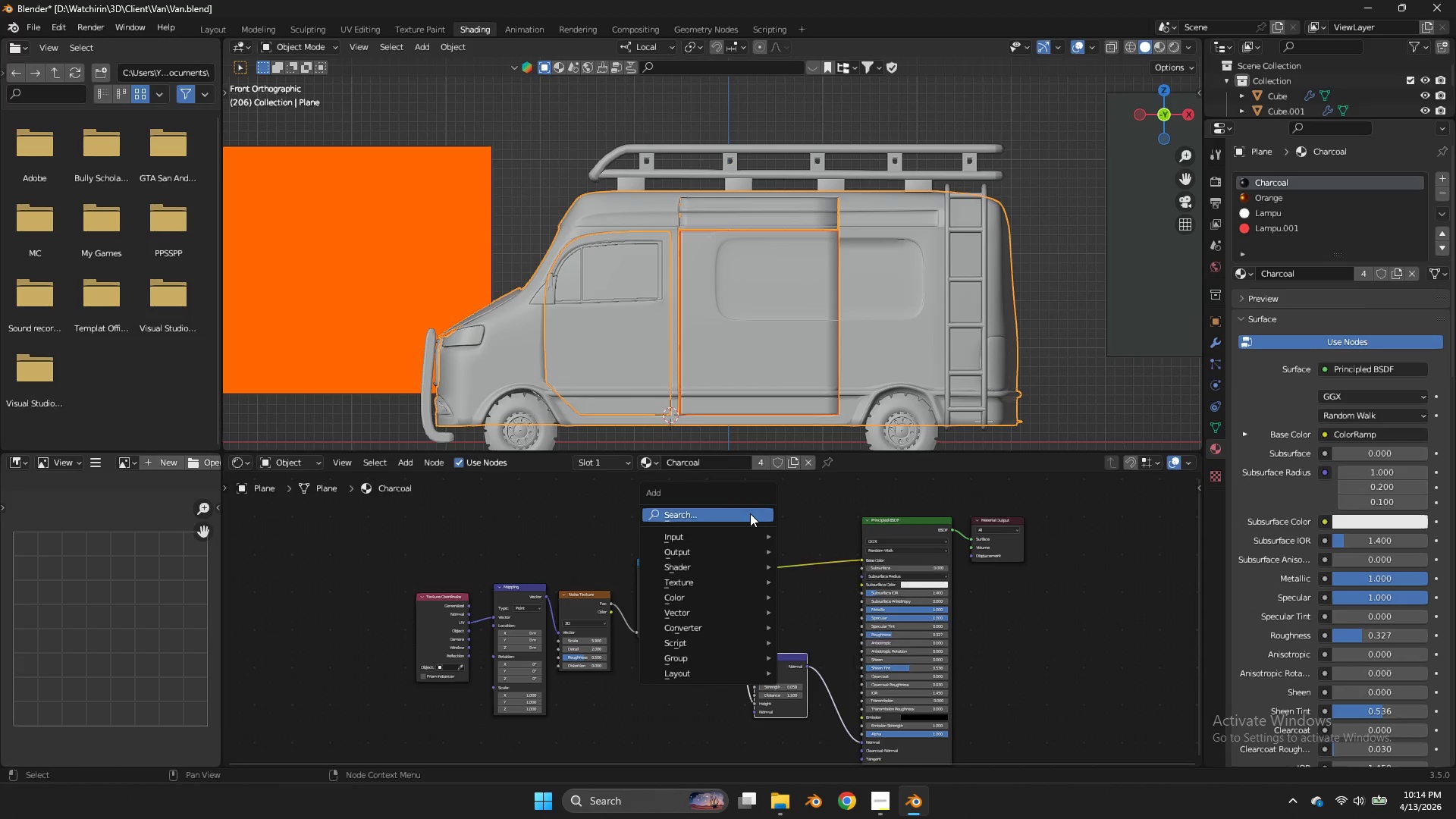 
left_click([750, 513])
 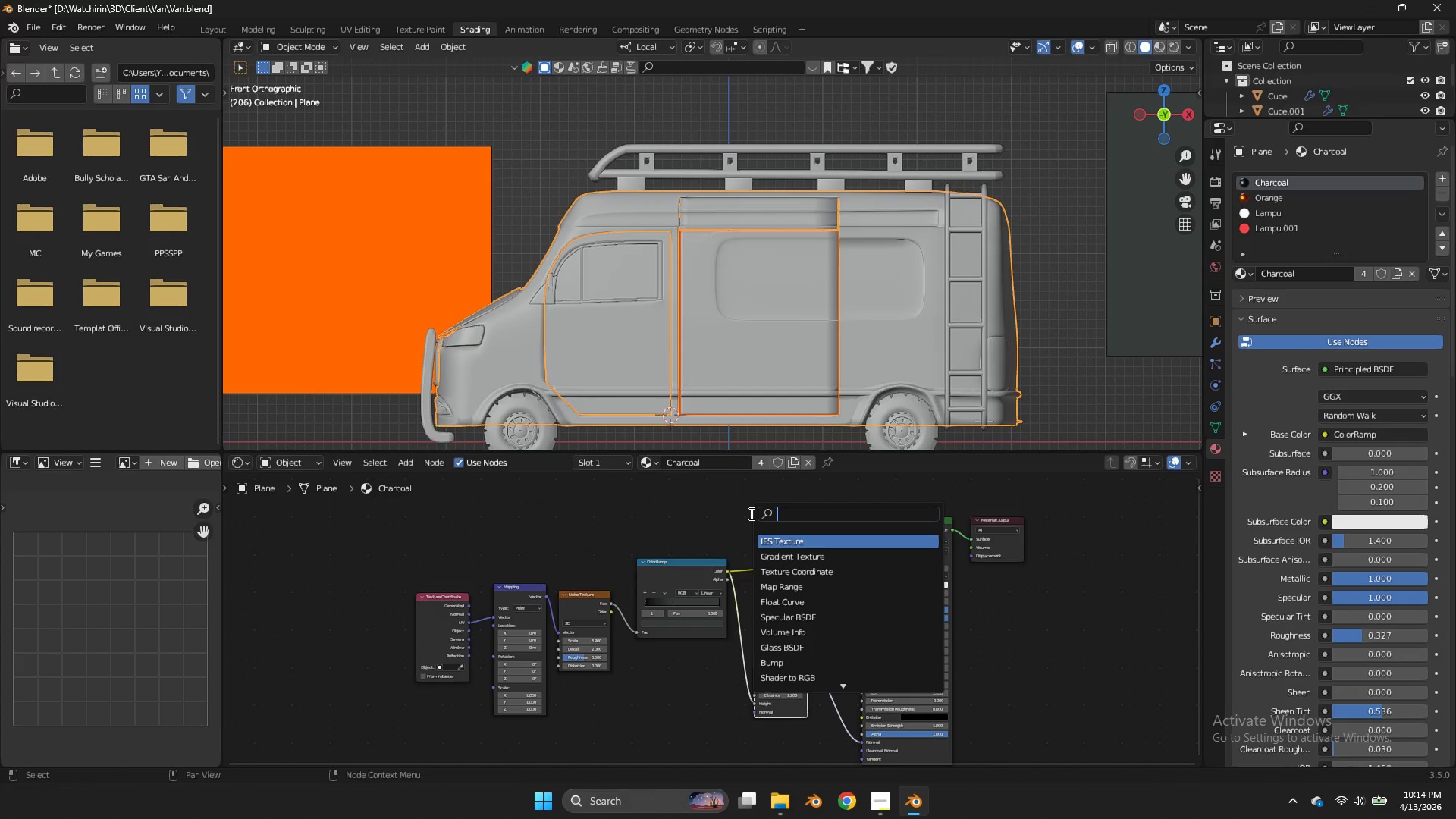 
scroll: coordinate [832, 562], scroll_direction: up, amount: 2.0
 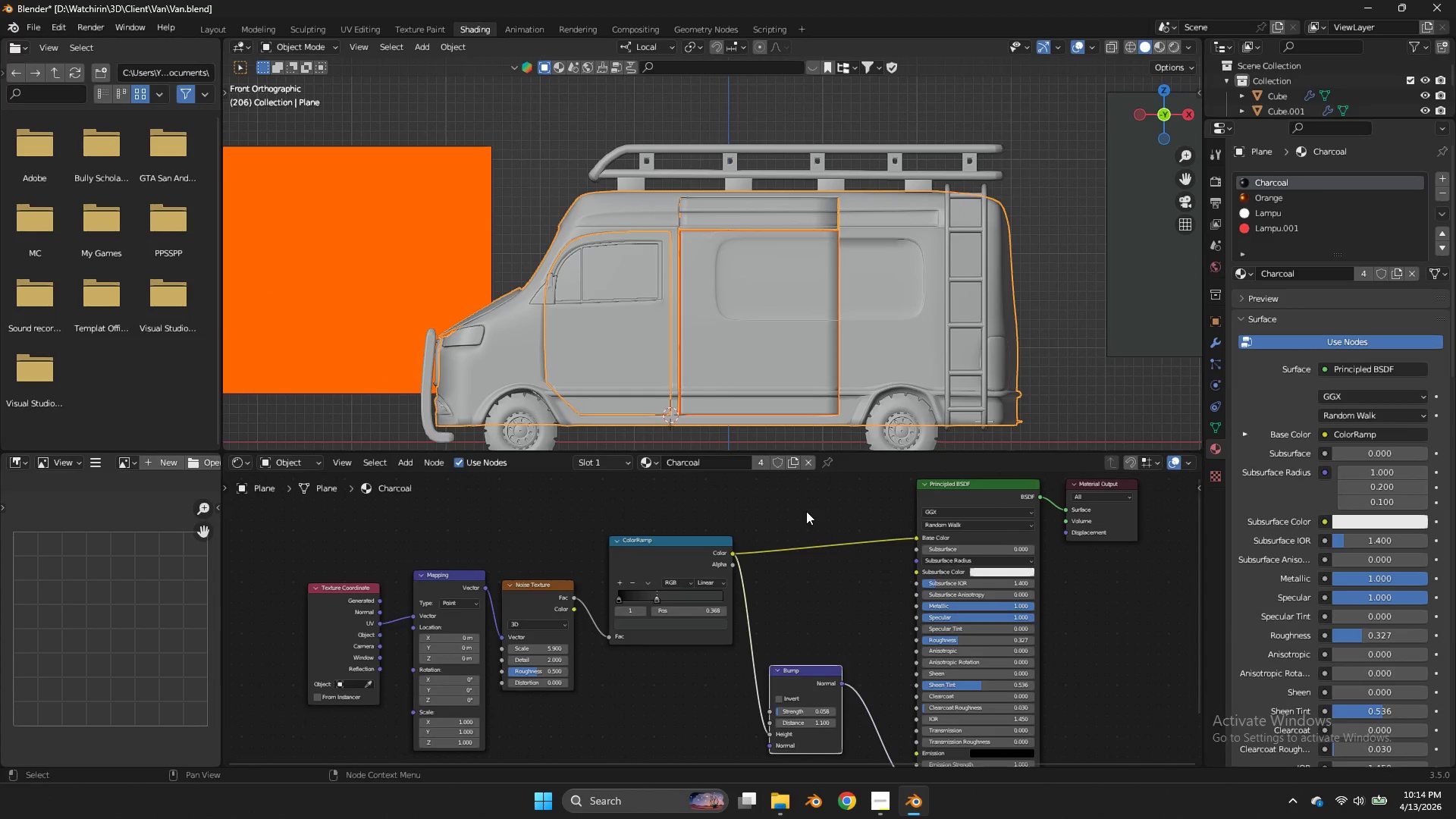 
scroll: coordinate [806, 510], scroll_direction: down, amount: 4.0
 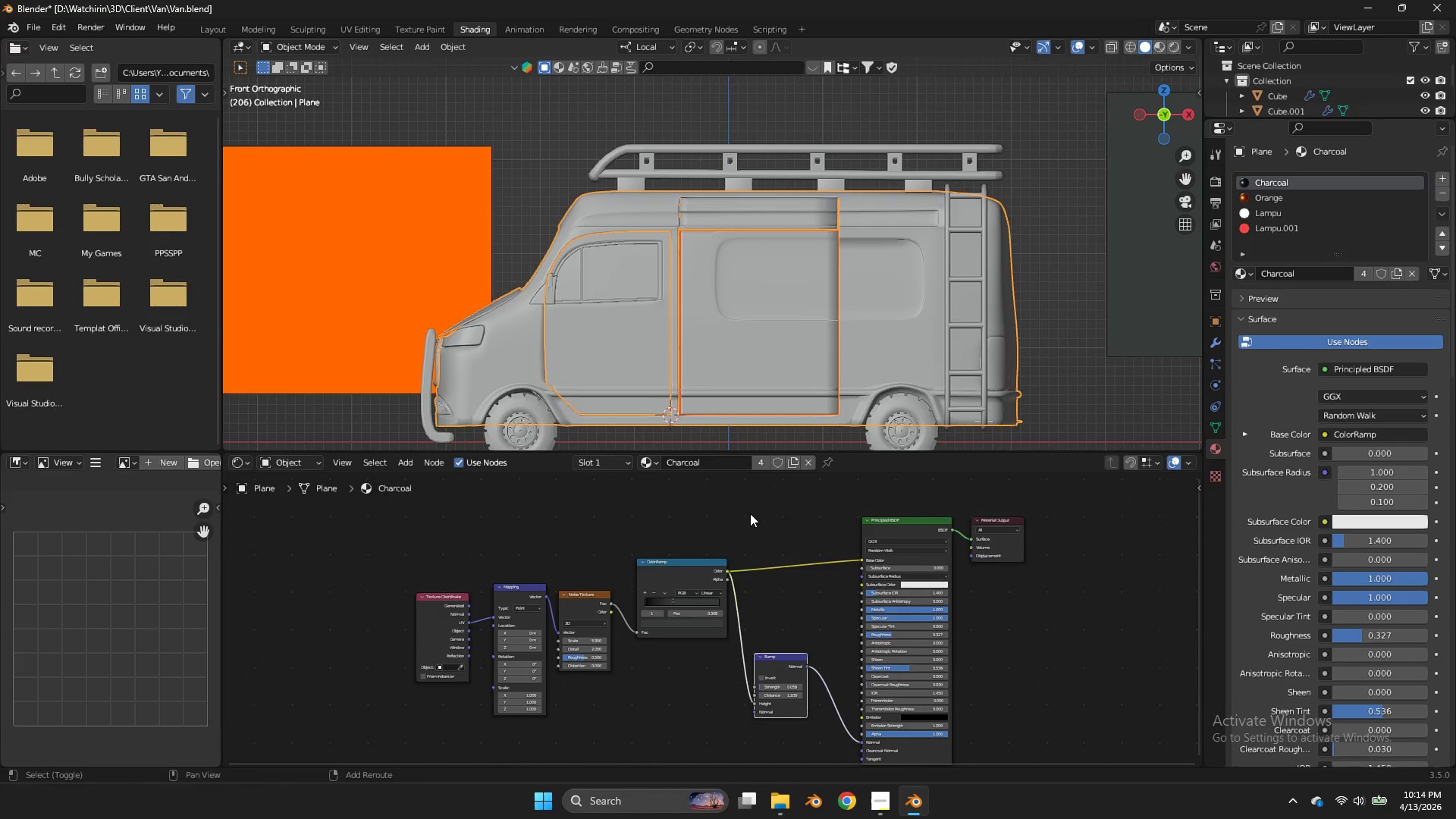 
type(image)
 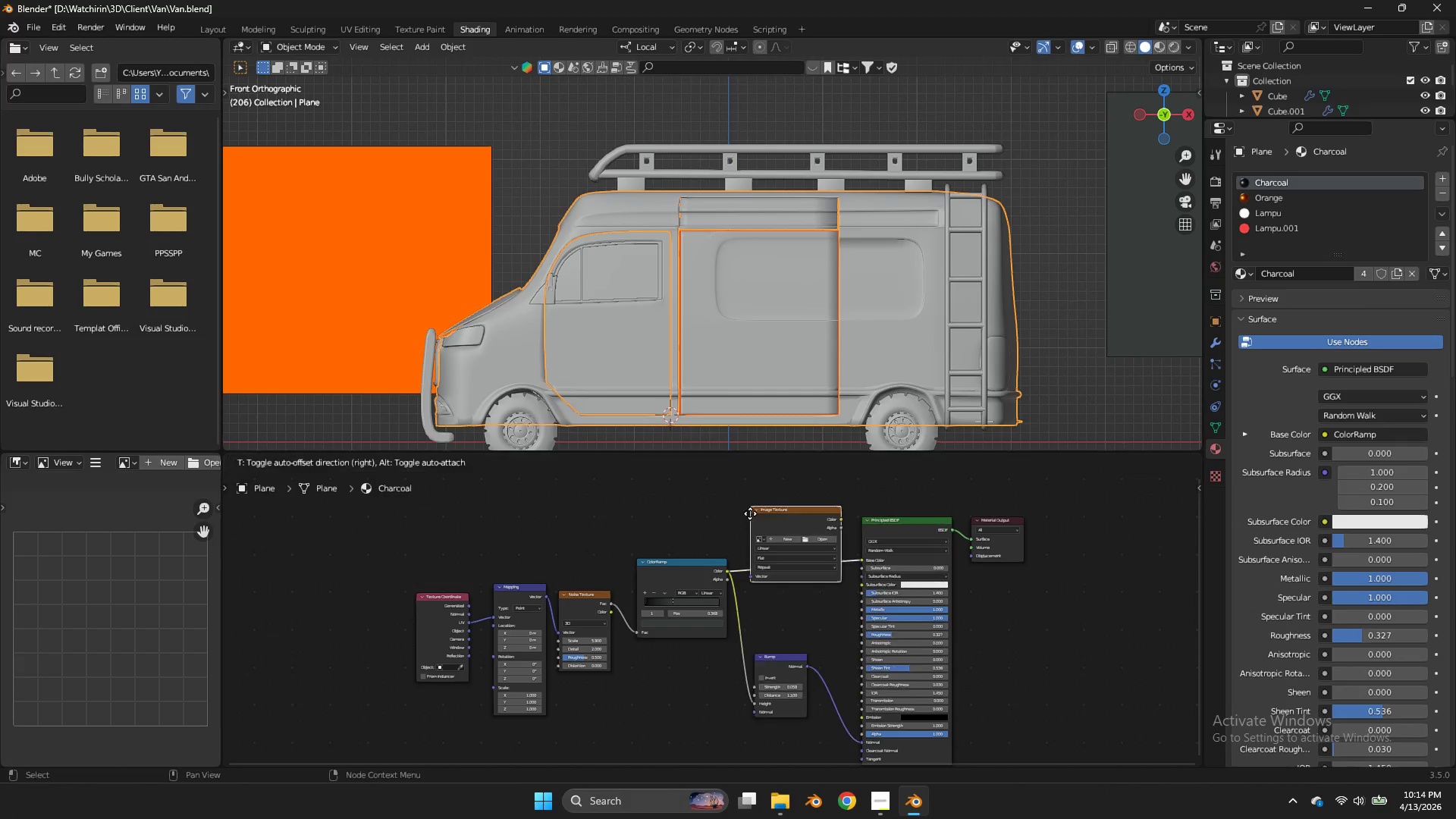 
key(Enter)
 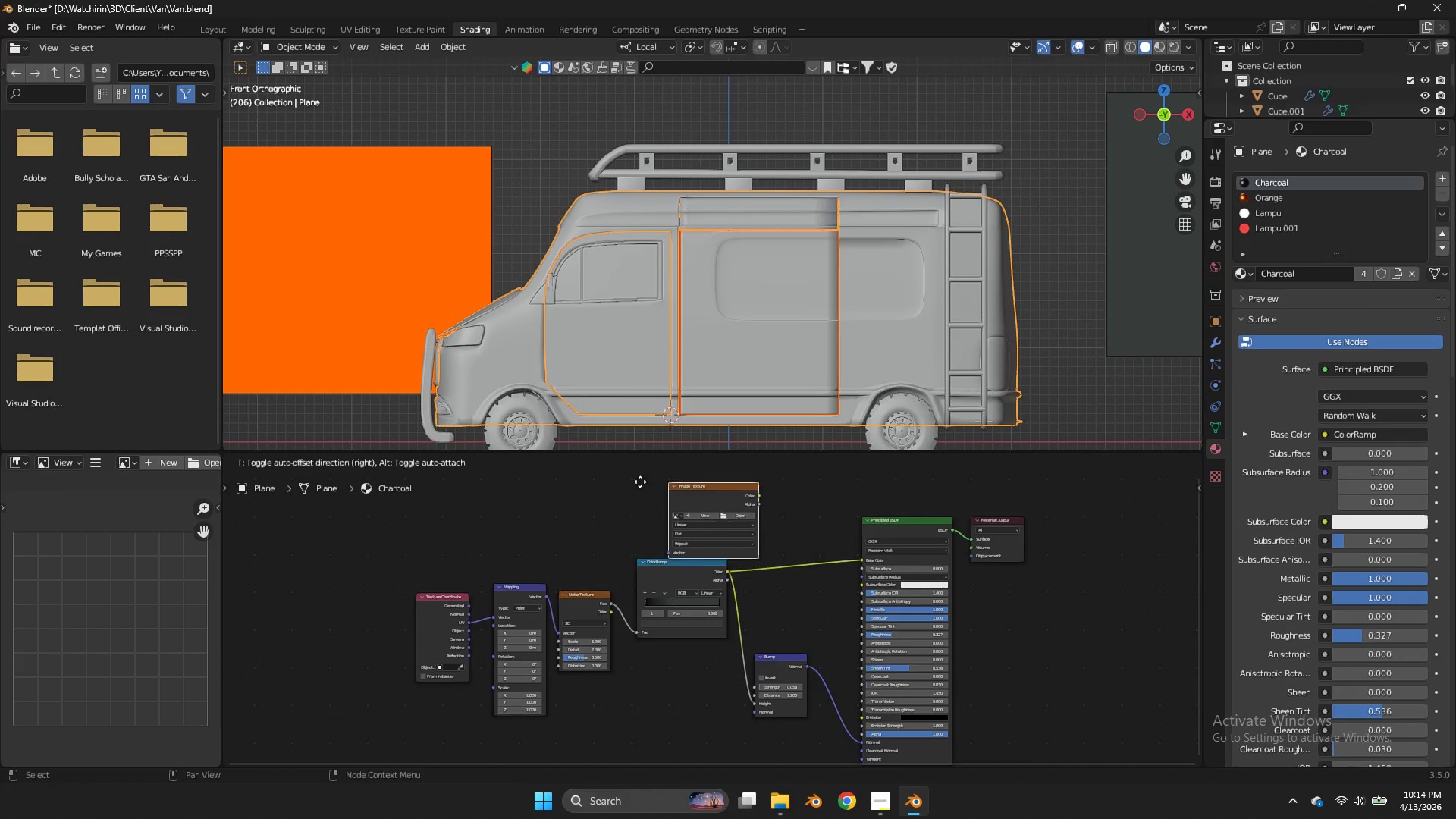 
left_click([639, 481])
 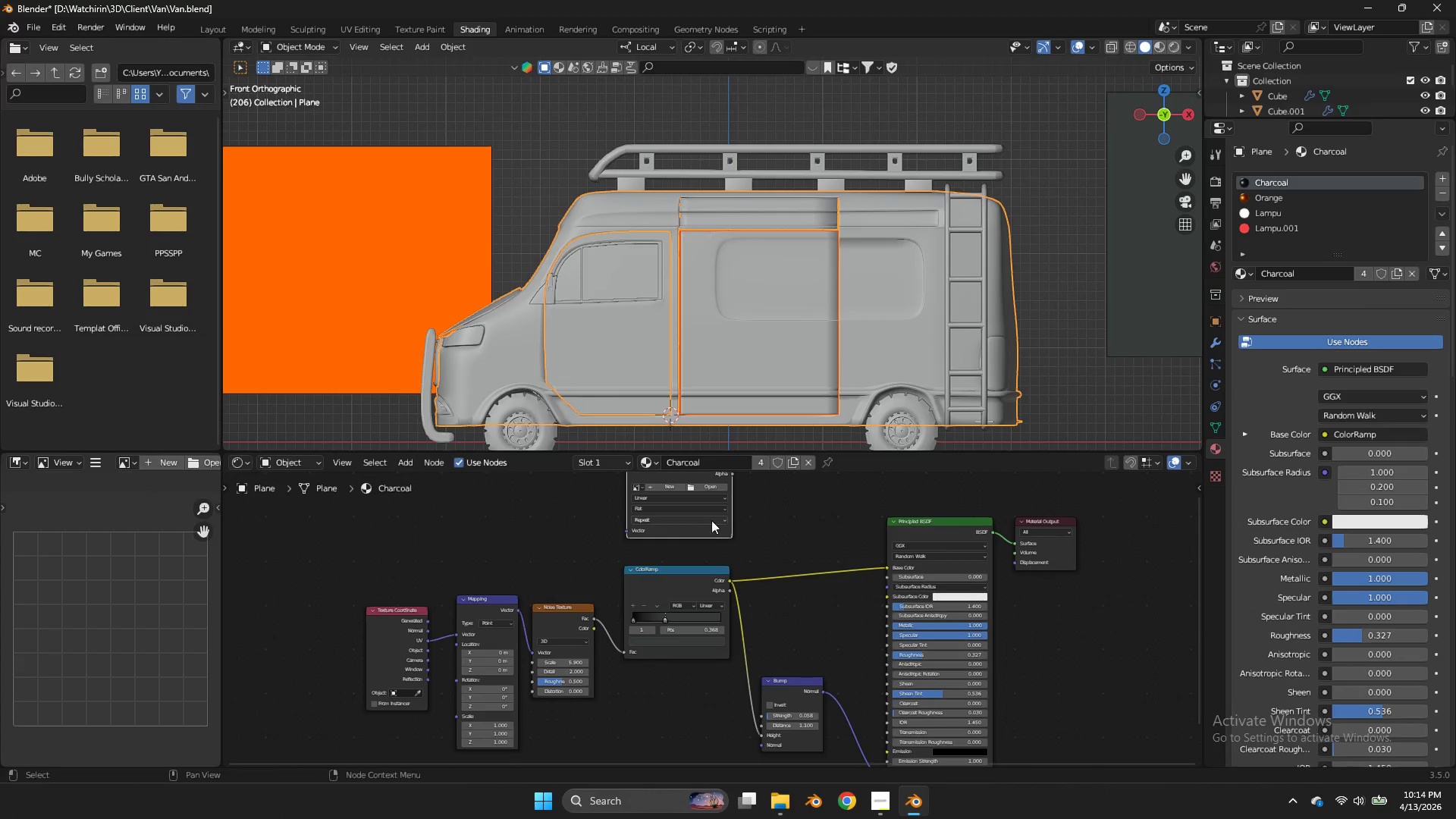 
left_click([619, 505])
 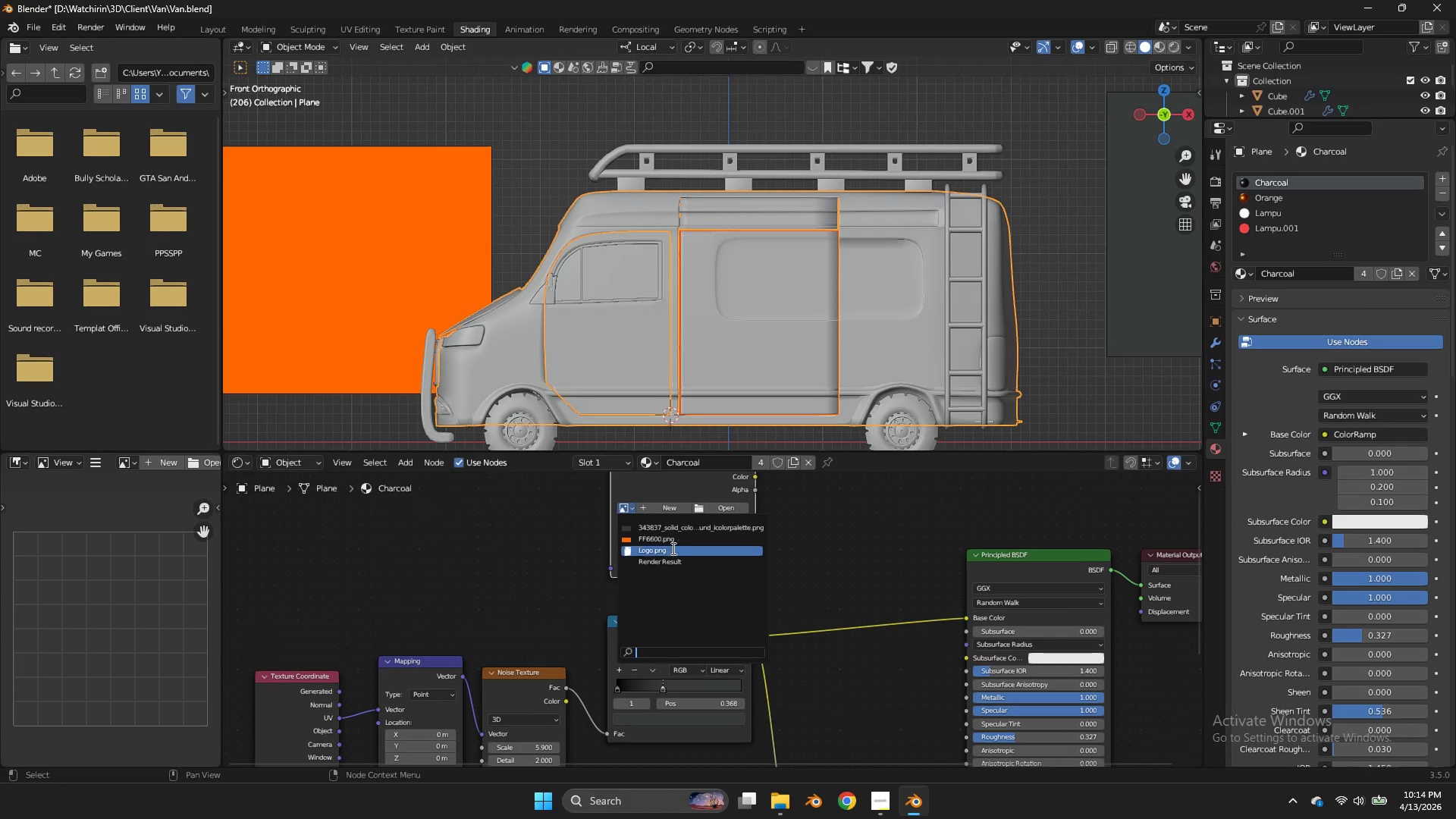 
scroll: coordinate [830, 559], scroll_direction: up, amount: 6.0
 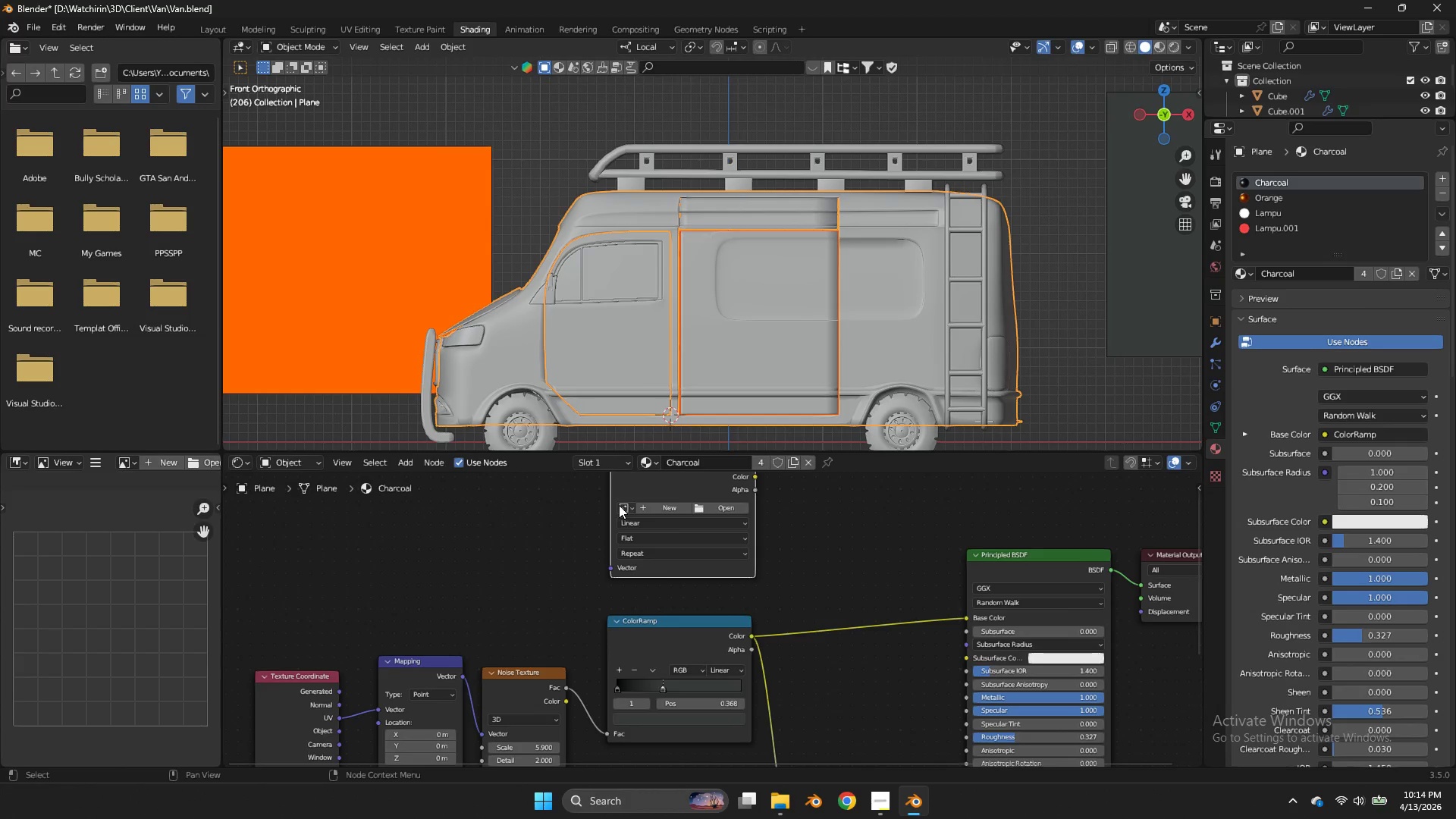 
left_click([673, 552])
 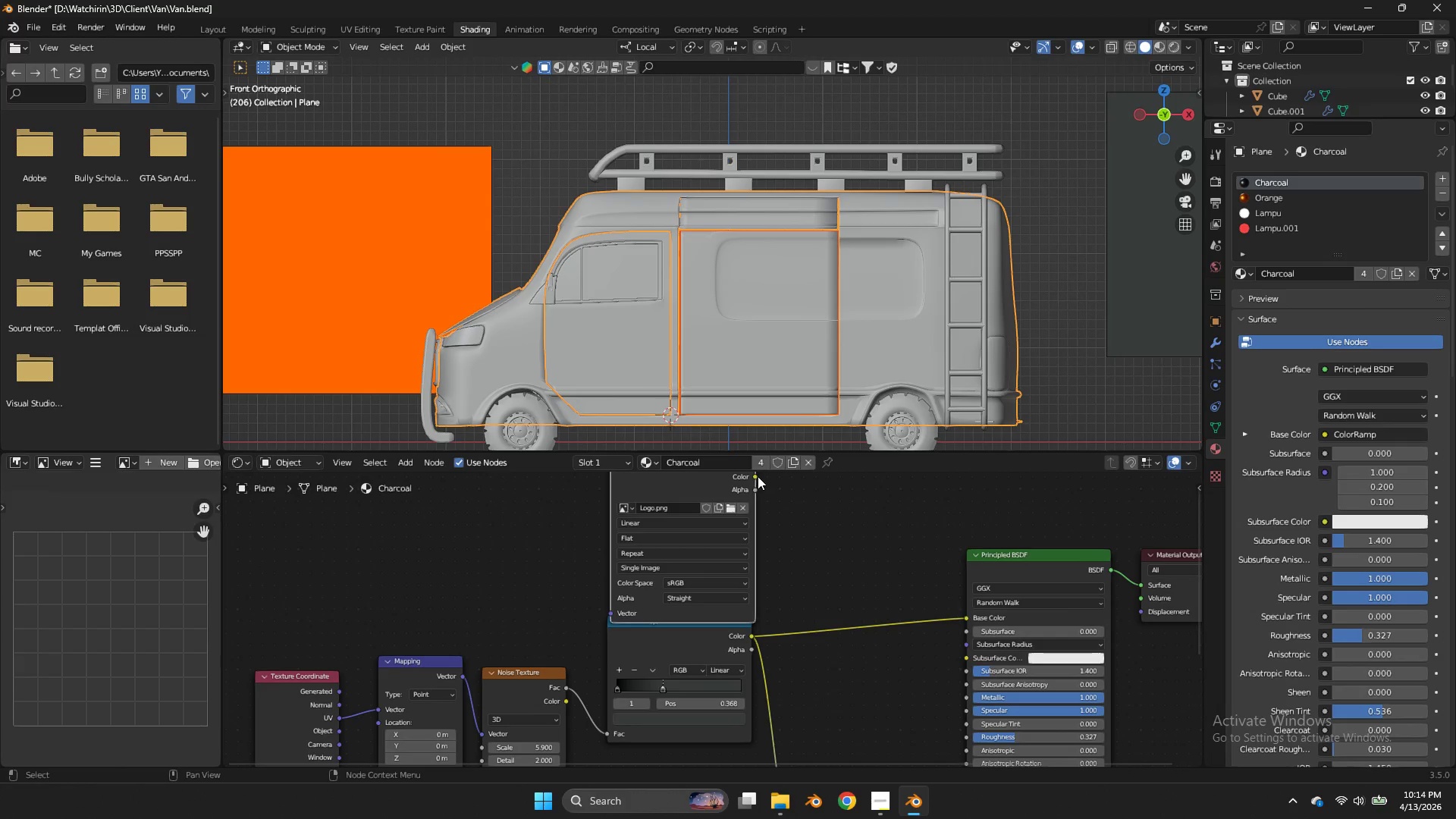 
left_click_drag(start_coordinate=[758, 476], to_coordinate=[970, 721])
 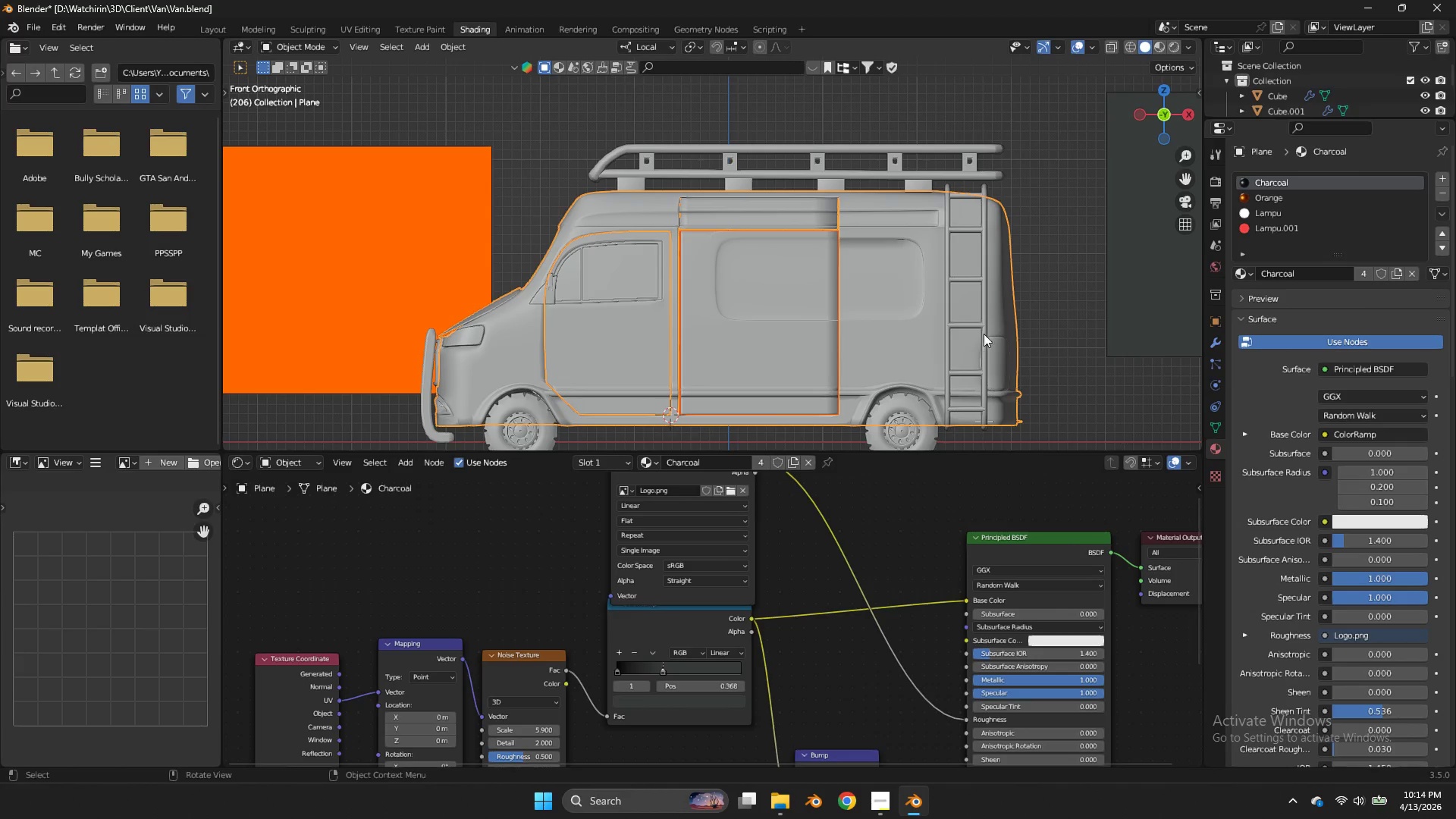 
type(zz)
 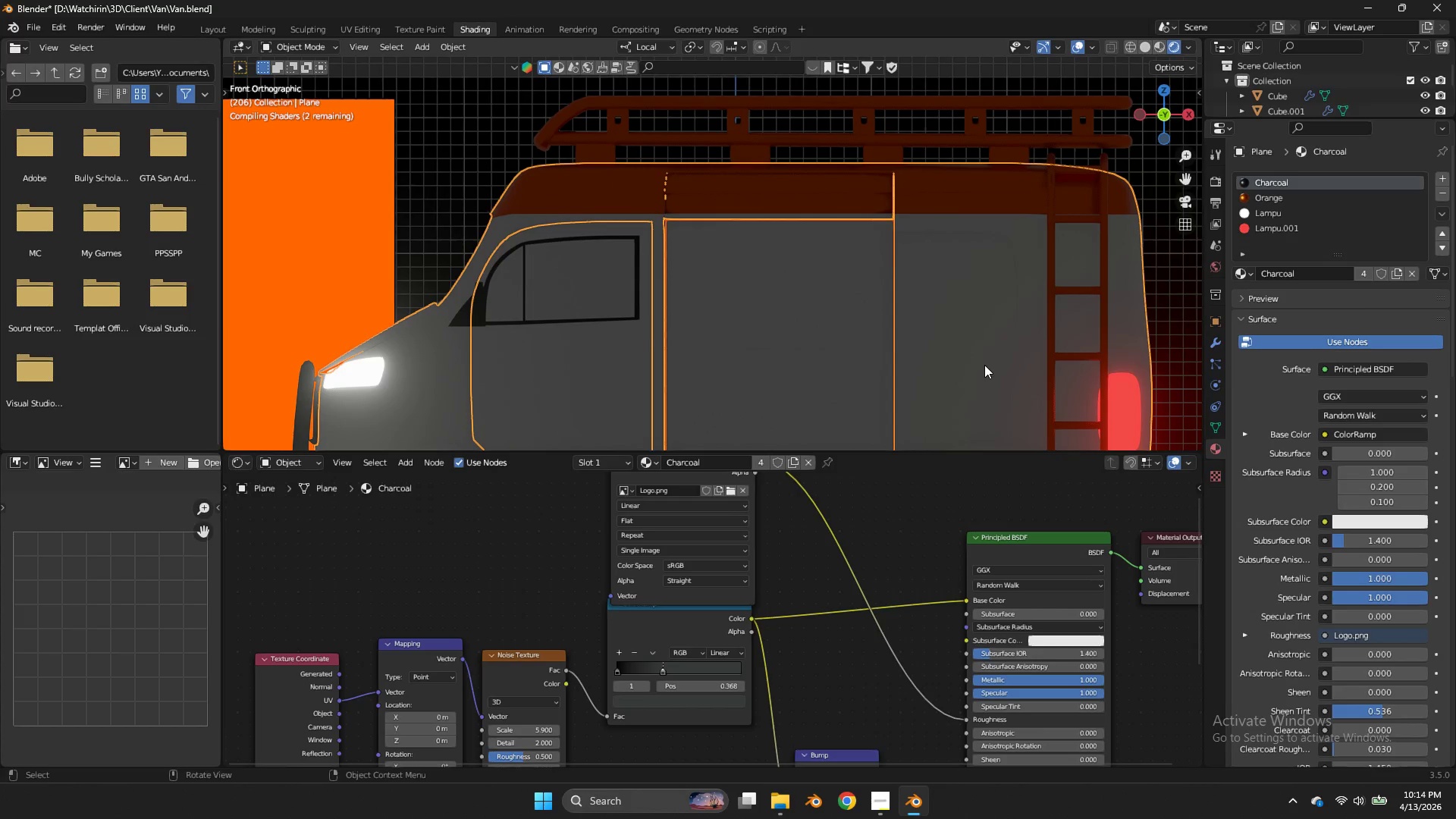 
scroll: coordinate [978, 243], scroll_direction: up, amount: 3.0
 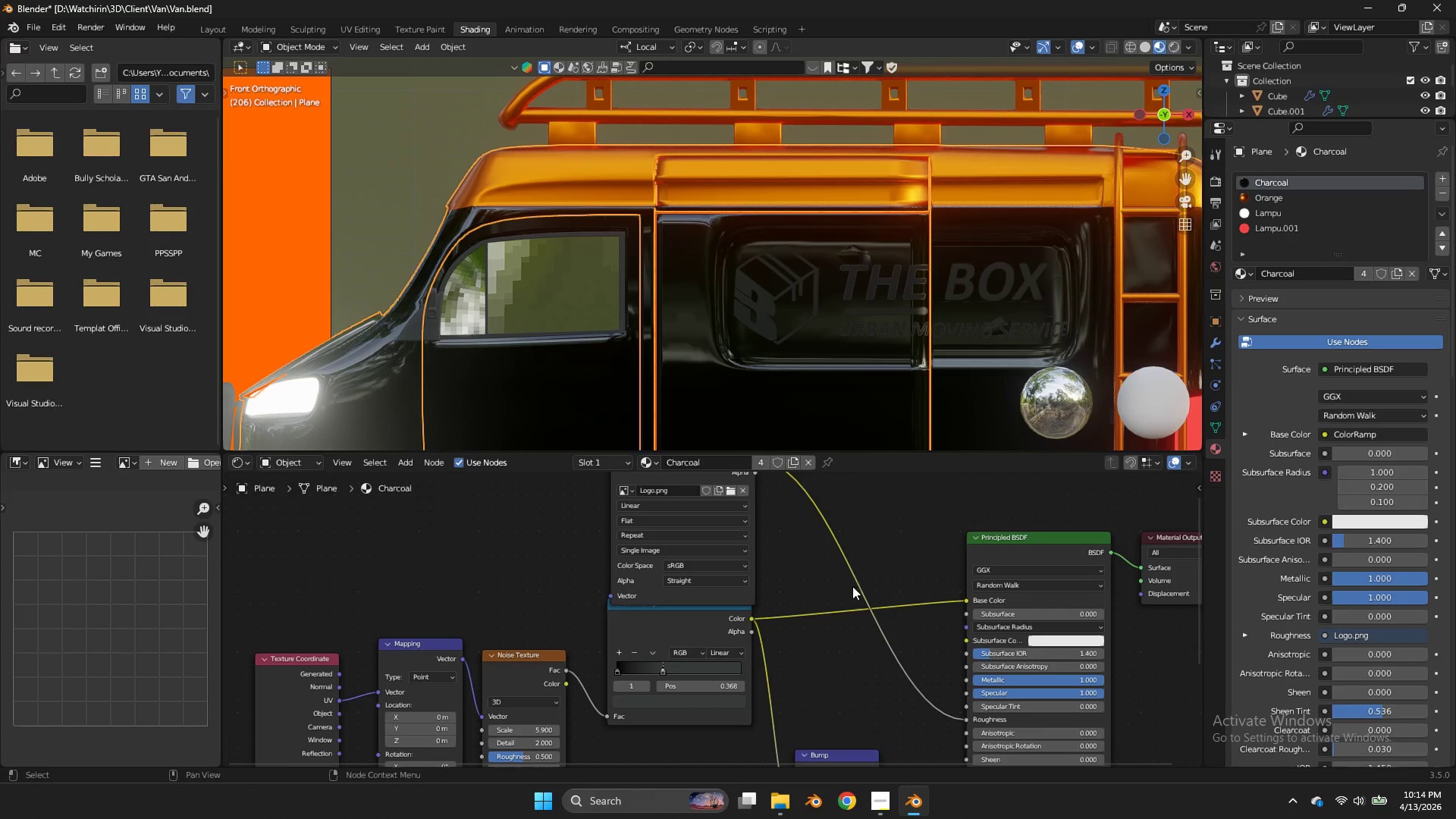 
left_click_drag(start_coordinate=[706, 495], to_coordinate=[691, 662])
 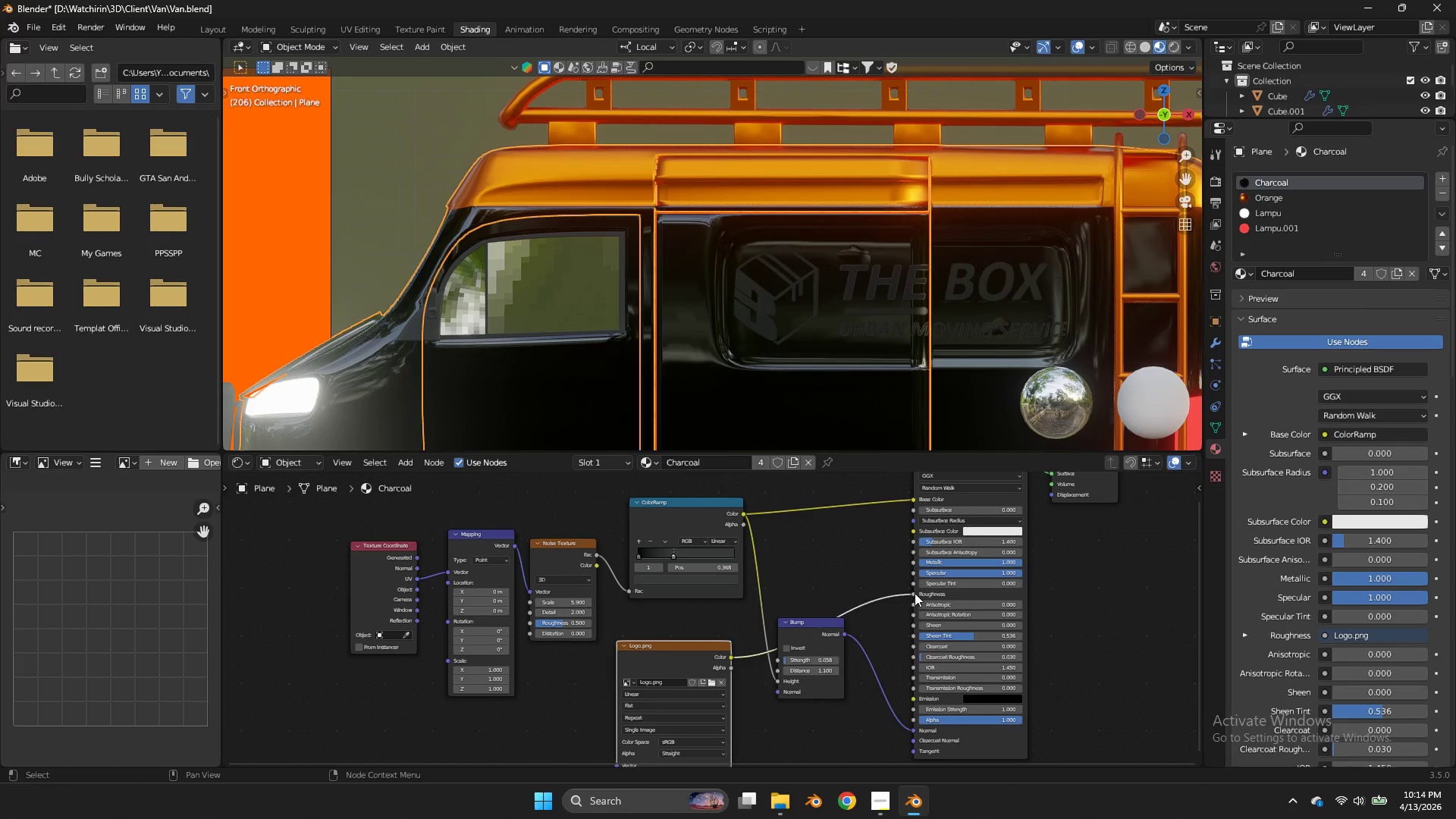 
scroll: coordinate [907, 610], scroll_direction: down, amount: 3.0
 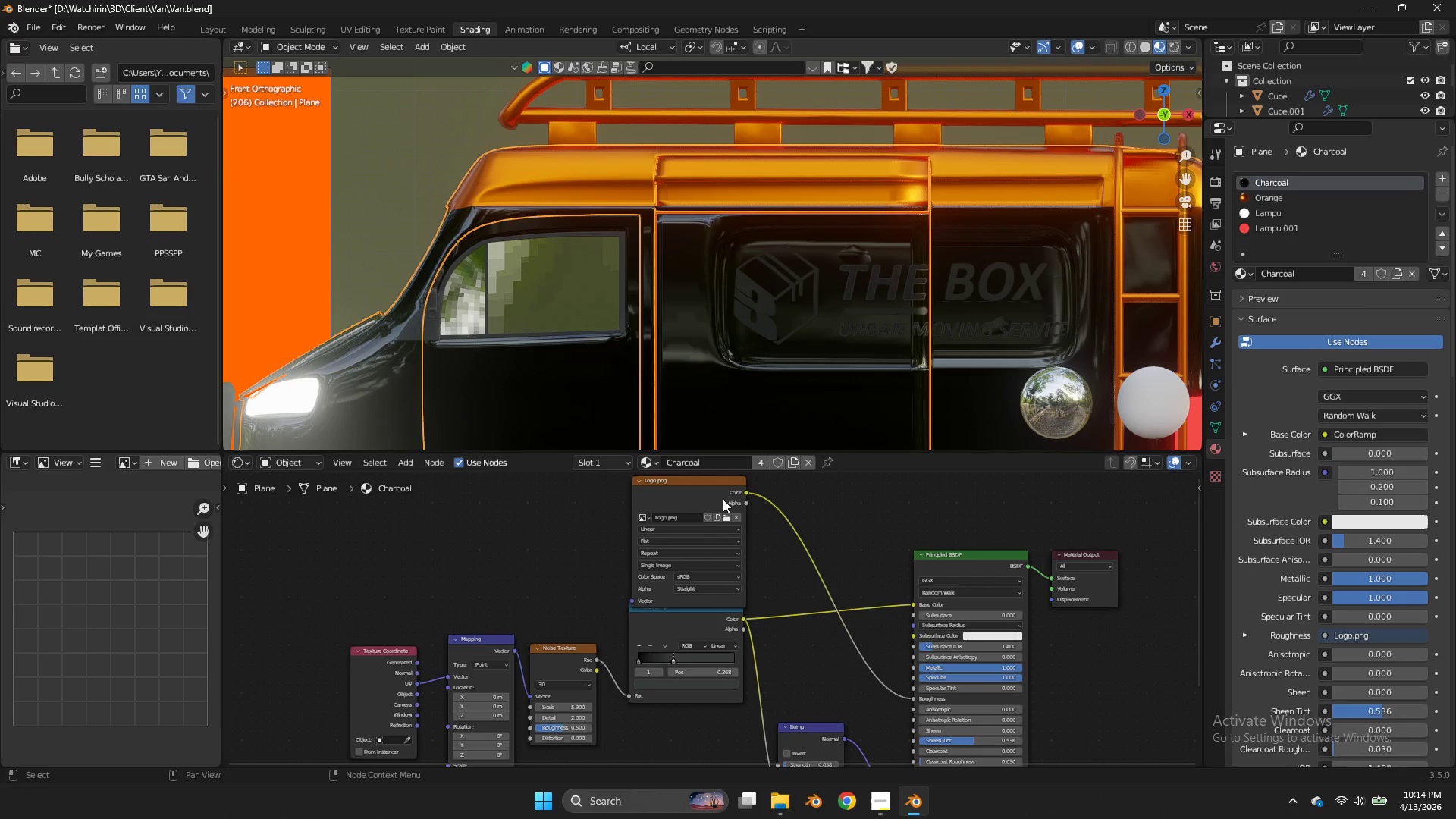 
left_click_drag(start_coordinate=[915, 593], to_coordinate=[920, 498])
 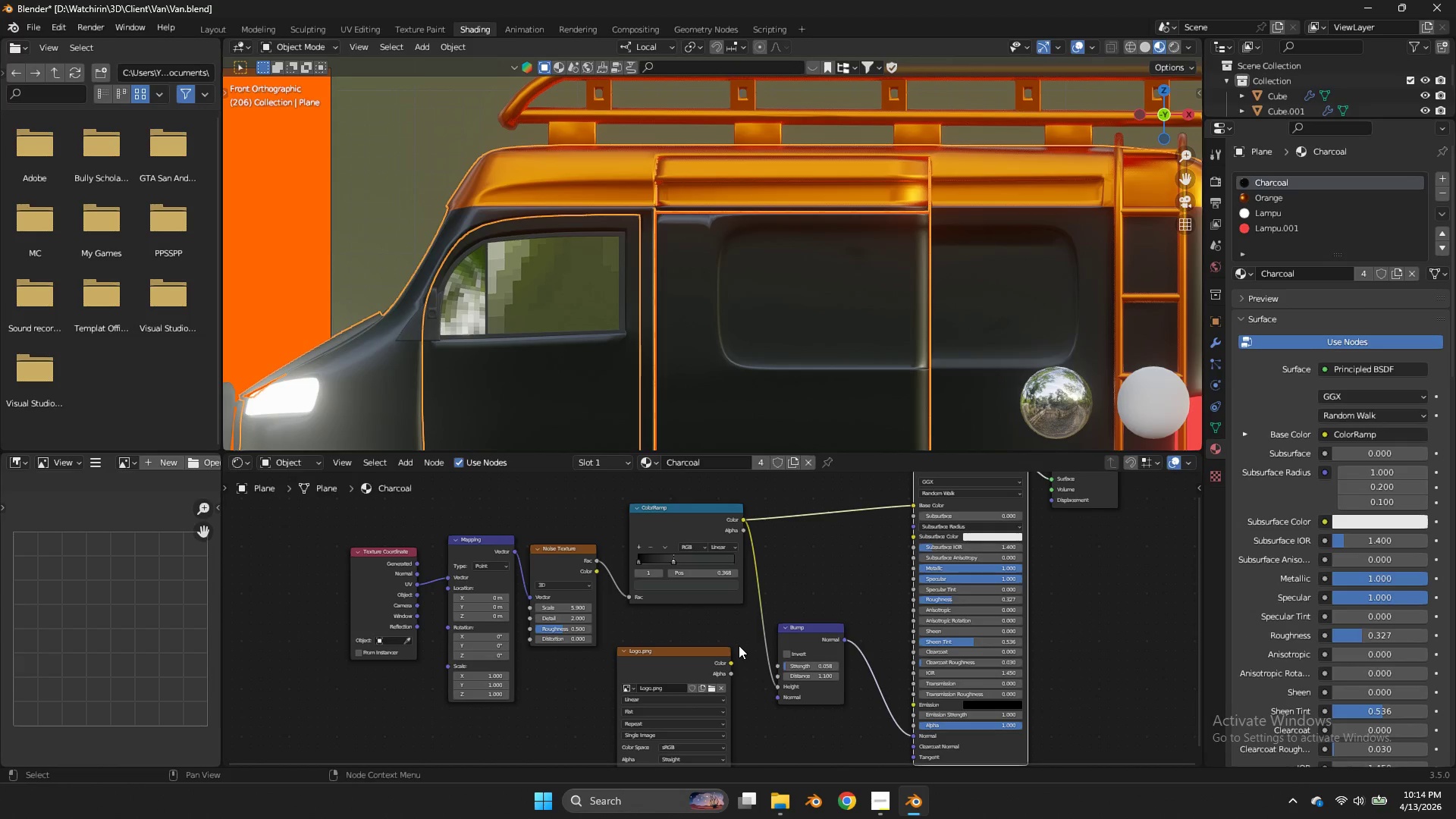 
left_click_drag(start_coordinate=[733, 666], to_coordinate=[923, 507])
 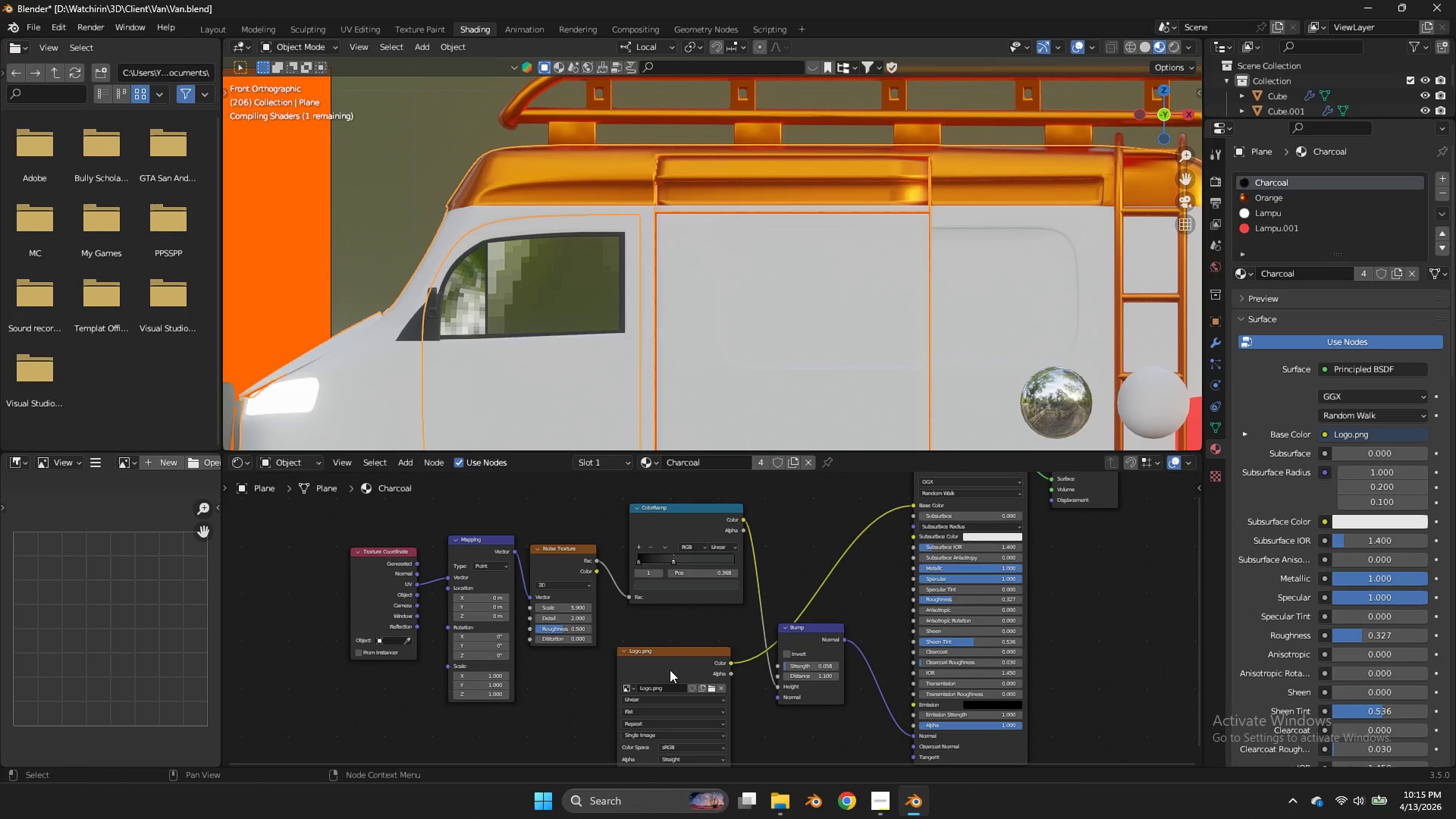 
left_click_drag(start_coordinate=[670, 670], to_coordinate=[692, 516])
 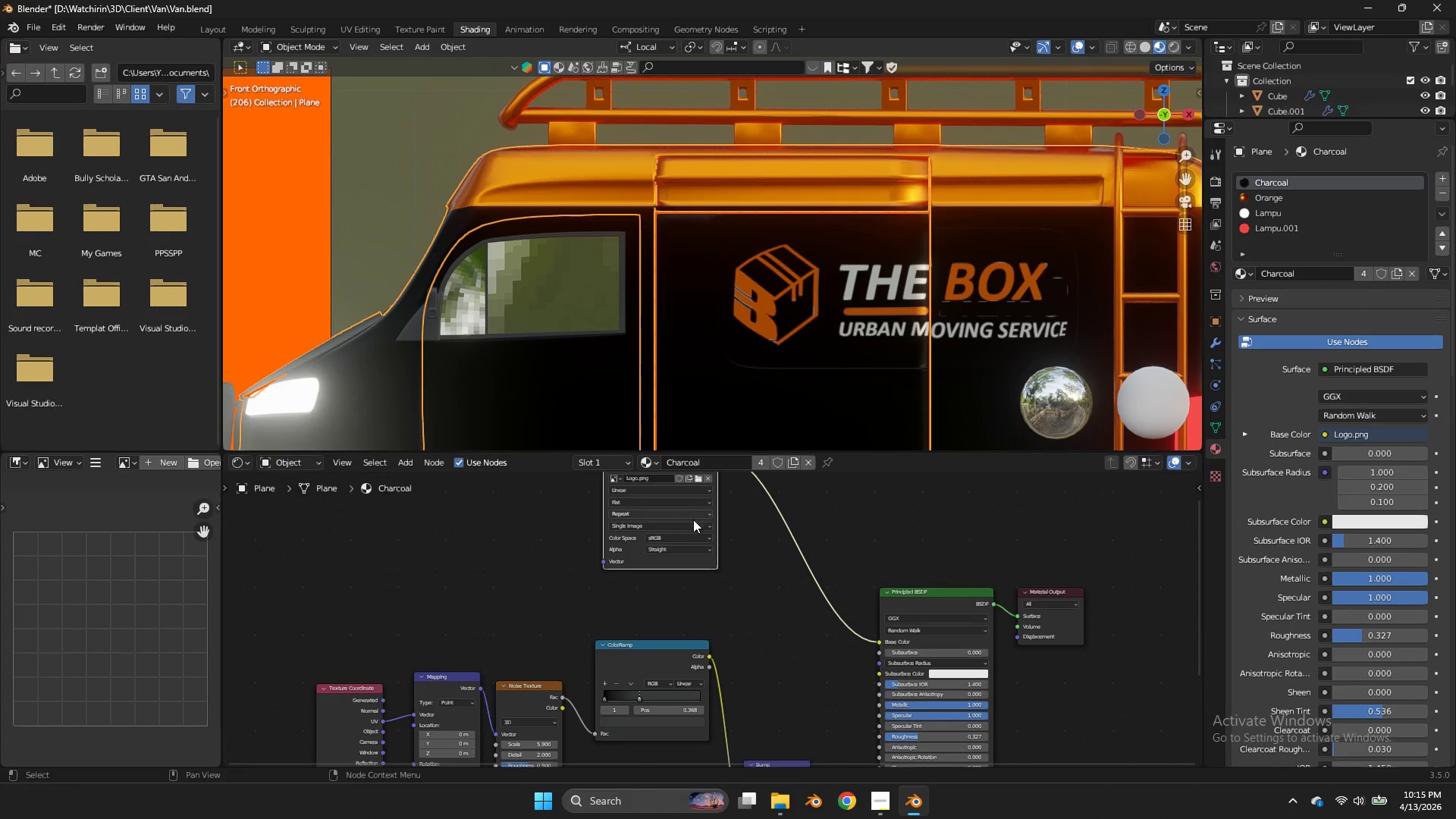 
left_click_drag(start_coordinate=[694, 563], to_coordinate=[687, 605])
 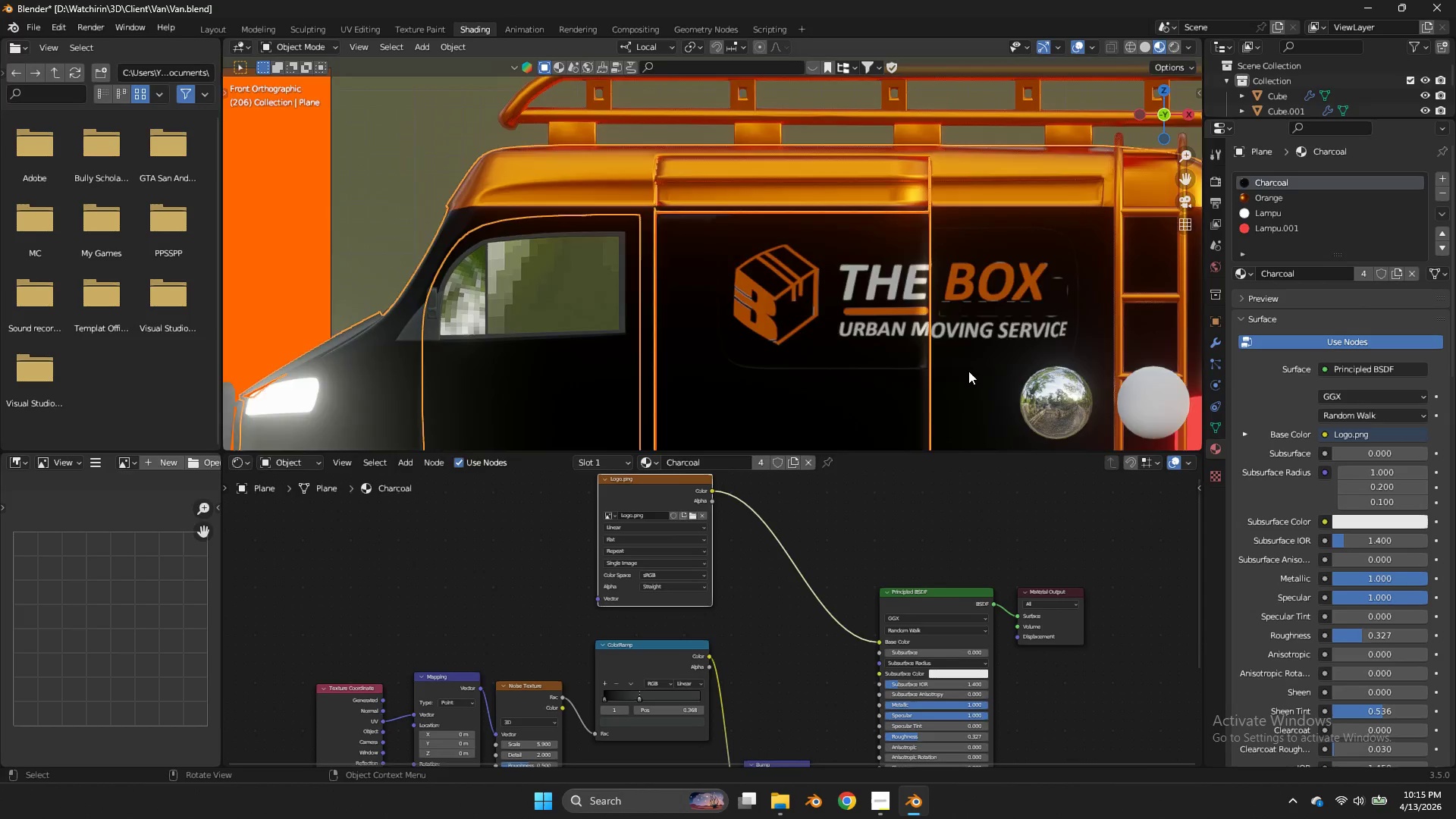 
scroll: coordinate [968, 371], scroll_direction: down, amount: 2.0
 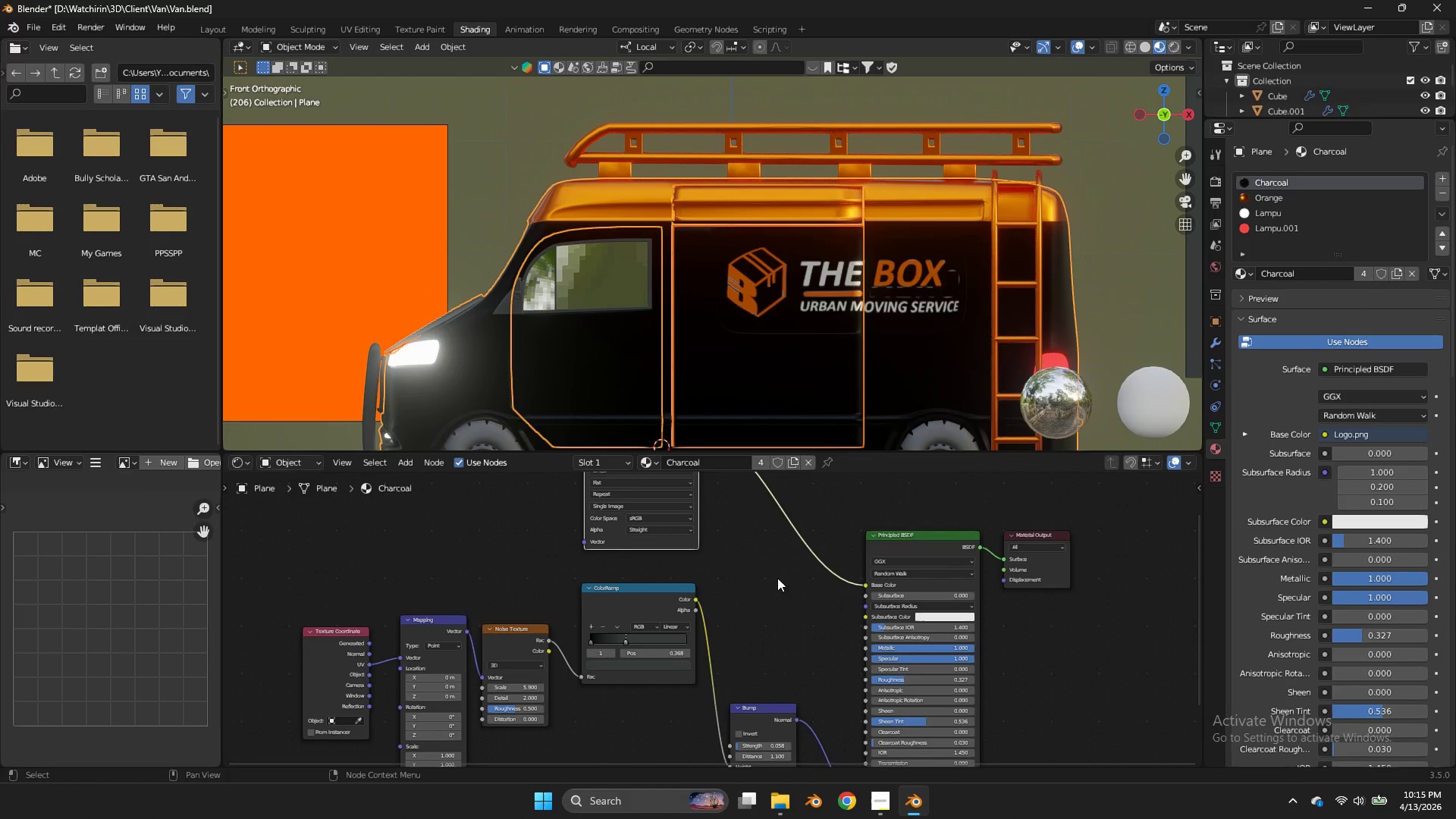 
key(Shift+A)
 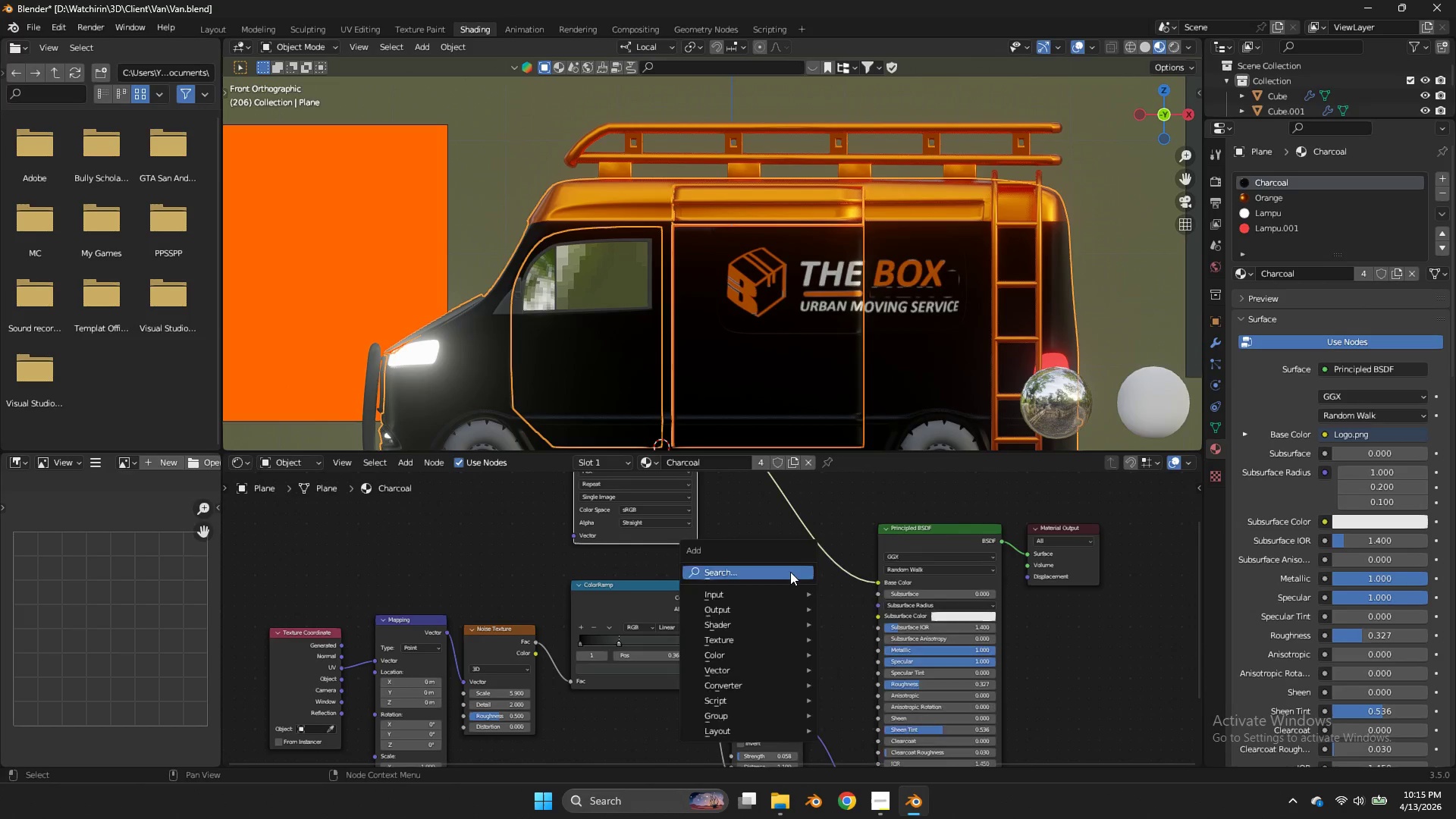 
left_click([790, 572])
 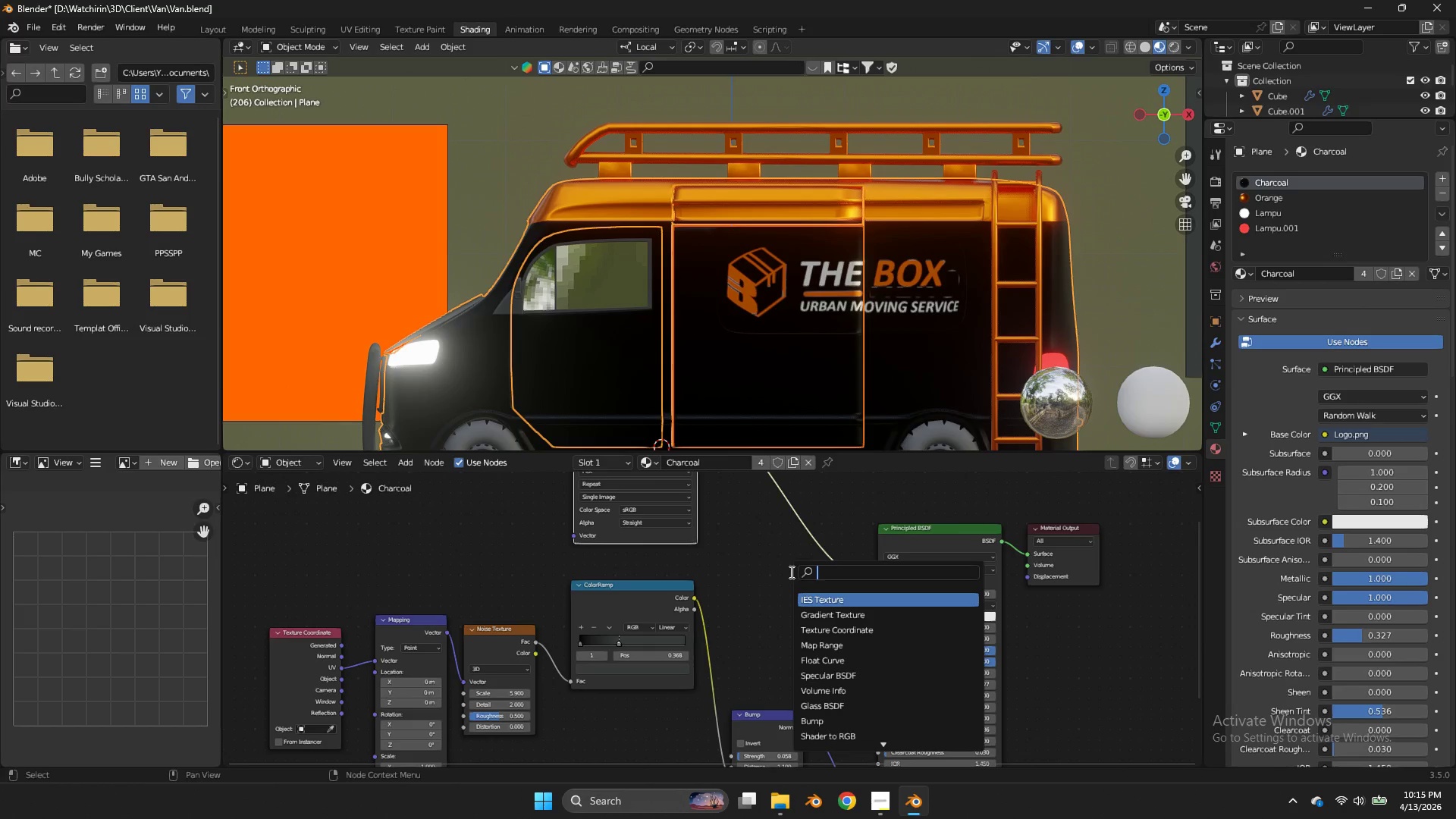 
key(M)
 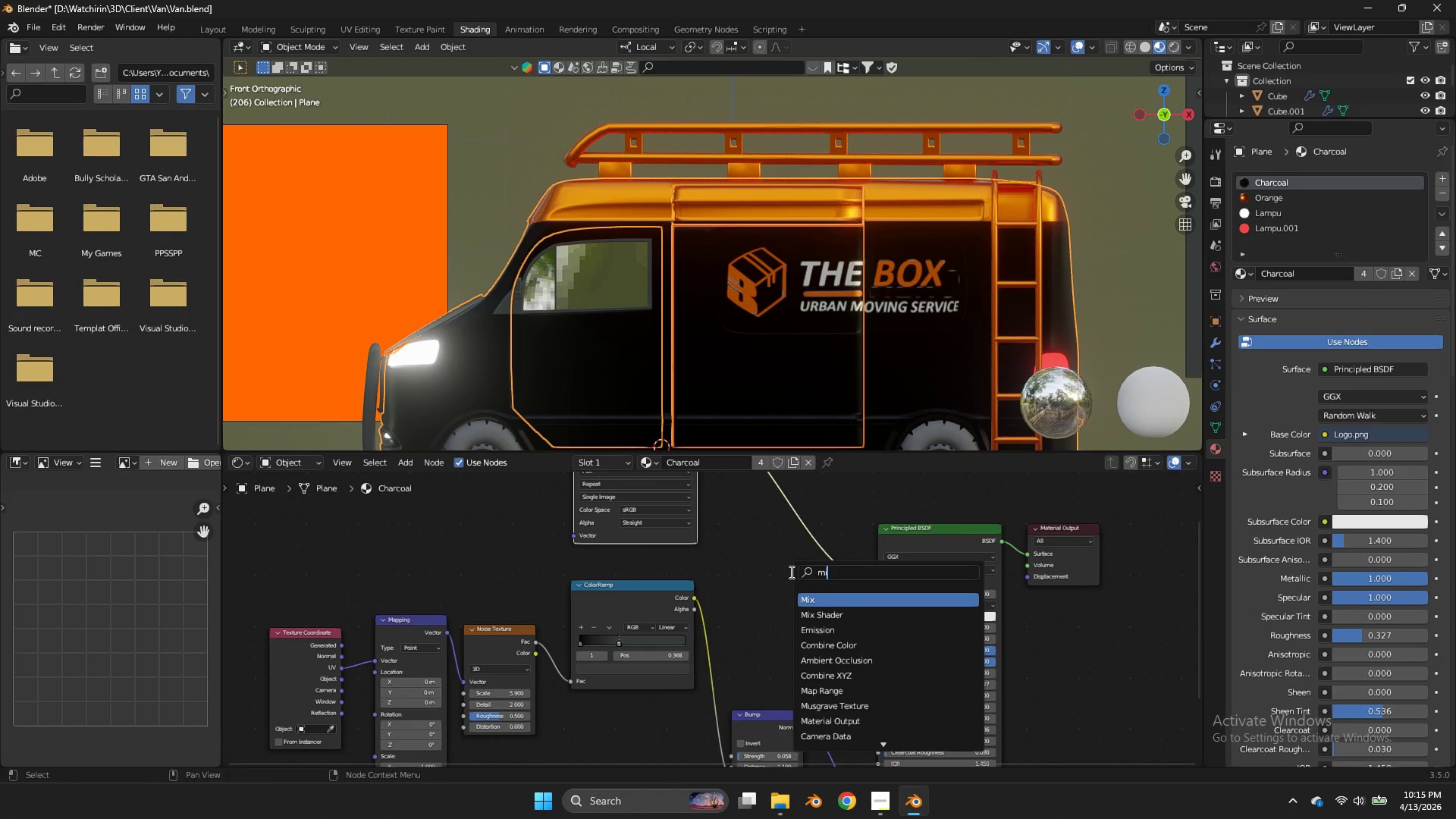 
scroll: coordinate [786, 579], scroll_direction: up, amount: 1.0
 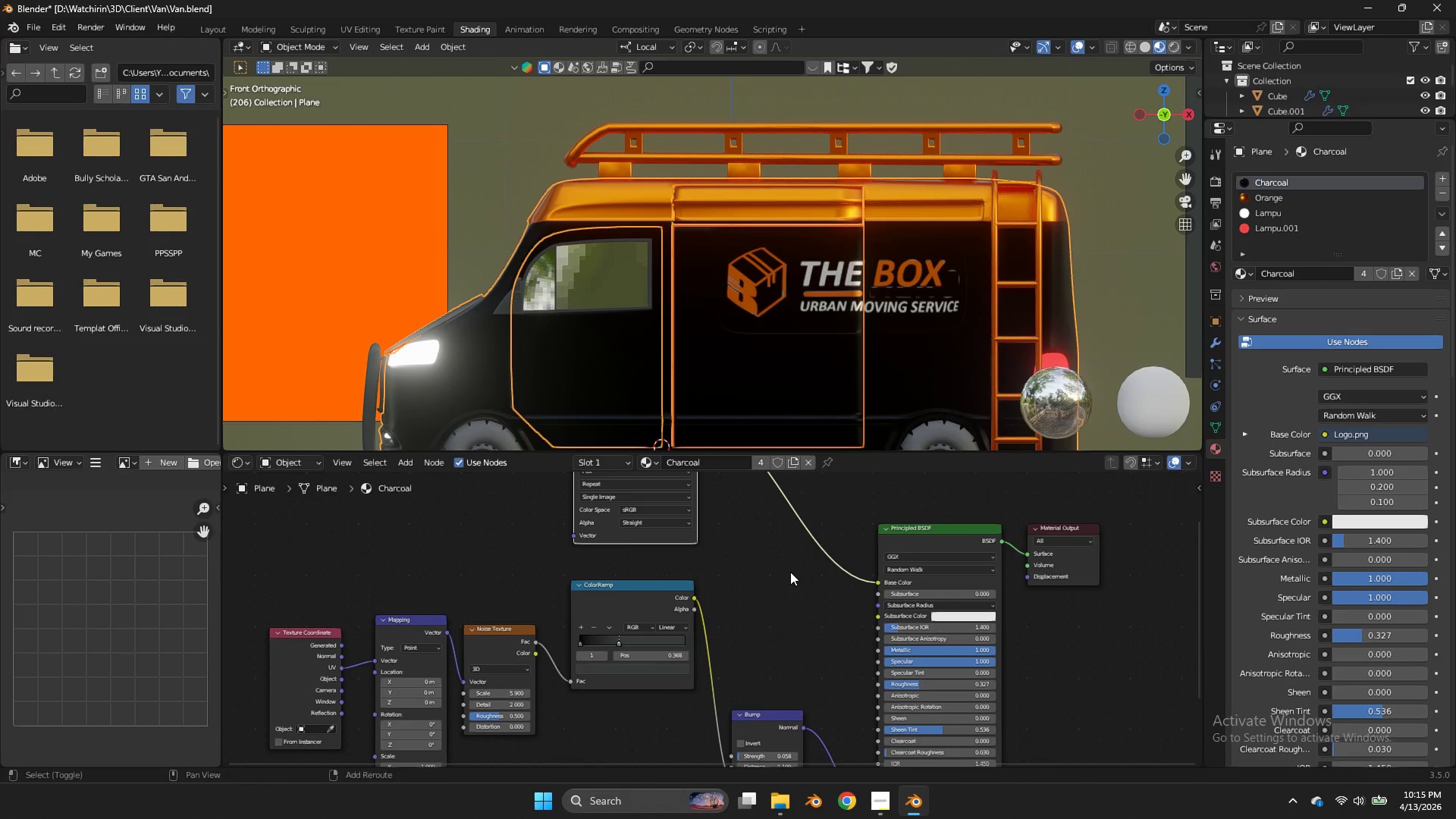 
type(ix)
 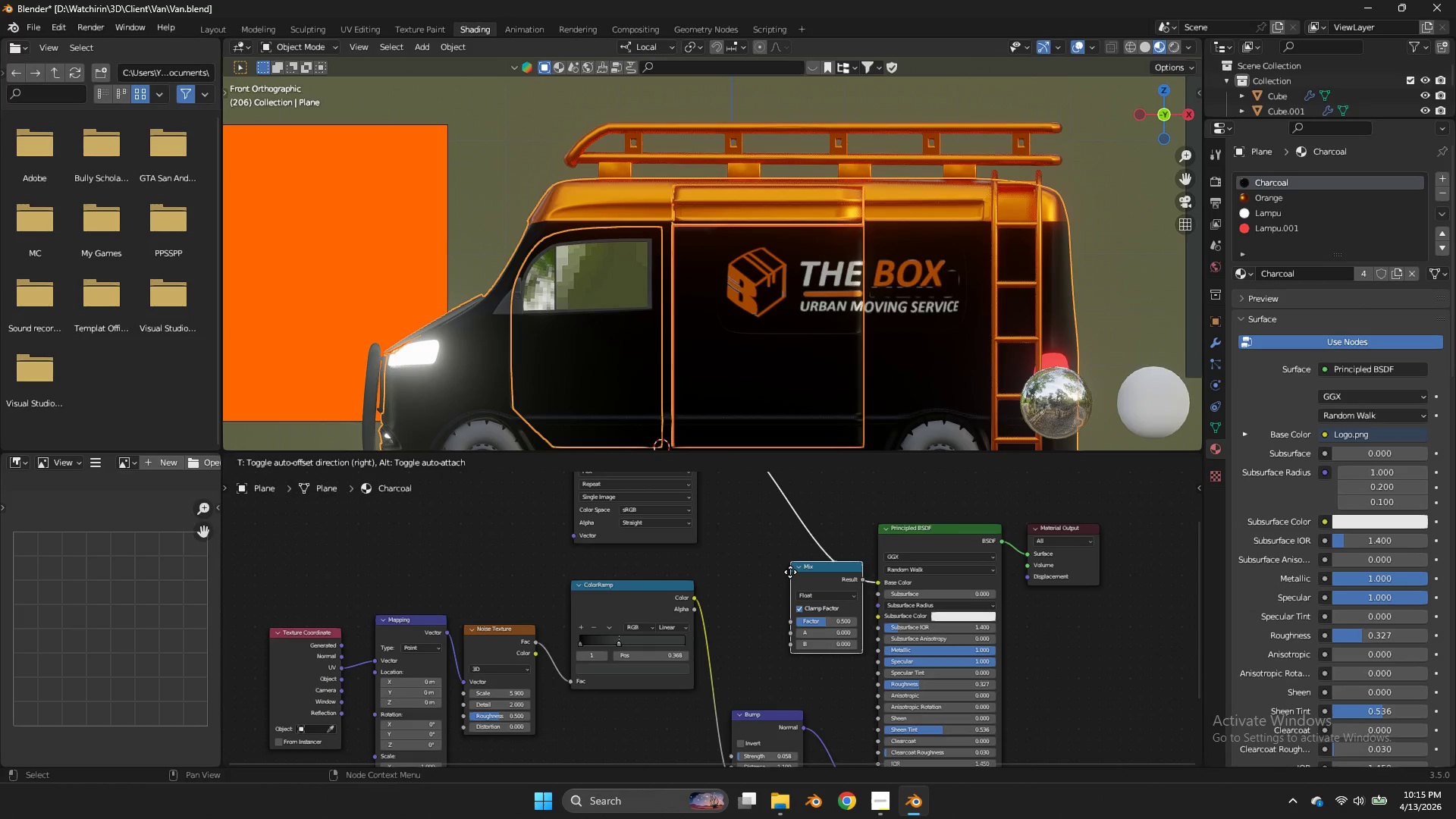 
key(Enter)
 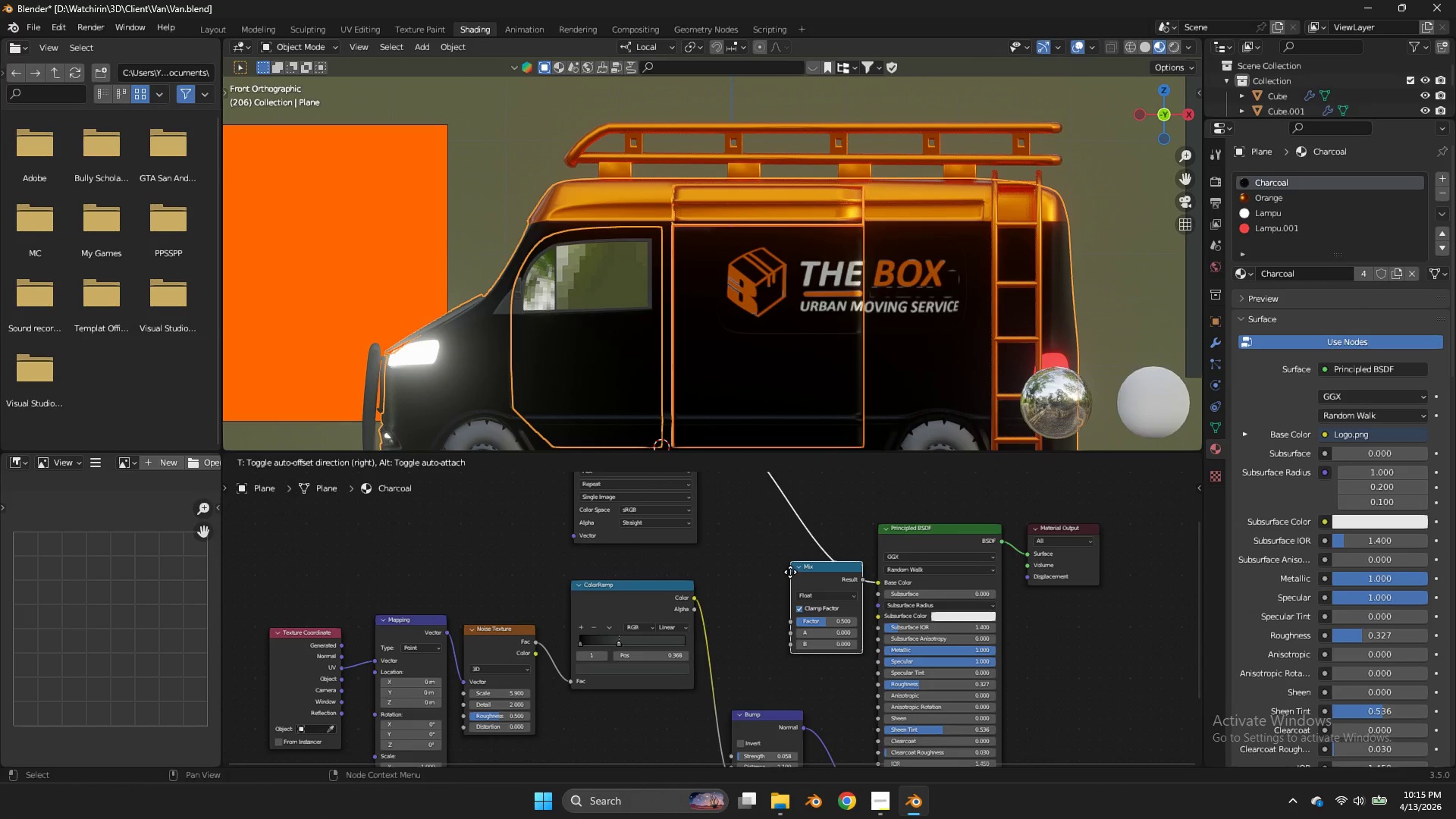 
left_click([790, 572])
 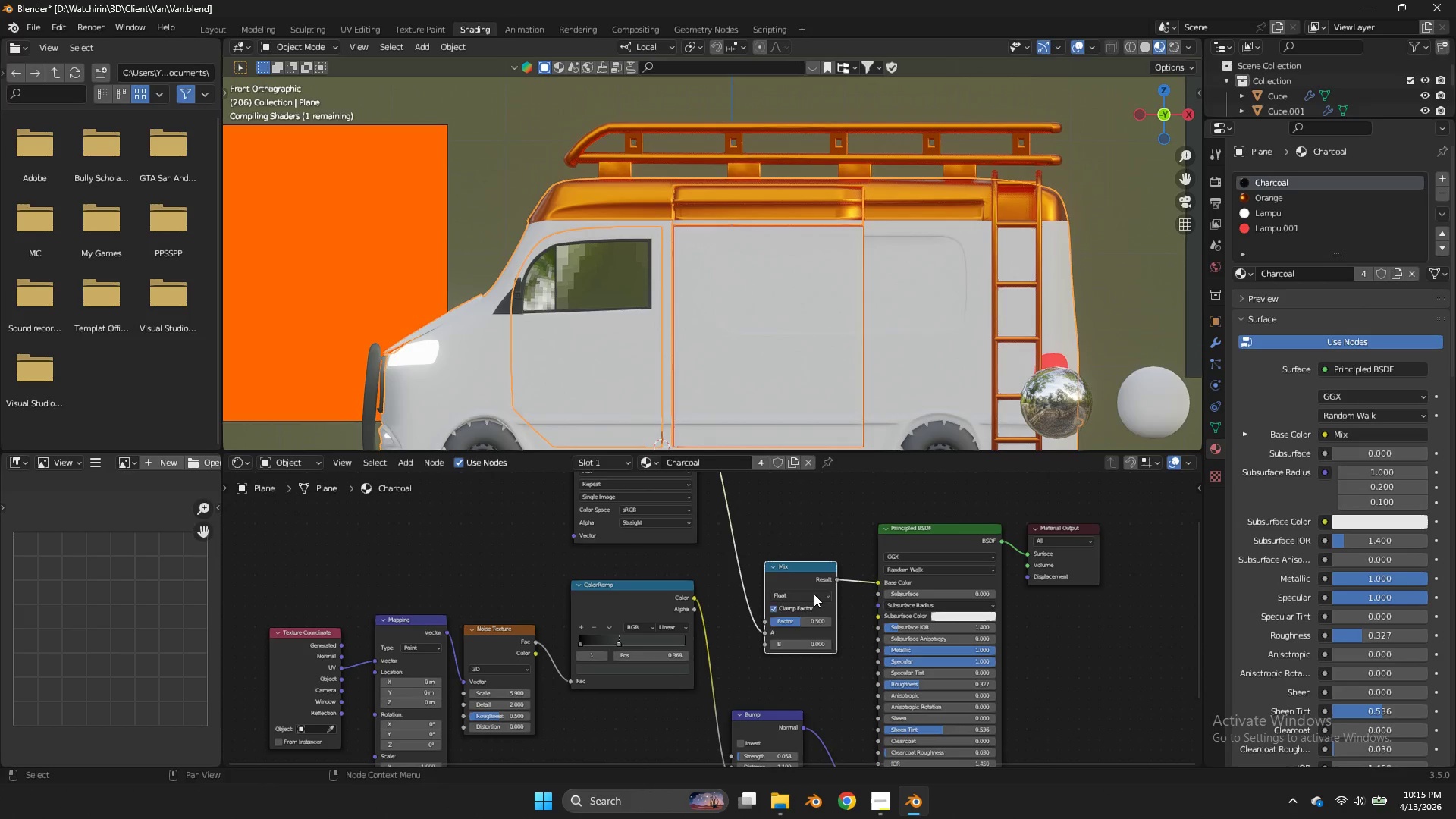 
left_click([814, 594])
 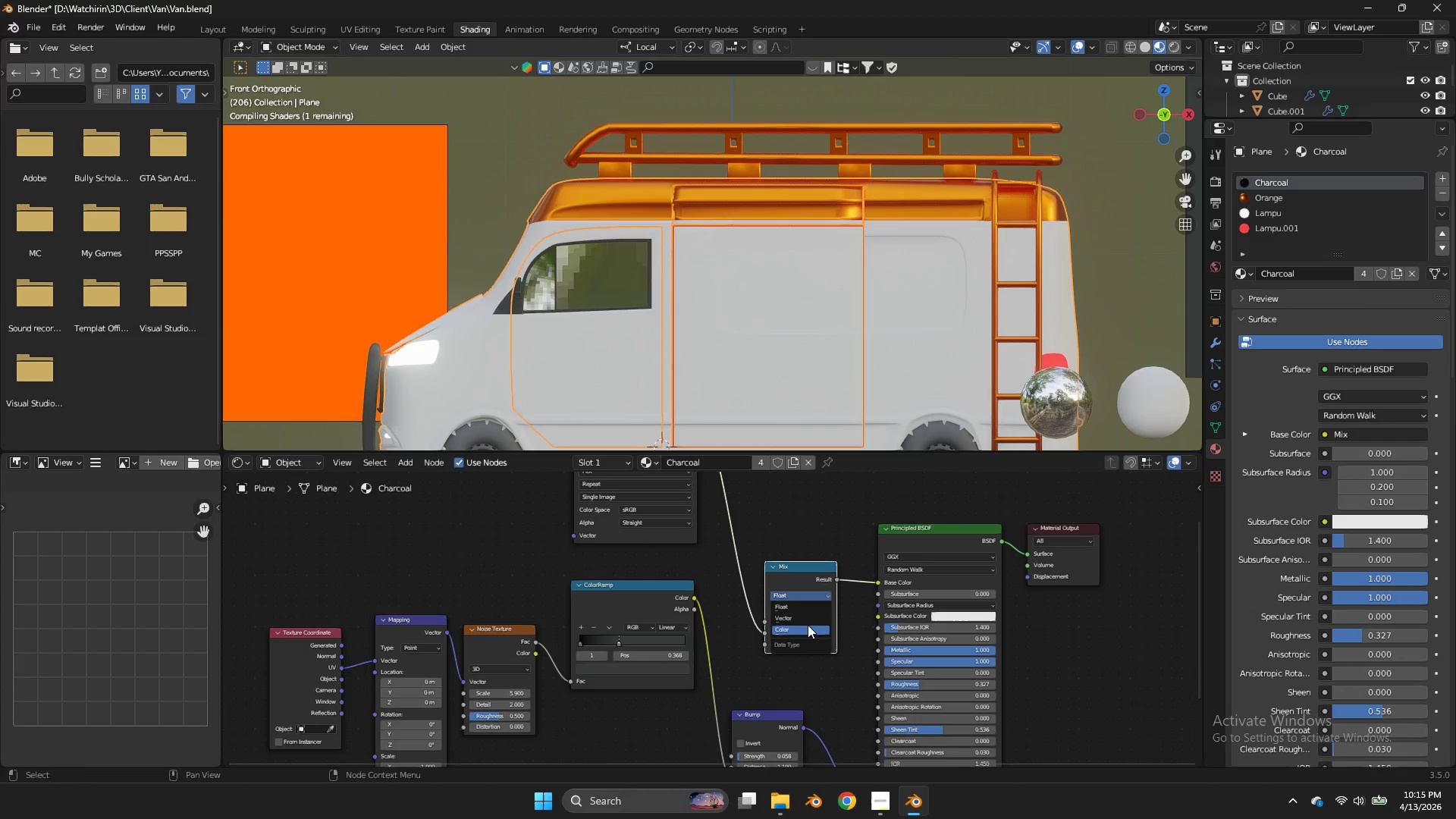 
double_click([808, 626])
 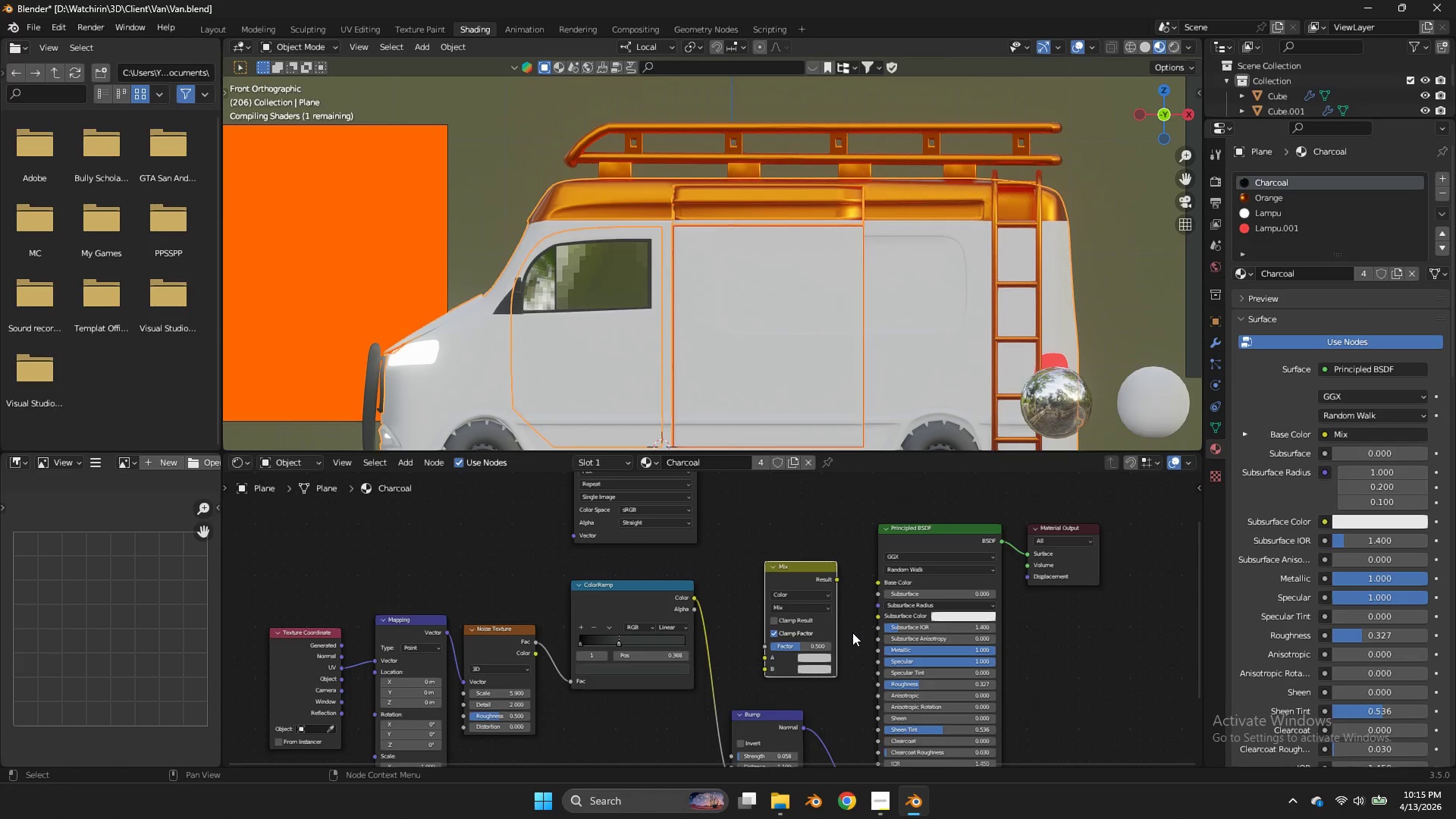 
double_click([811, 607])
 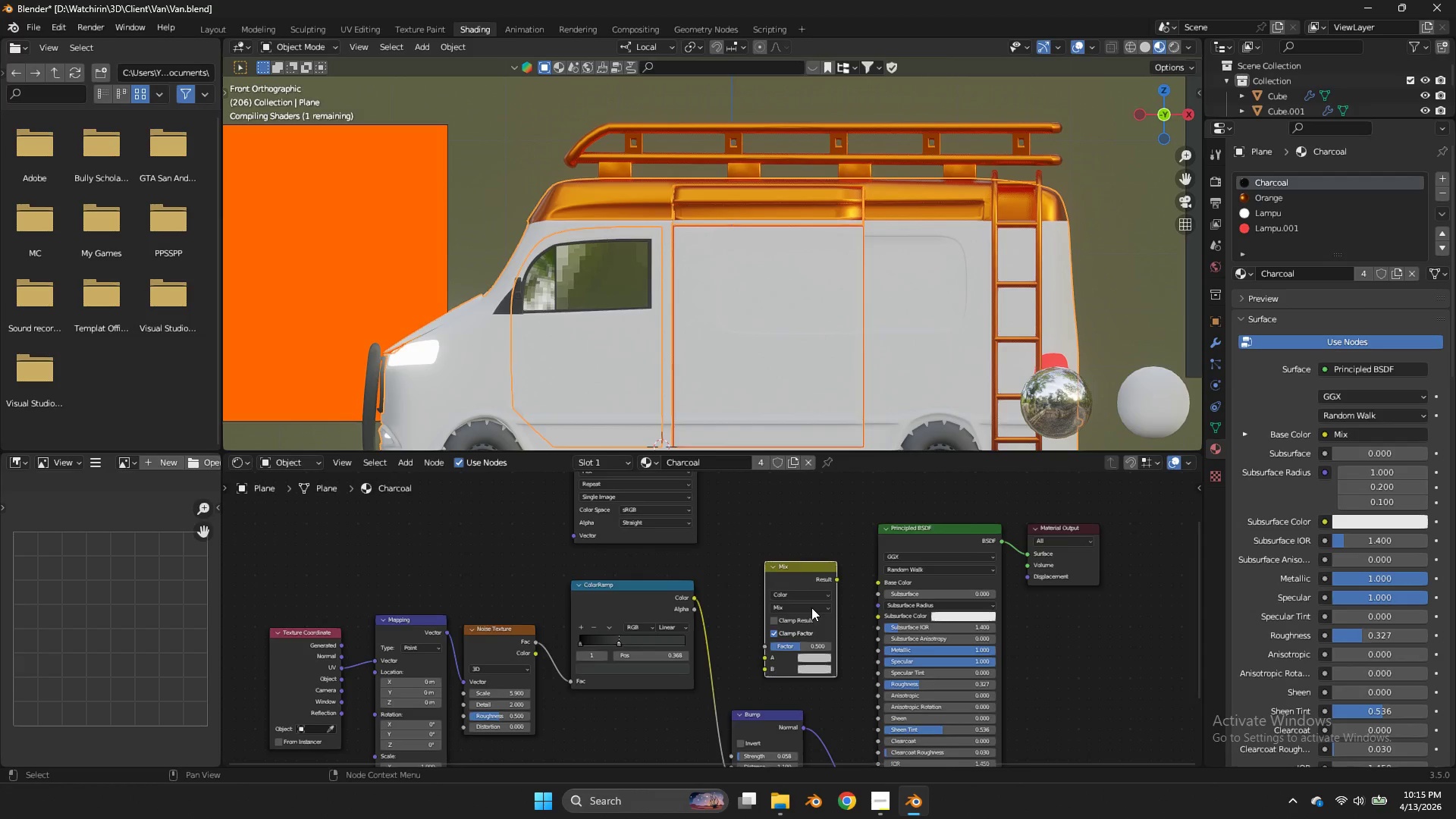 
scroll: coordinate [871, 634], scroll_direction: up, amount: 7.0
 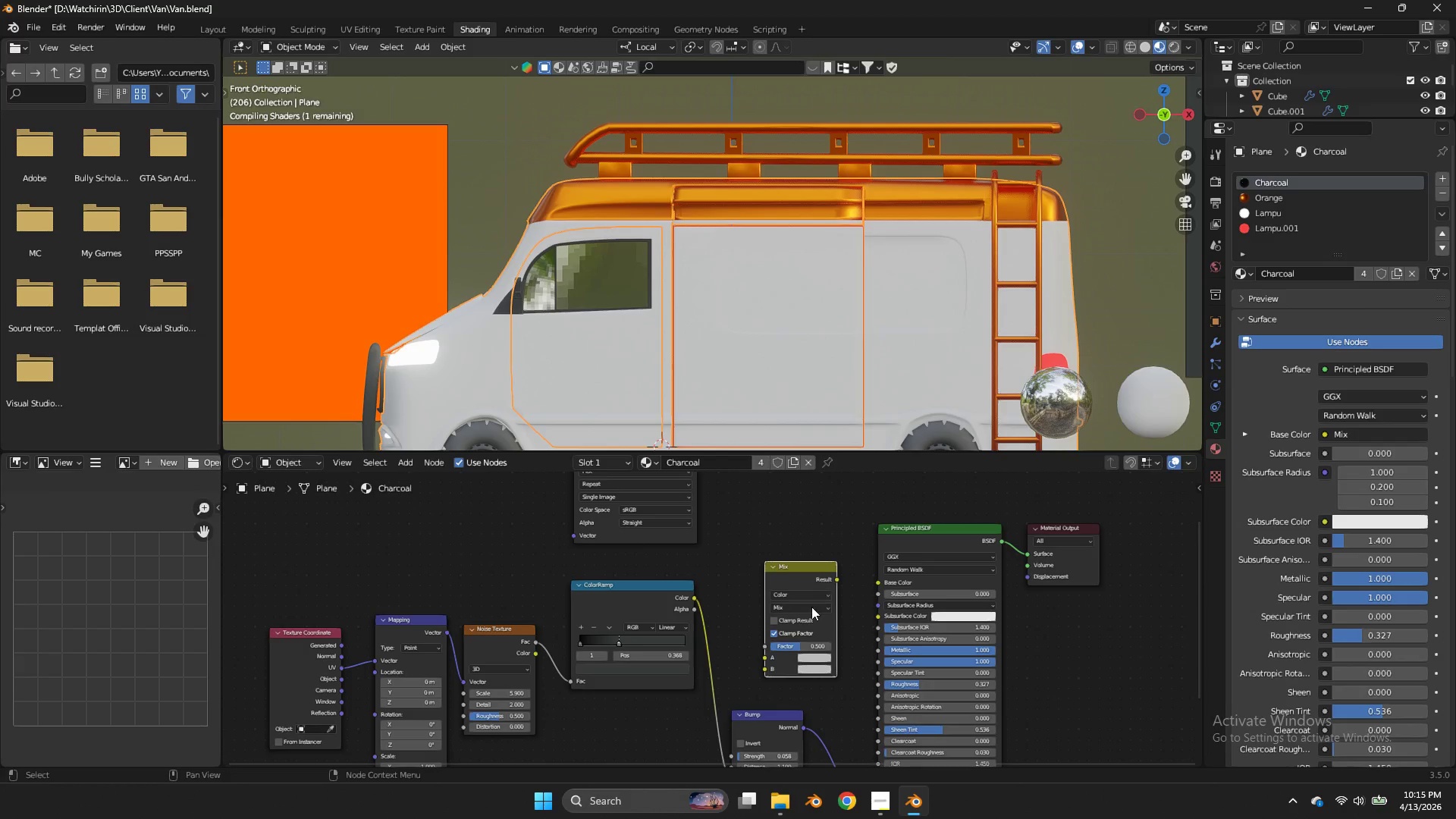 
double_click([849, 602])
 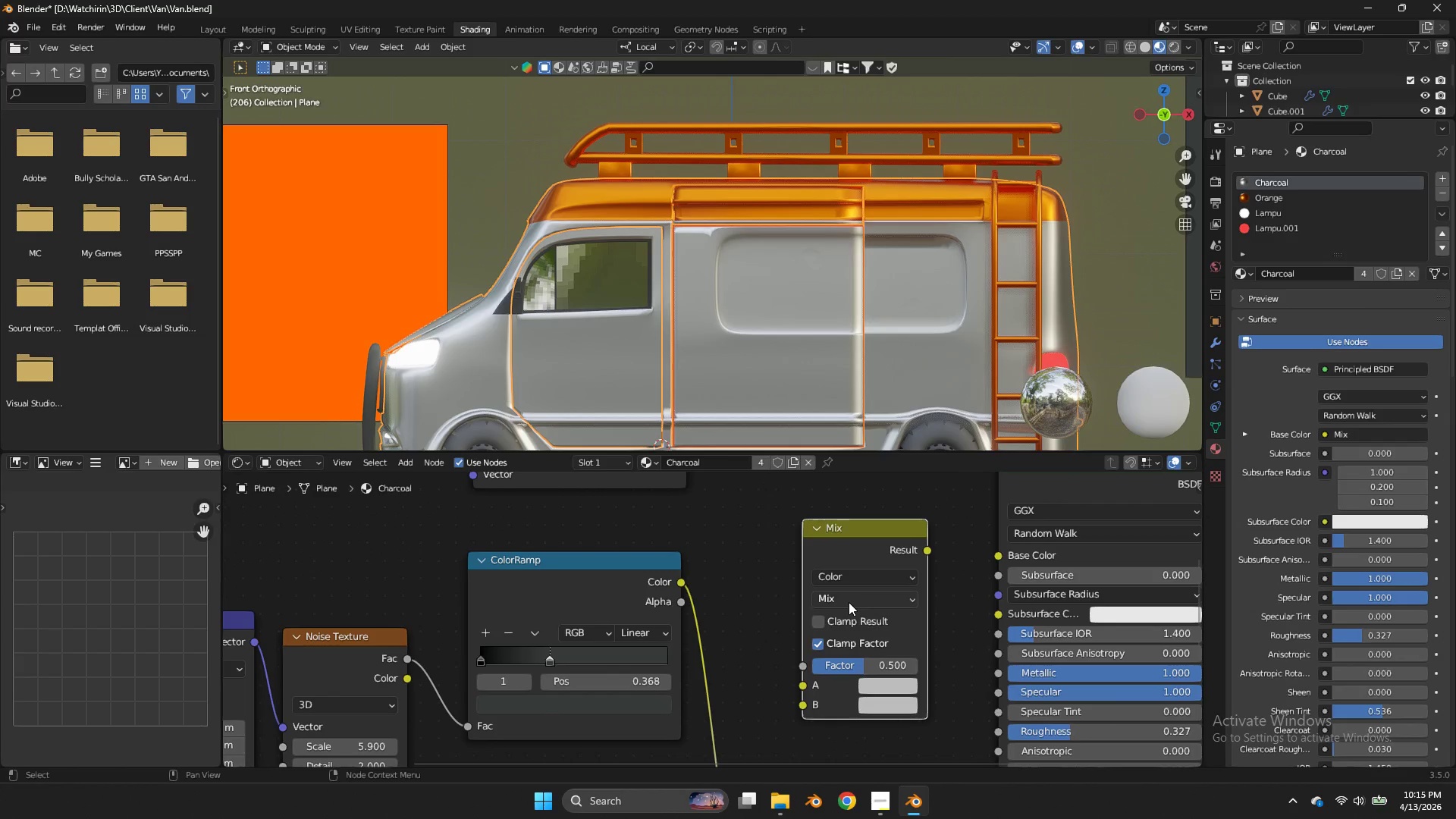 
left_click([849, 602])
 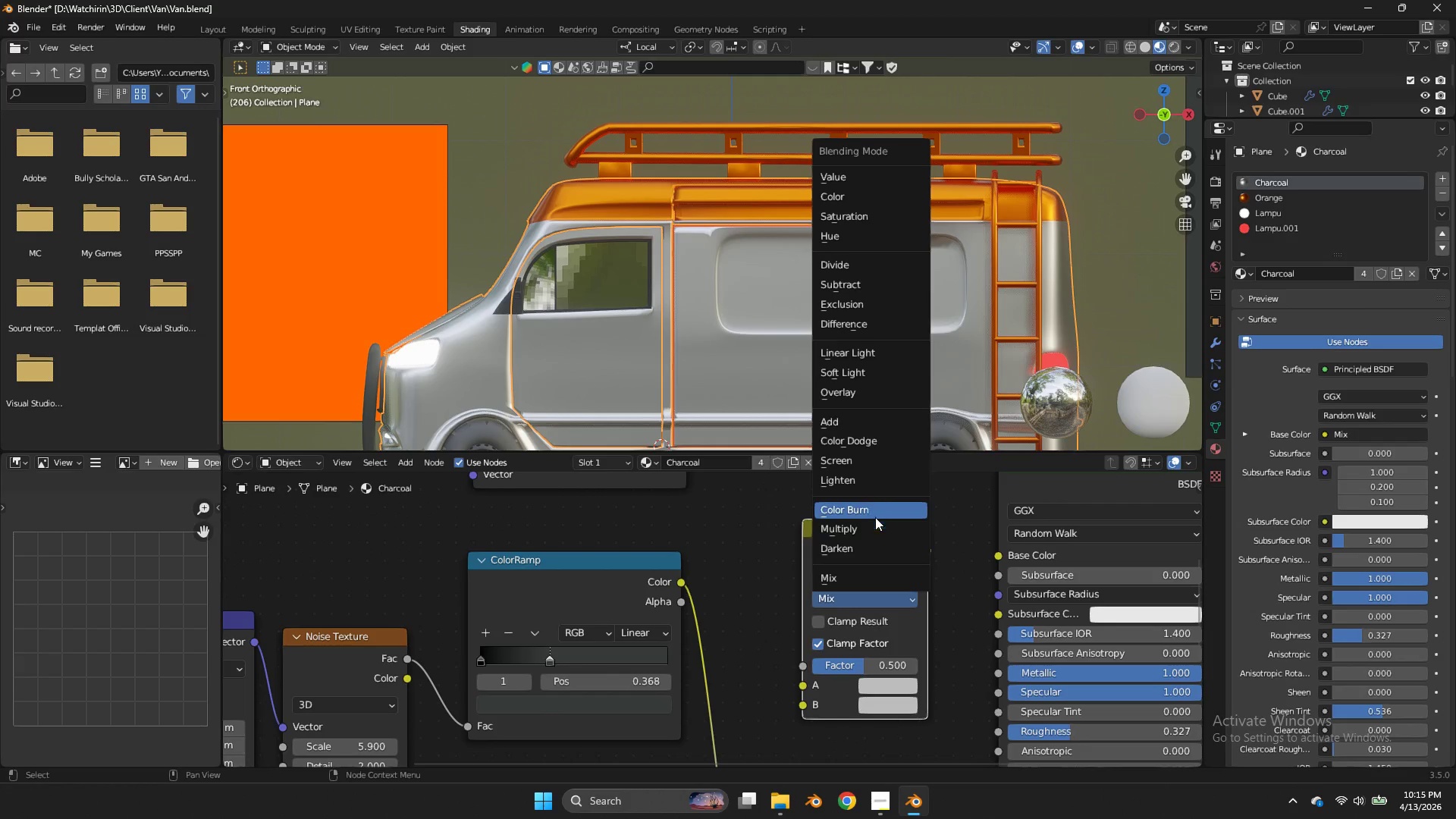 
double_click([872, 532])
 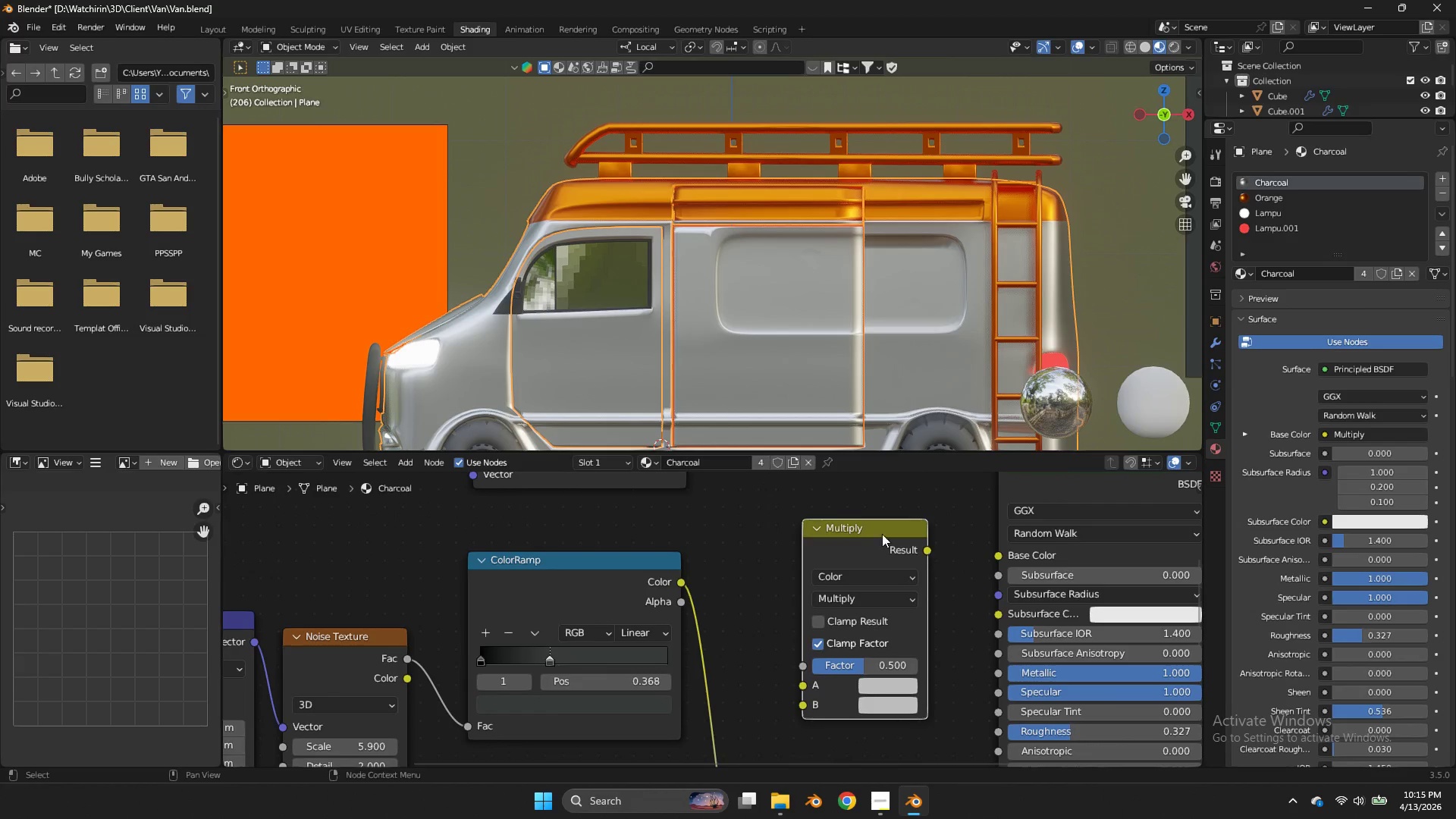 
scroll: coordinate [726, 481], scroll_direction: down, amount: 7.0
 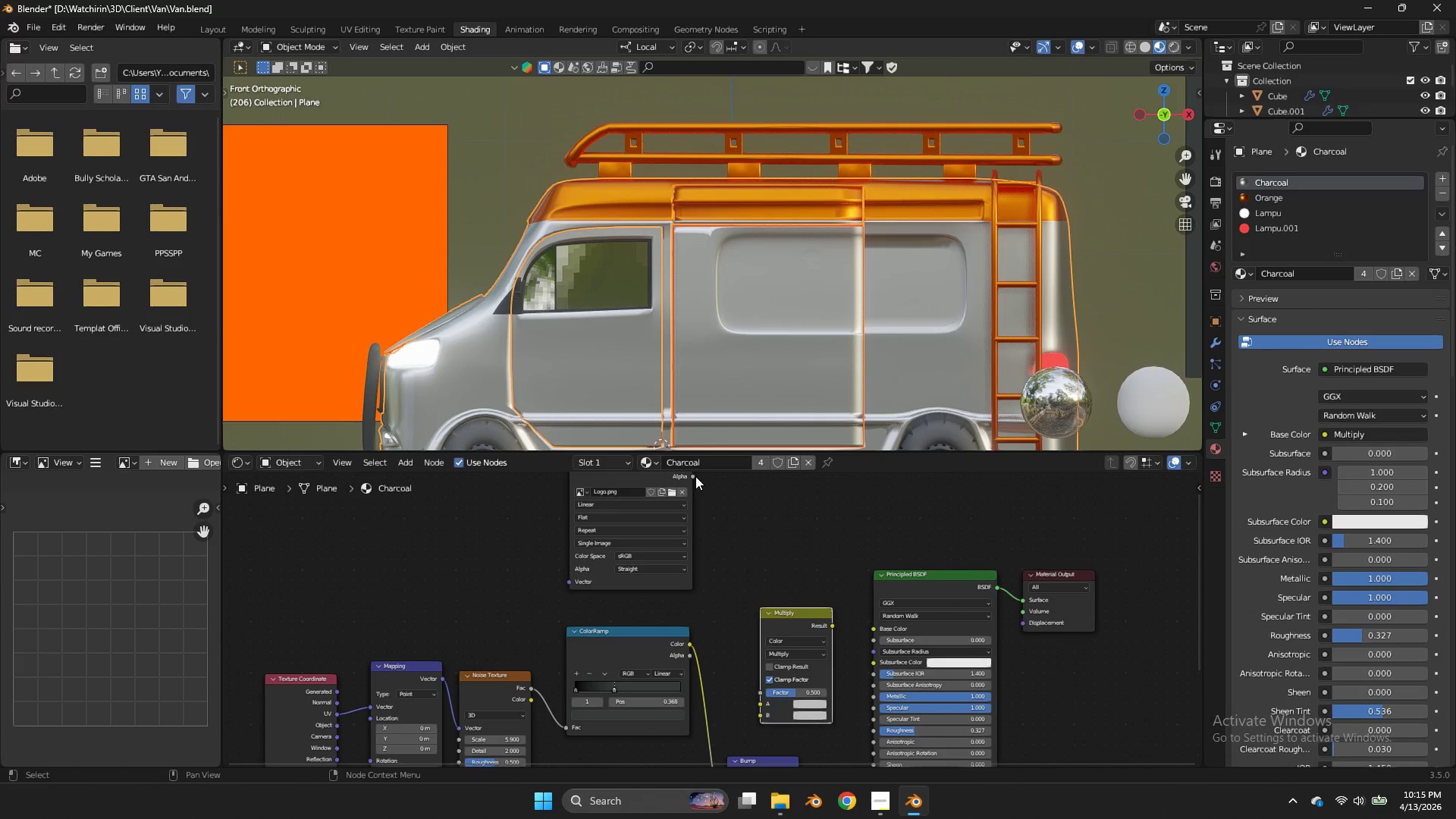 
left_click_drag(start_coordinate=[695, 475], to_coordinate=[760, 700])
 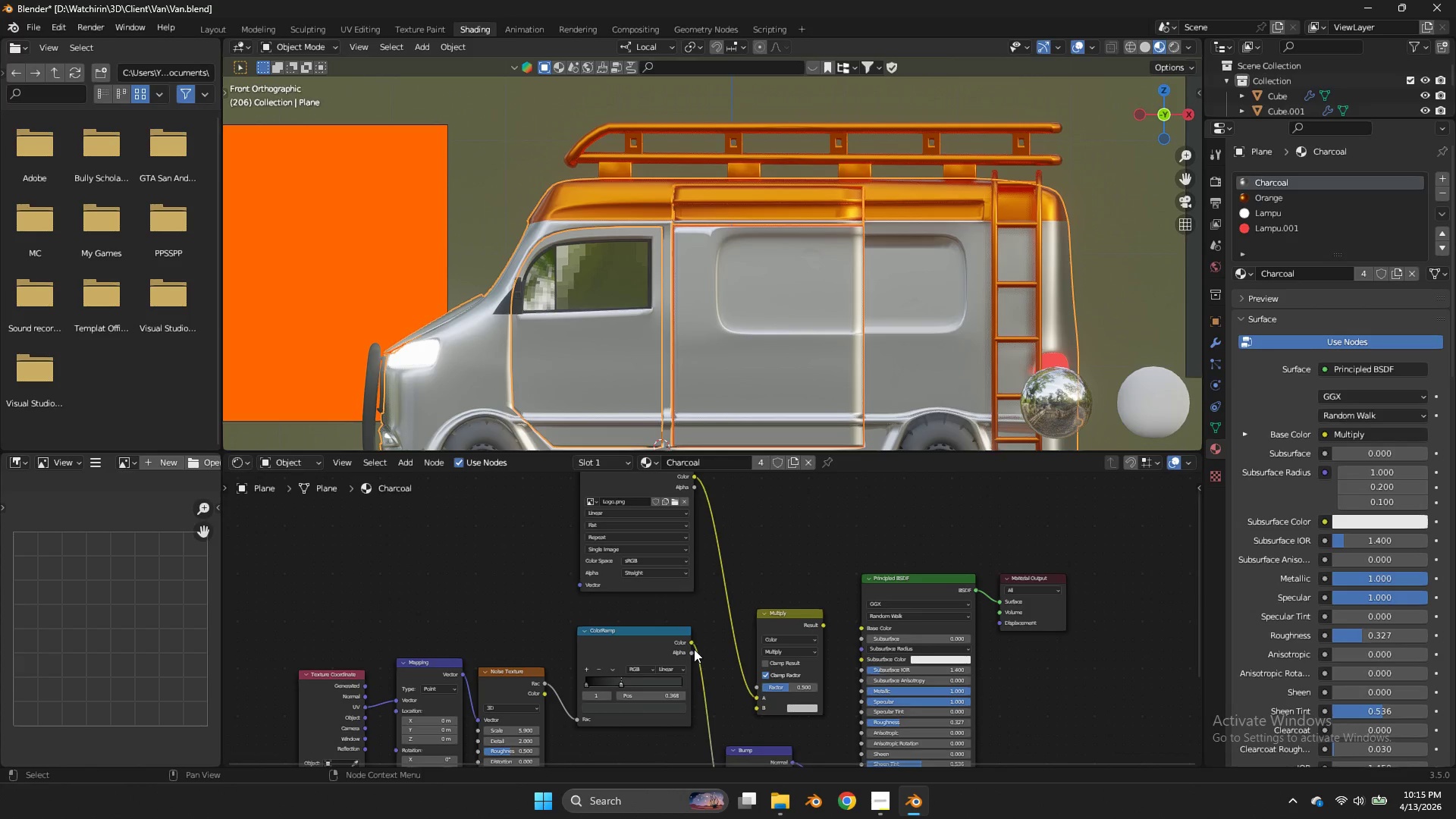 
scroll: coordinate [712, 494], scroll_direction: down, amount: 1.0
 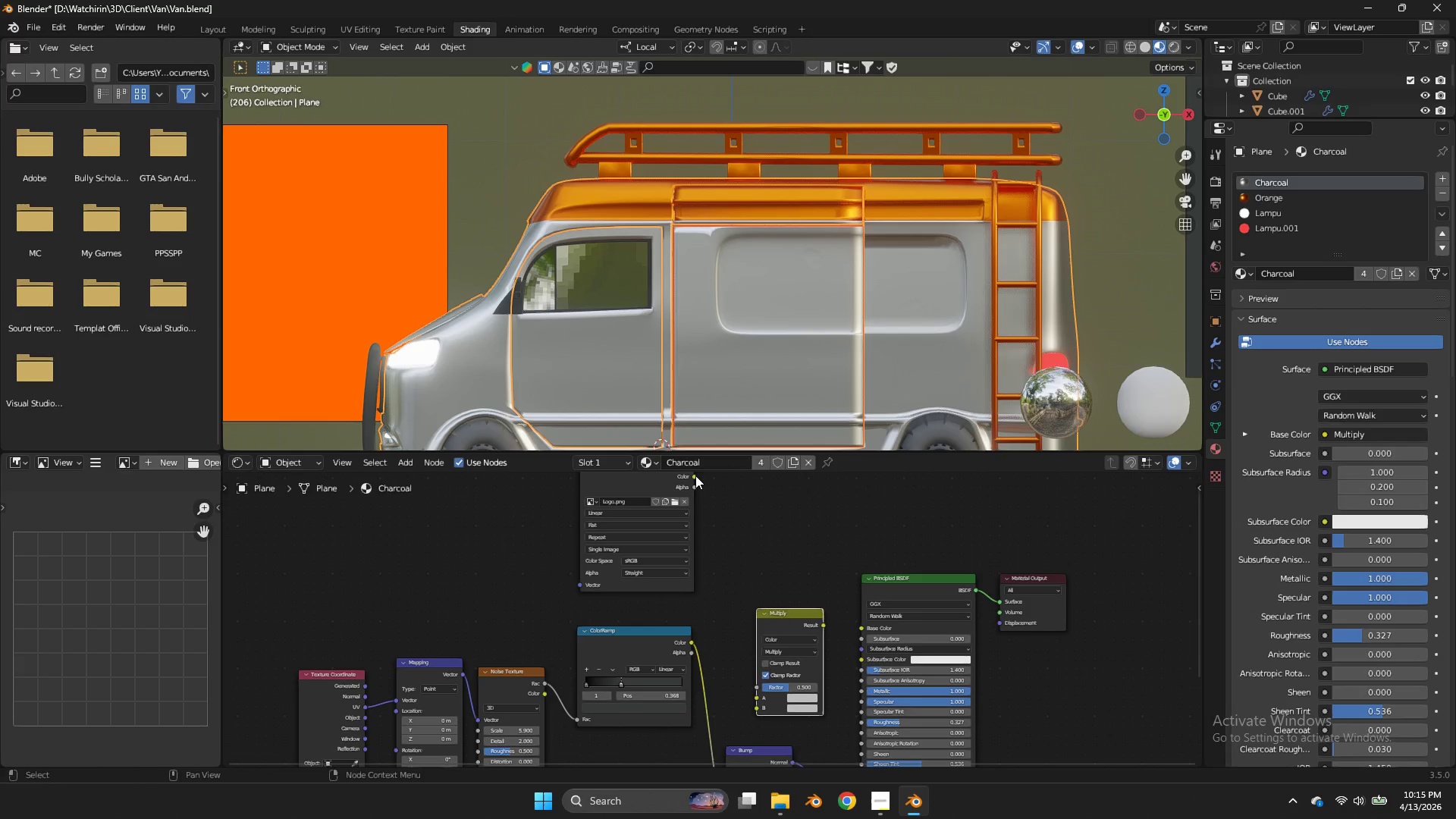 
left_click_drag(start_coordinate=[692, 643], to_coordinate=[755, 710])
 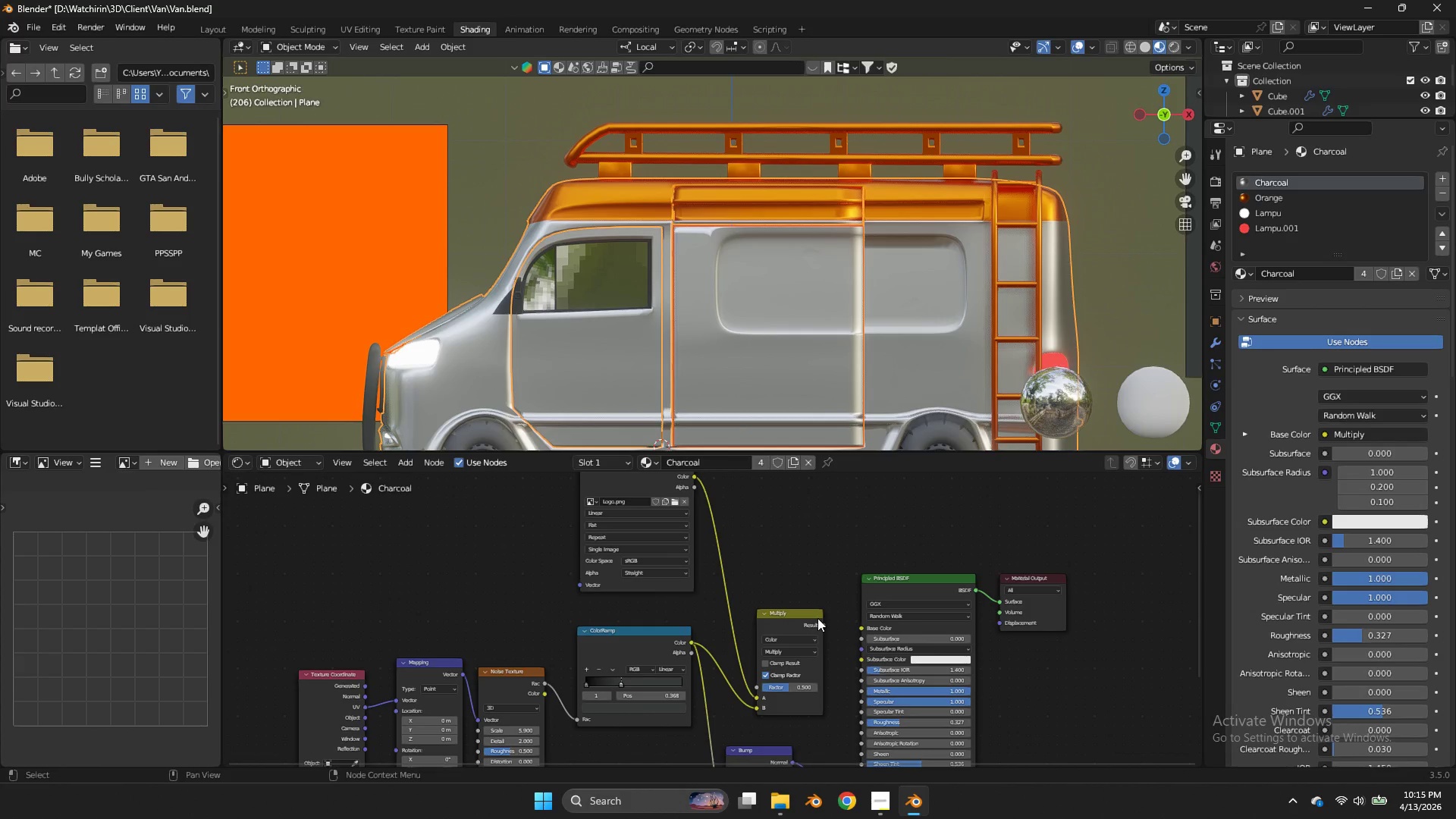 
left_click_drag(start_coordinate=[823, 625], to_coordinate=[861, 629])
 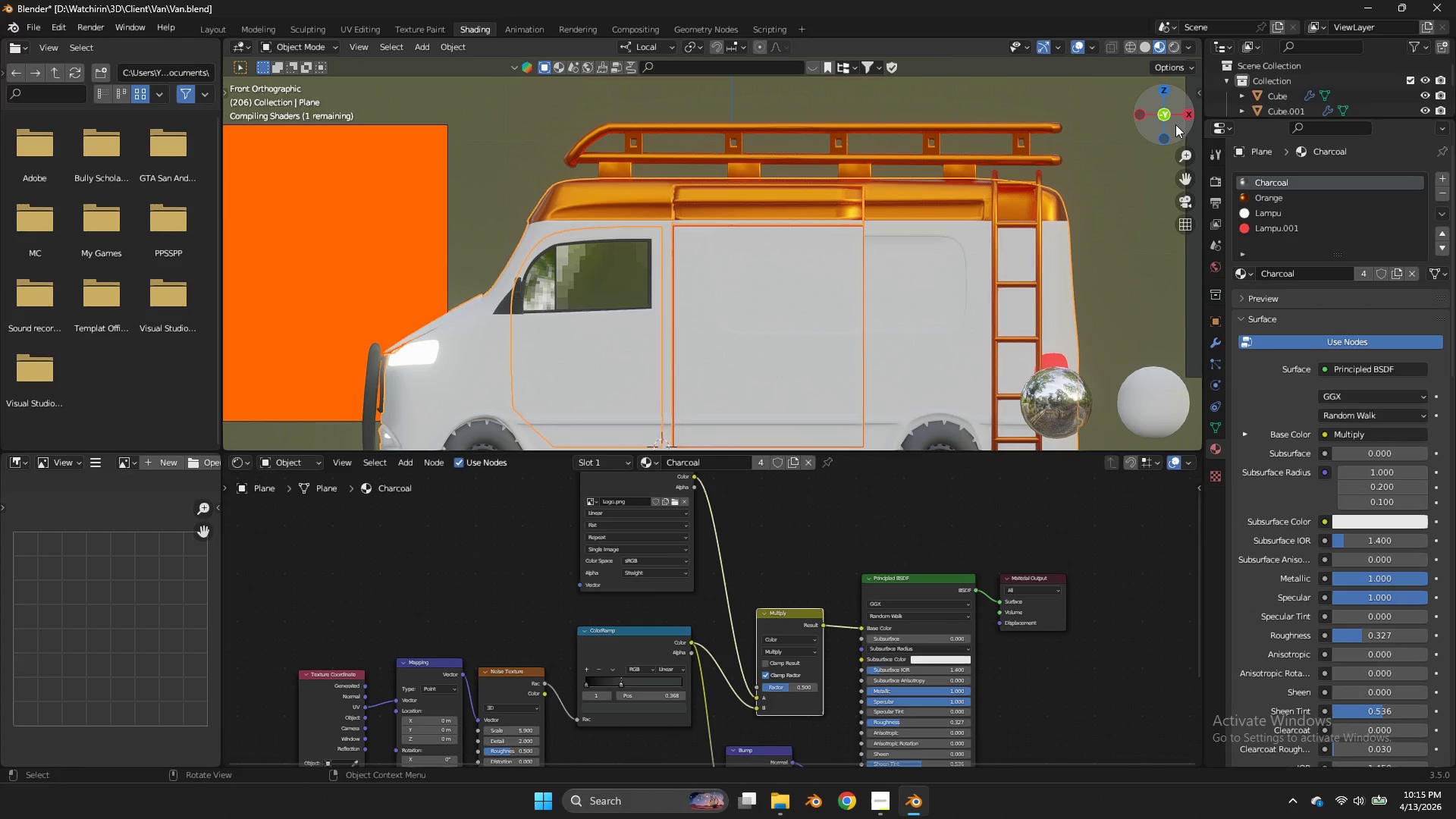 
left_click_drag(start_coordinate=[1172, 119], to_coordinate=[1150, 125])
 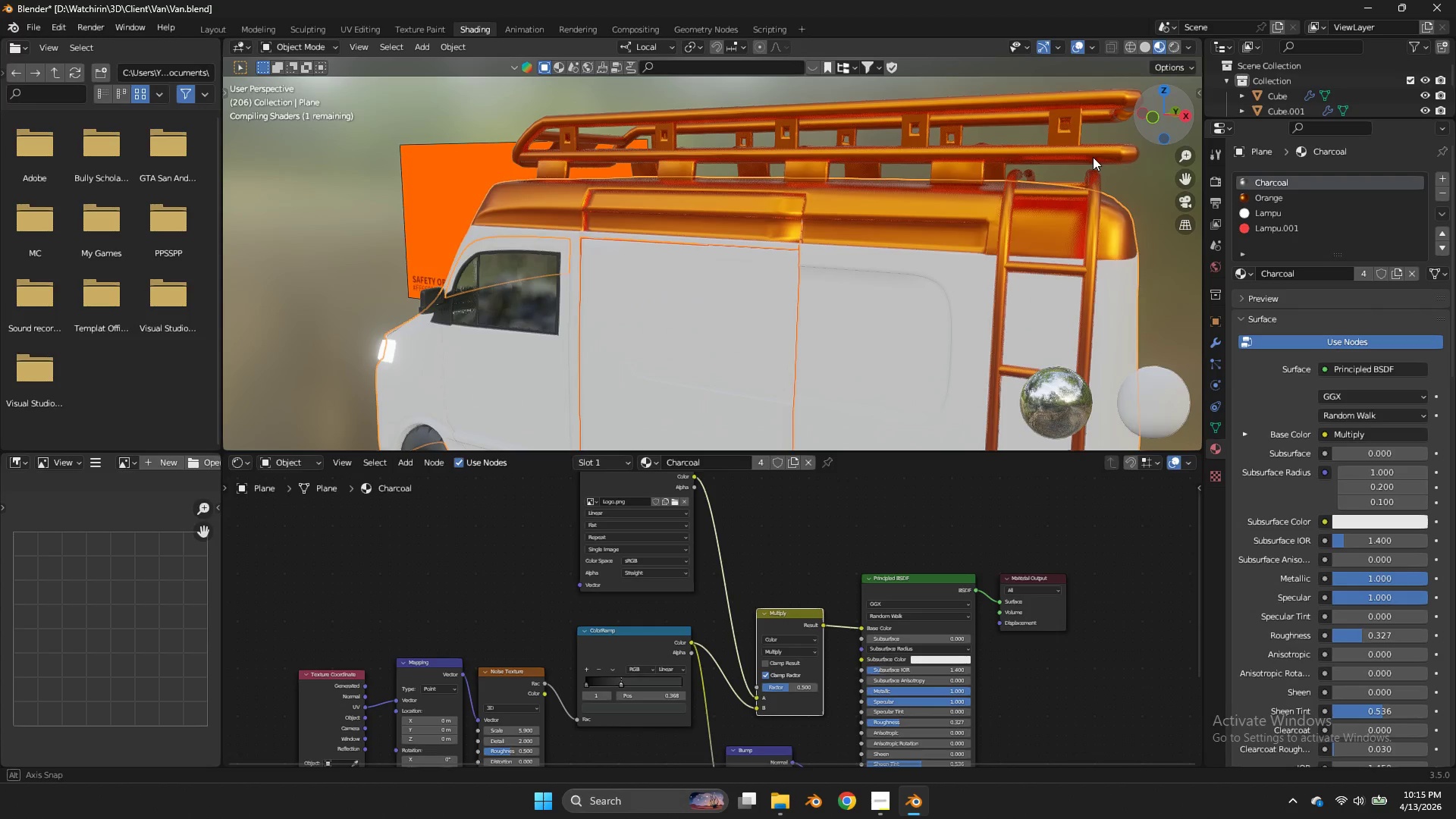 
left_click([1150, 125])
 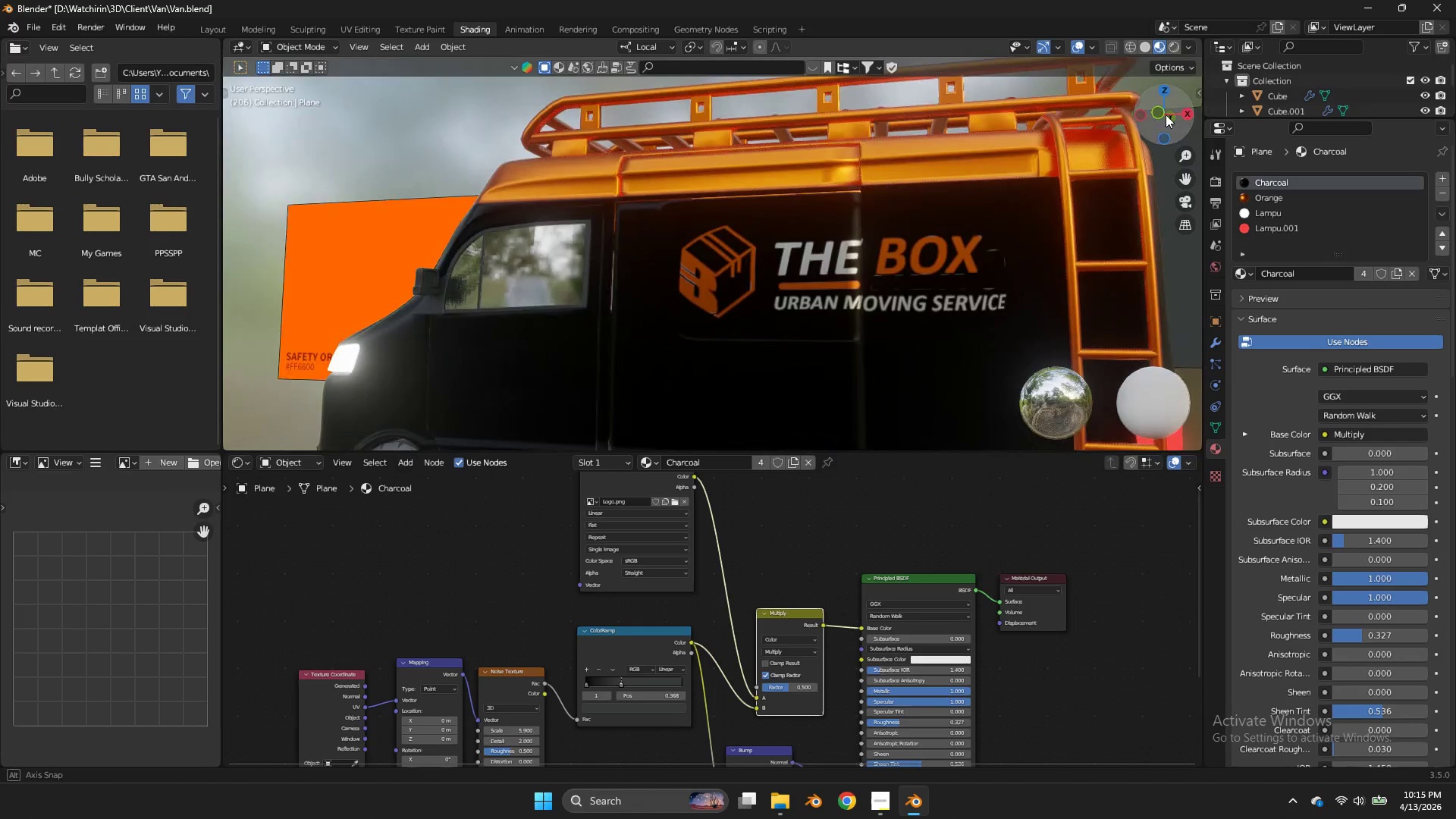 
wait(6.72)
 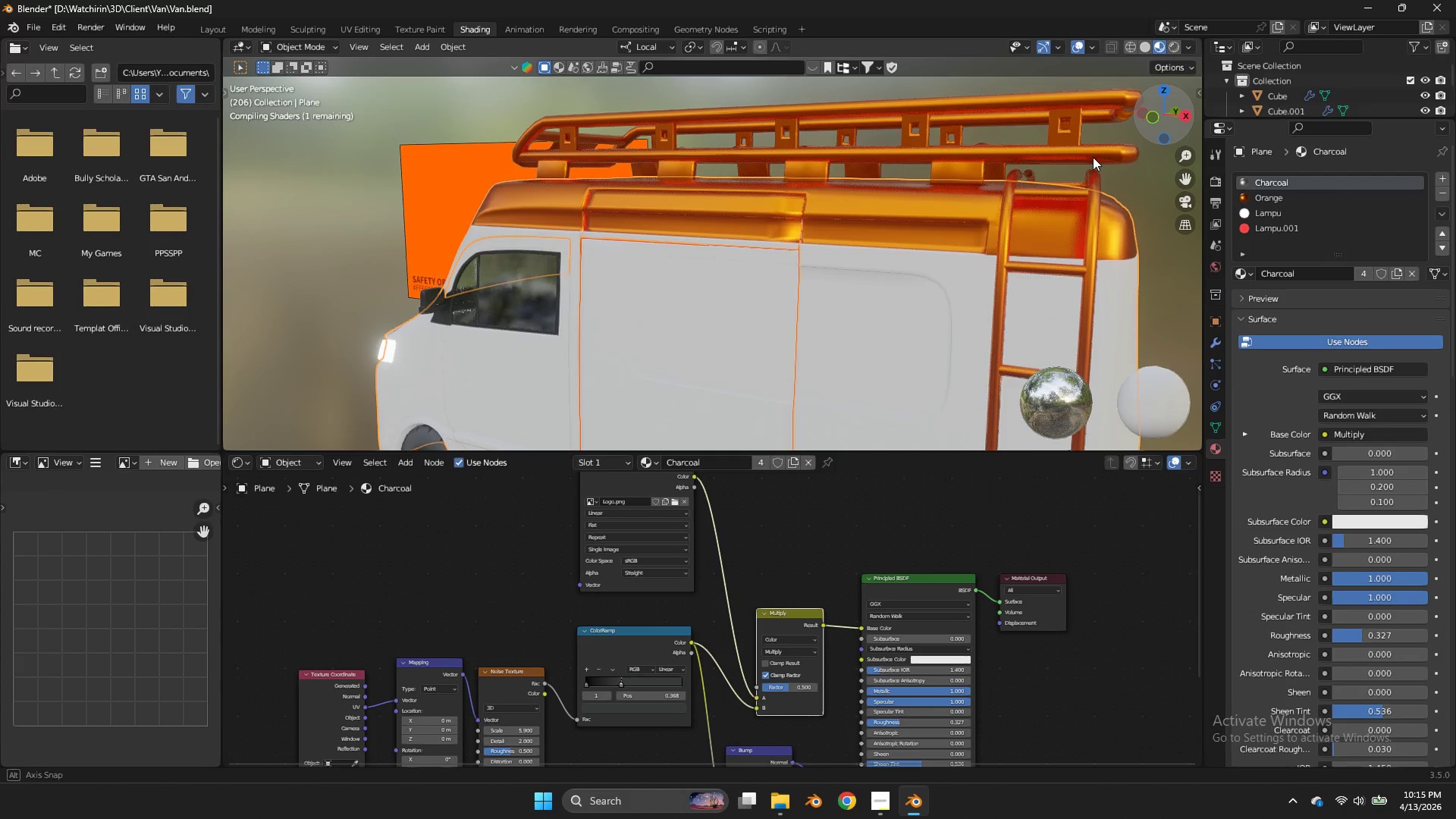 
left_click([794, 336])
 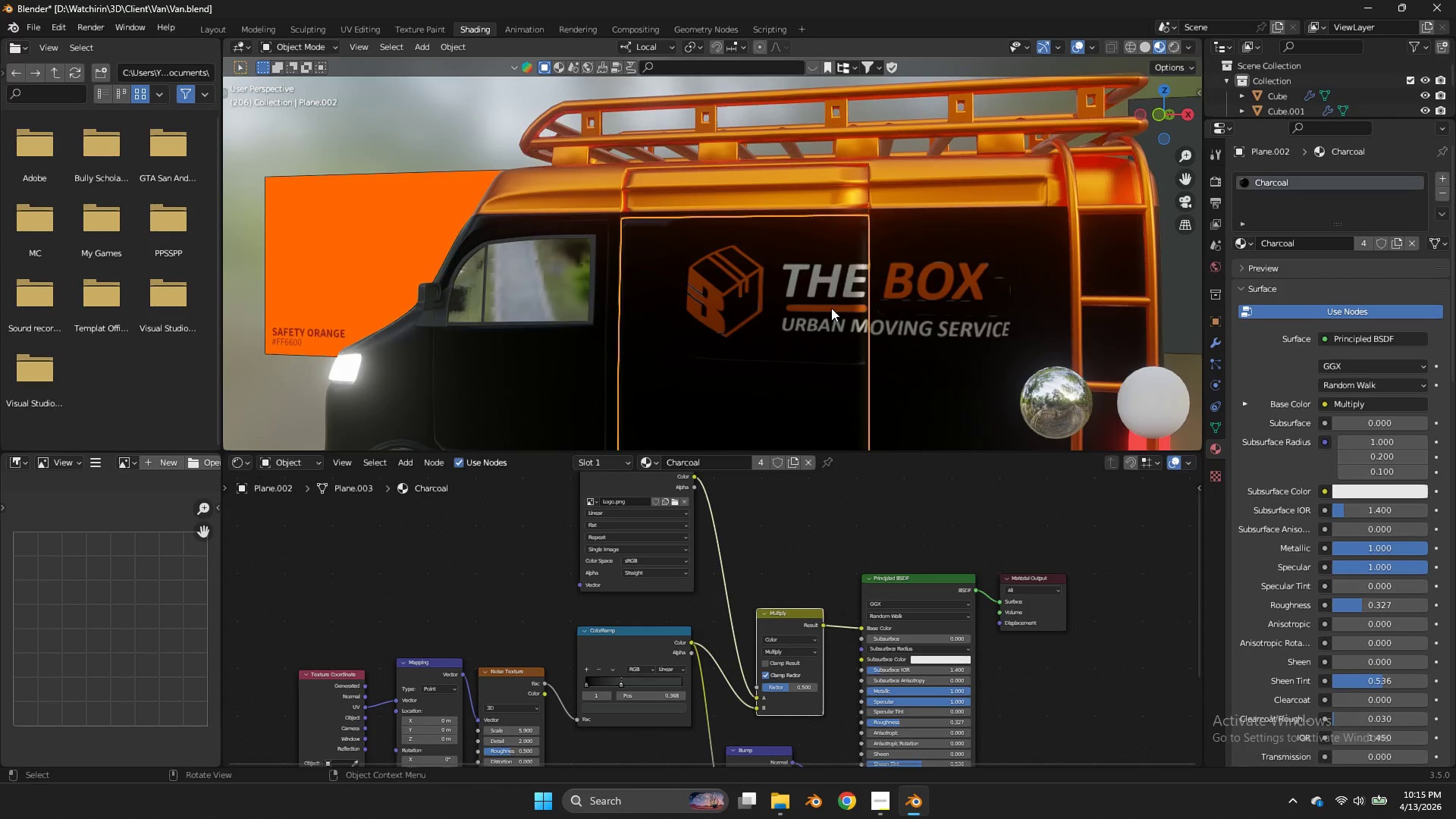 
key(Tab)
 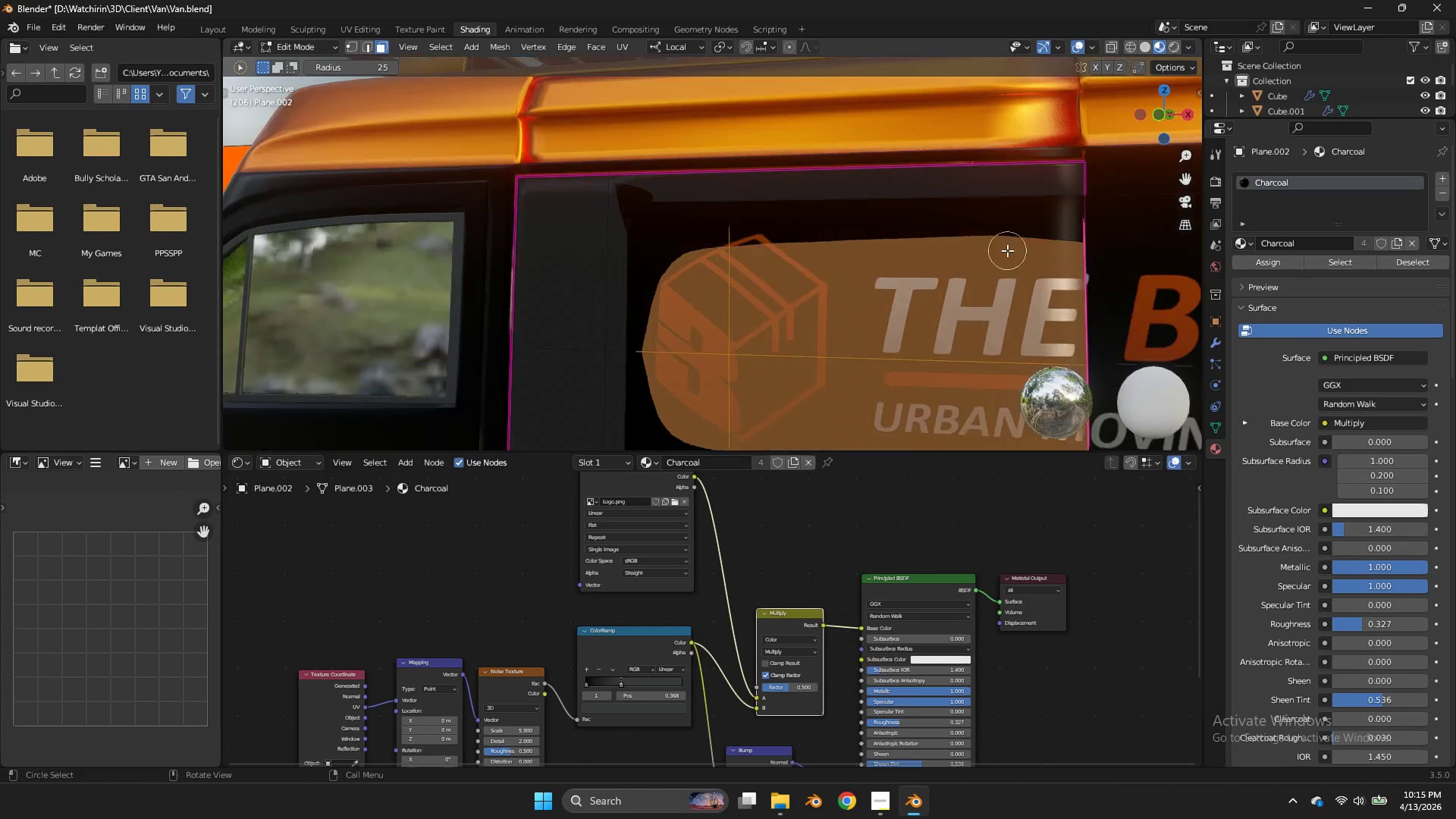 
key(Tab)
 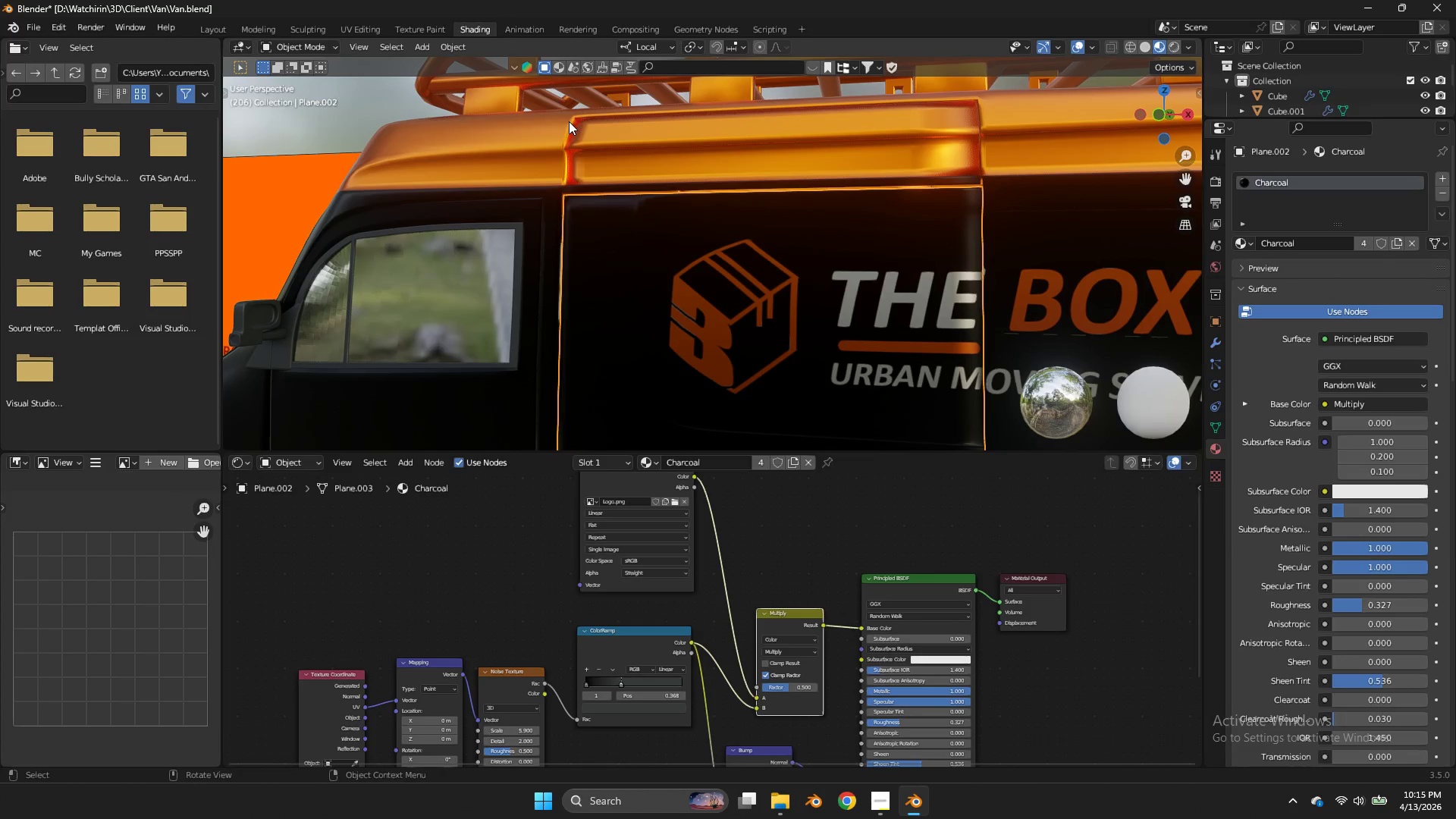 
scroll: coordinate [891, 285], scroll_direction: up, amount: 2.0
 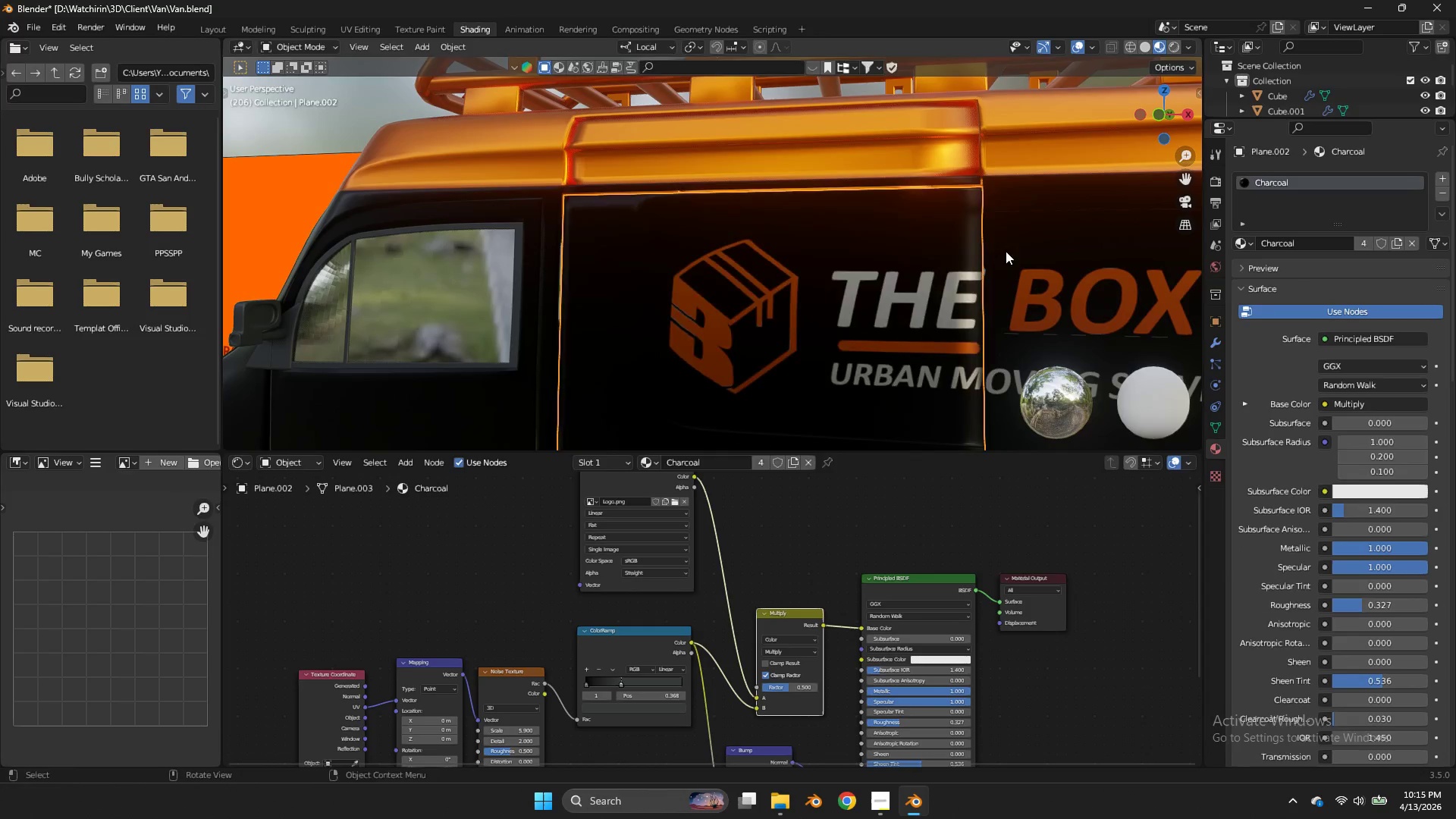 
key(Tab)
 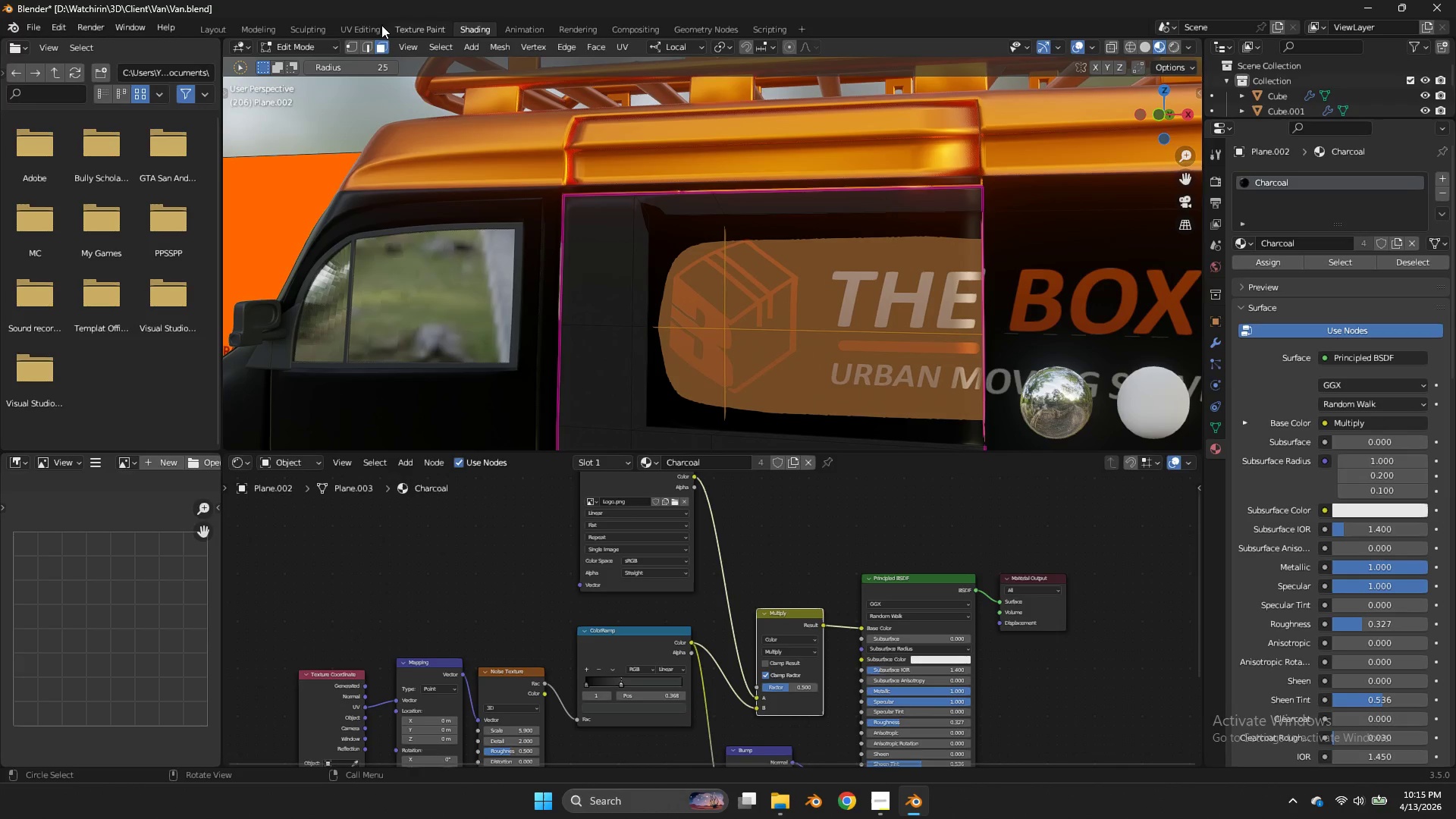 
left_click([381, 25])
 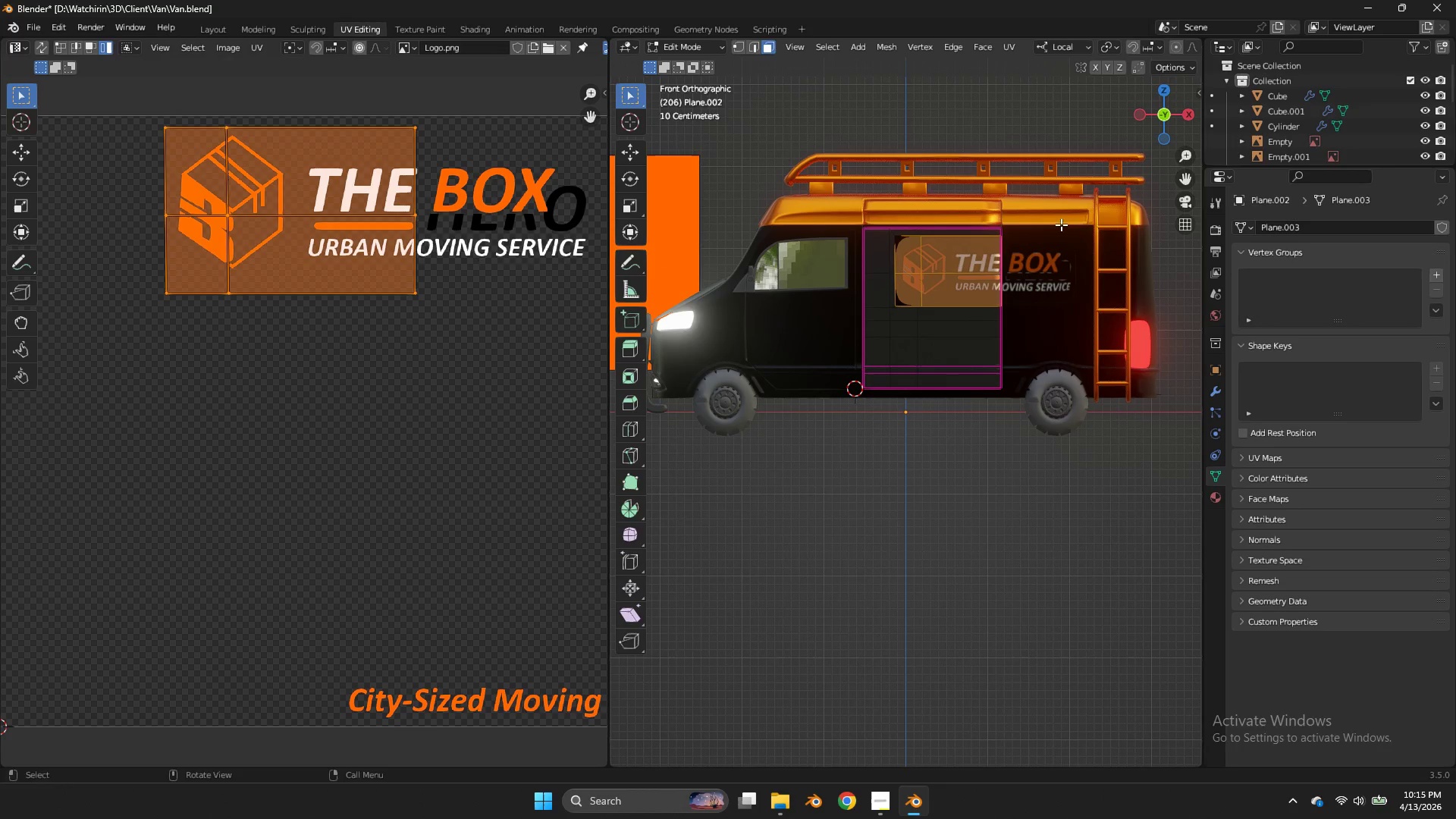 
scroll: coordinate [1025, 250], scroll_direction: none, amount: 0.0
 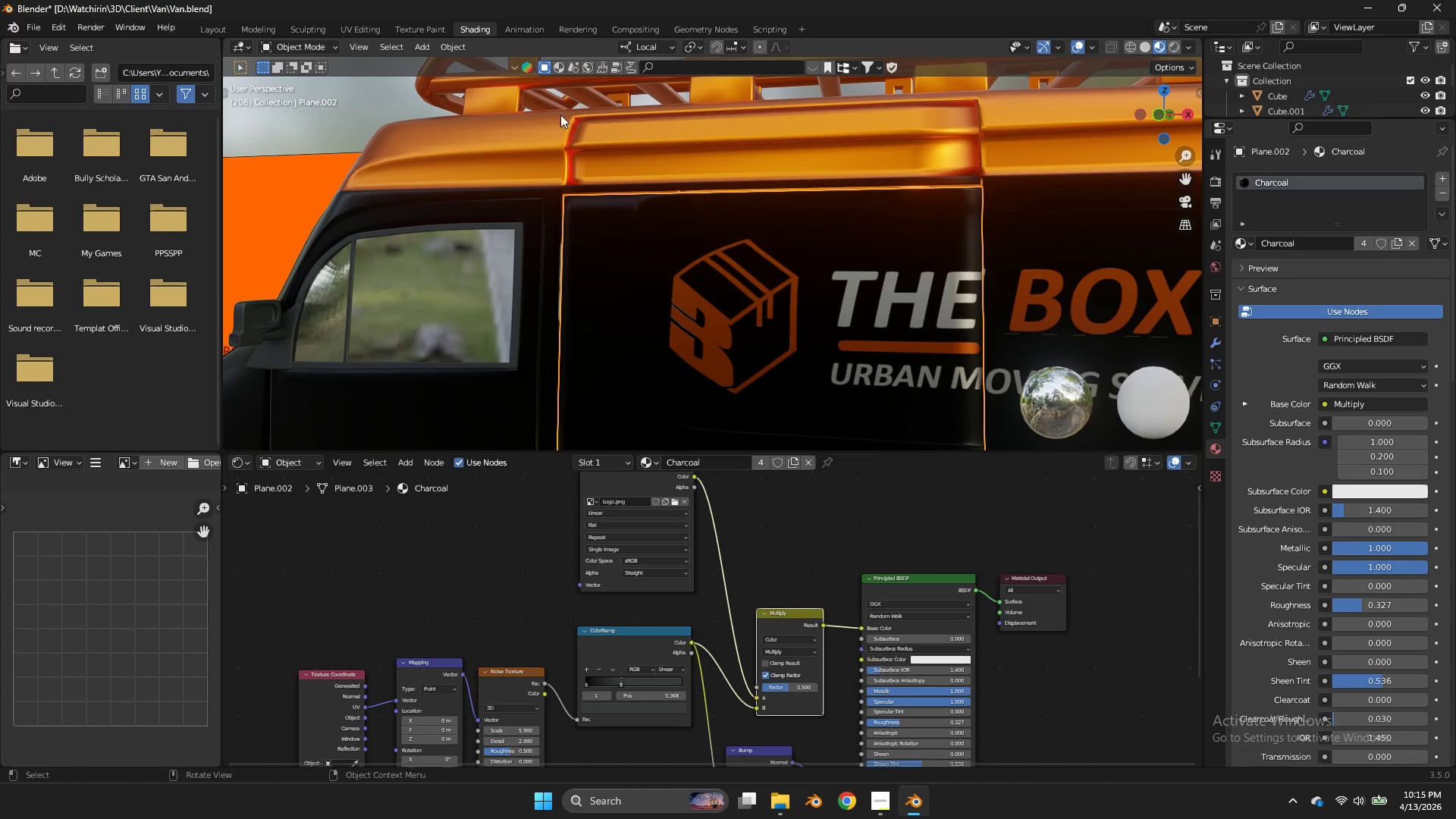 
key(A)
 